 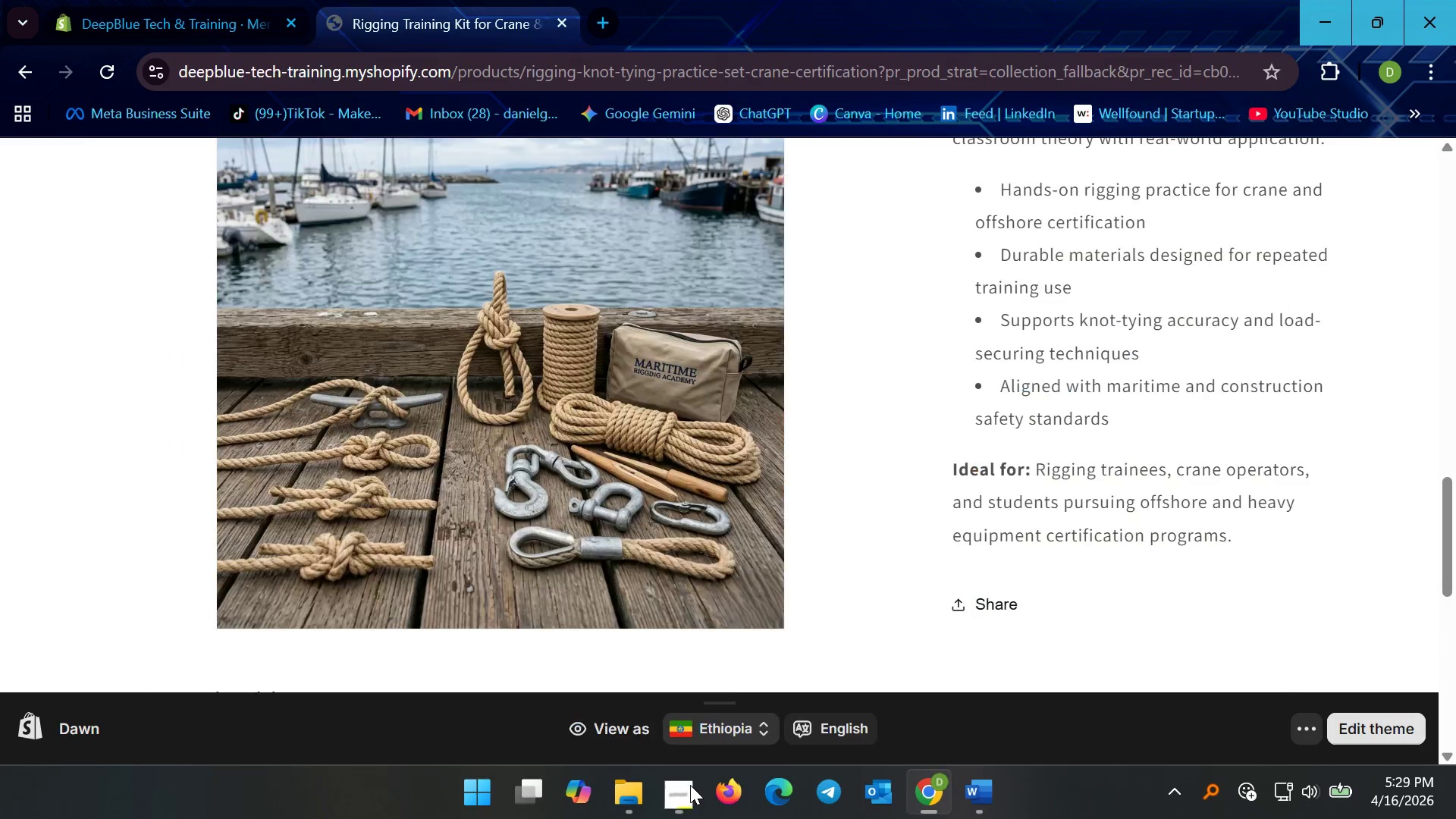 
scroll: coordinate [234, 256], scroll_direction: up, amount: 24.0
 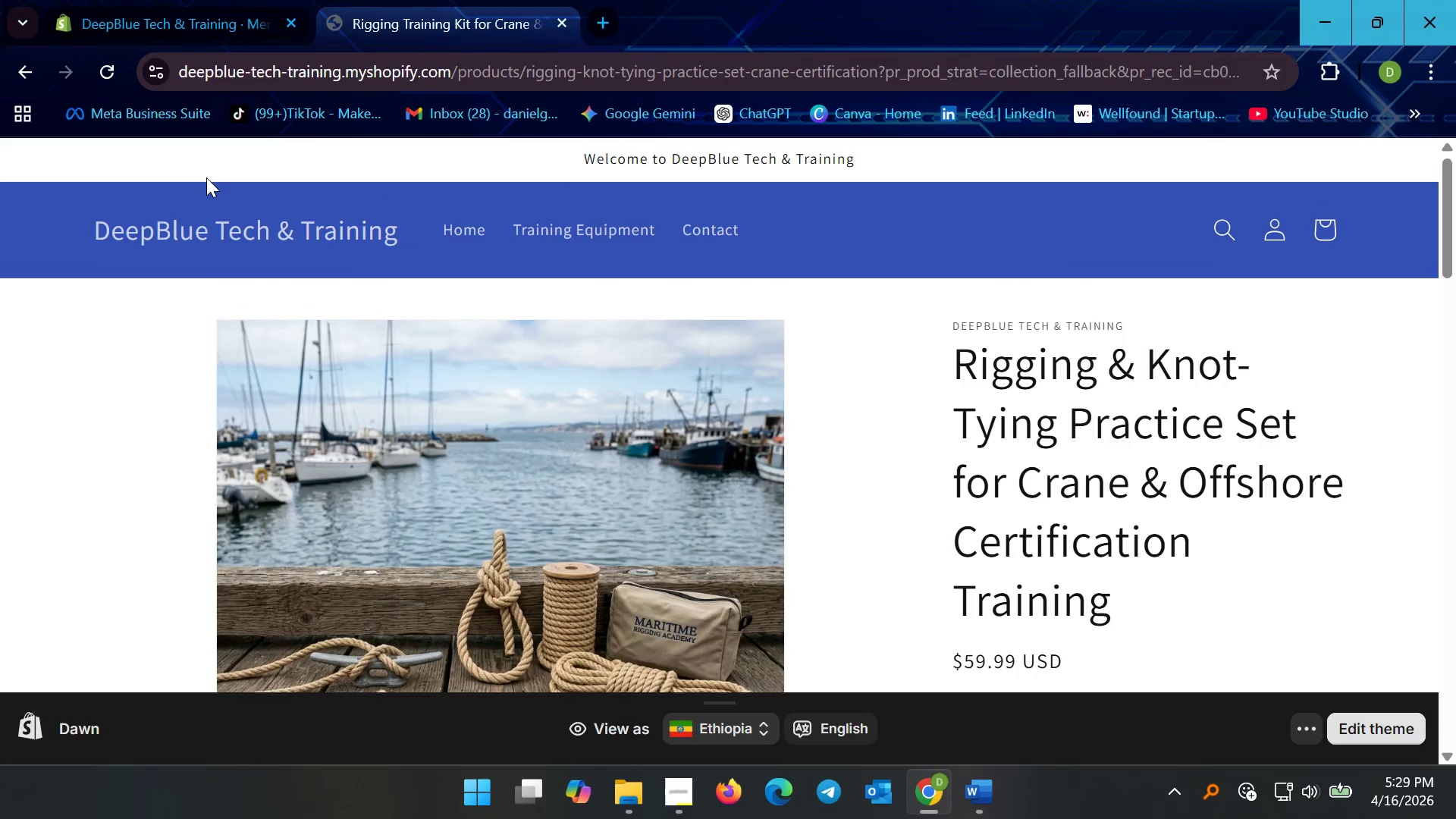 
double_click([193, 218])
 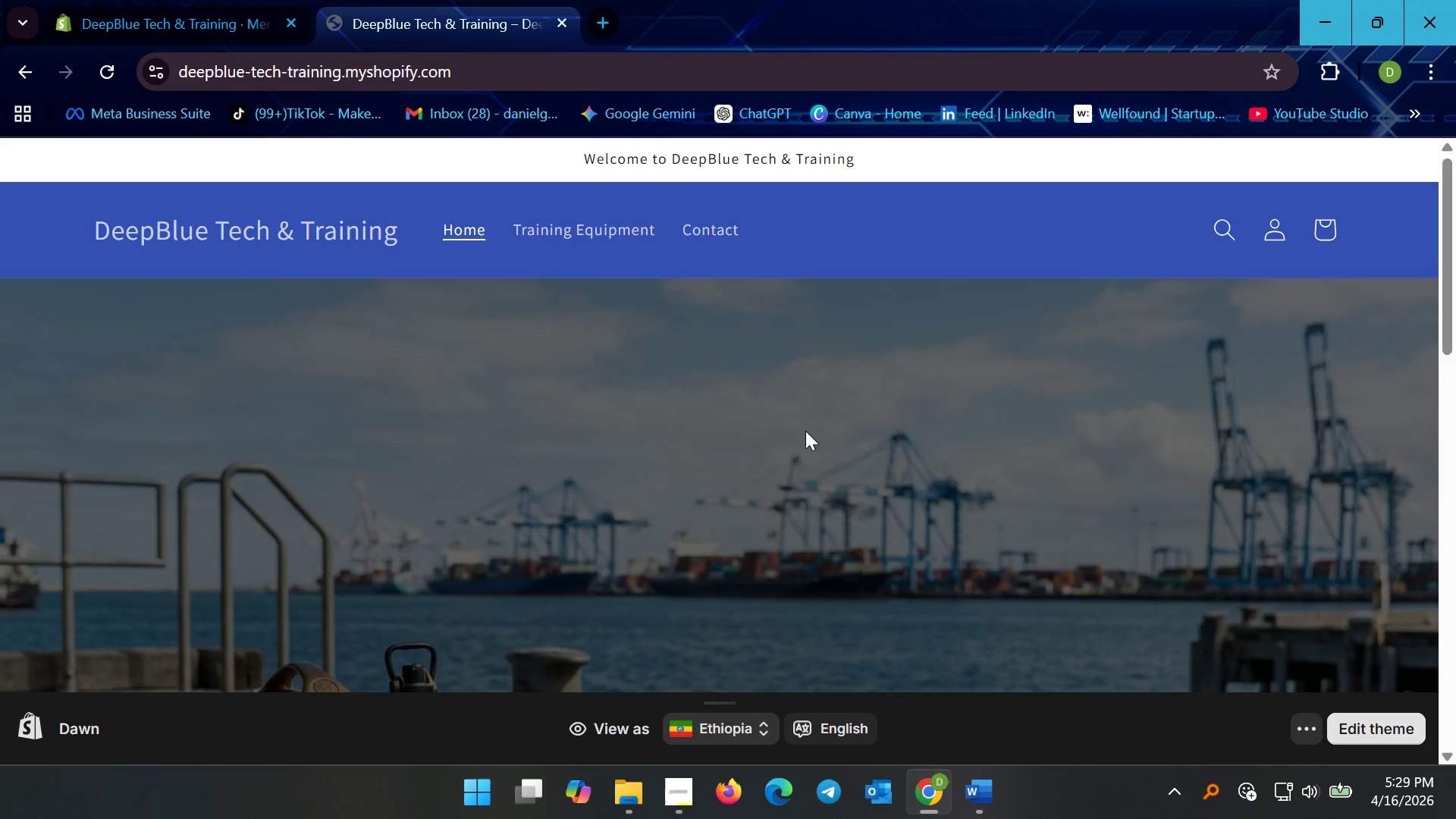 
left_click([1316, 731])
 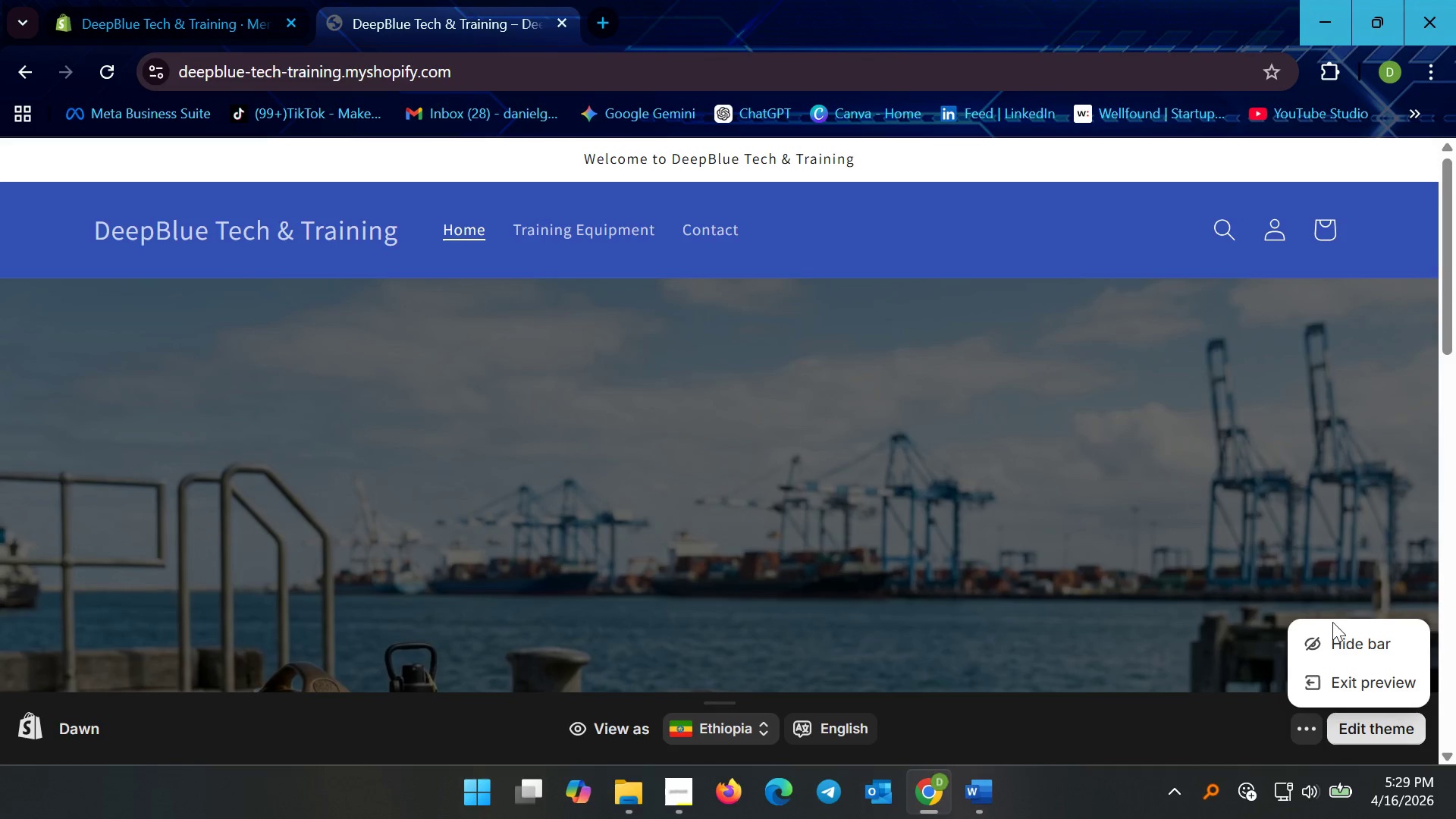 
left_click([1332, 637])
 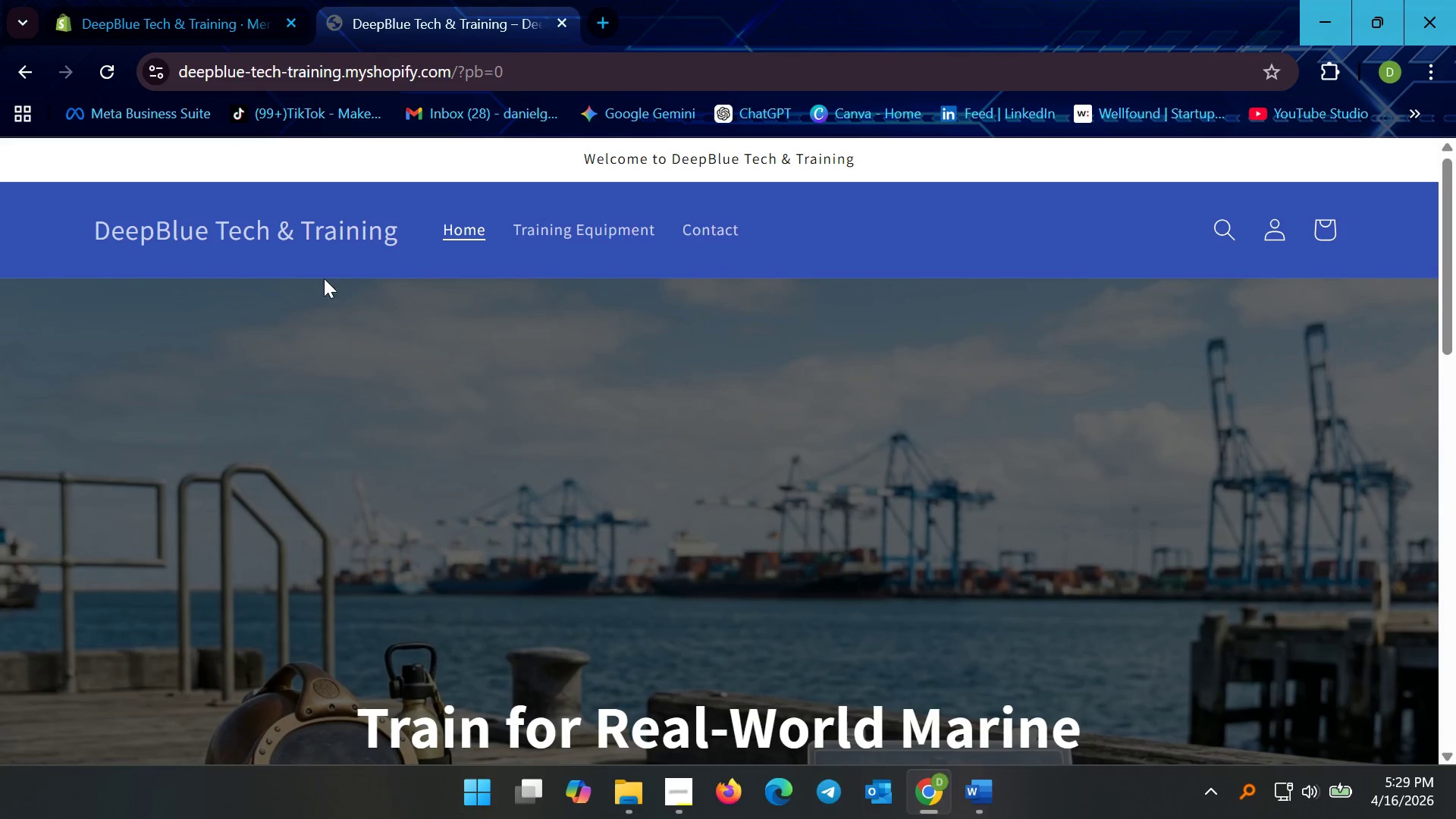 
scroll: coordinate [463, 407], scroll_direction: down, amount: 22.0
 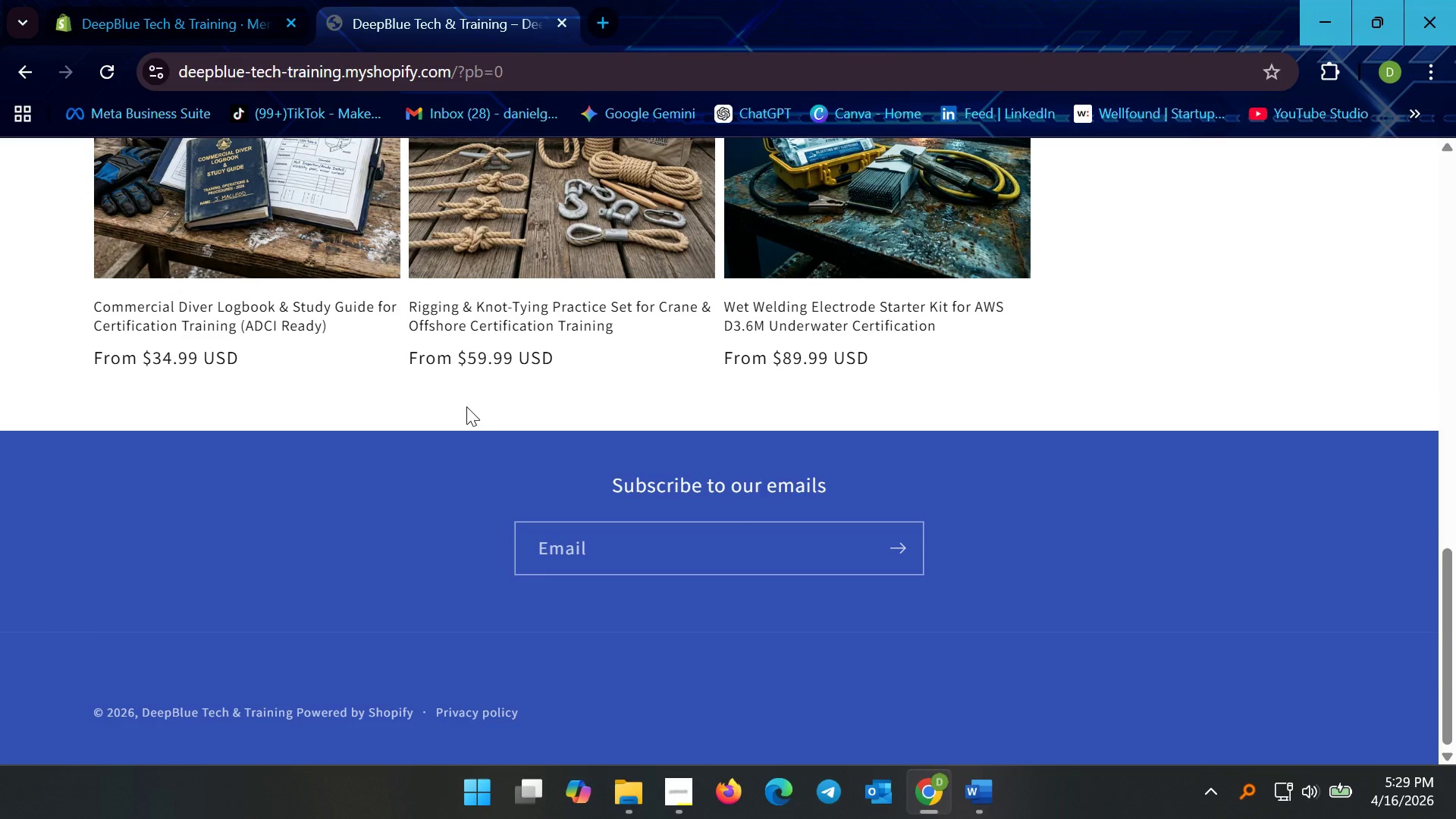 
scroll: coordinate [466, 406], scroll_direction: up, amount: 21.0
 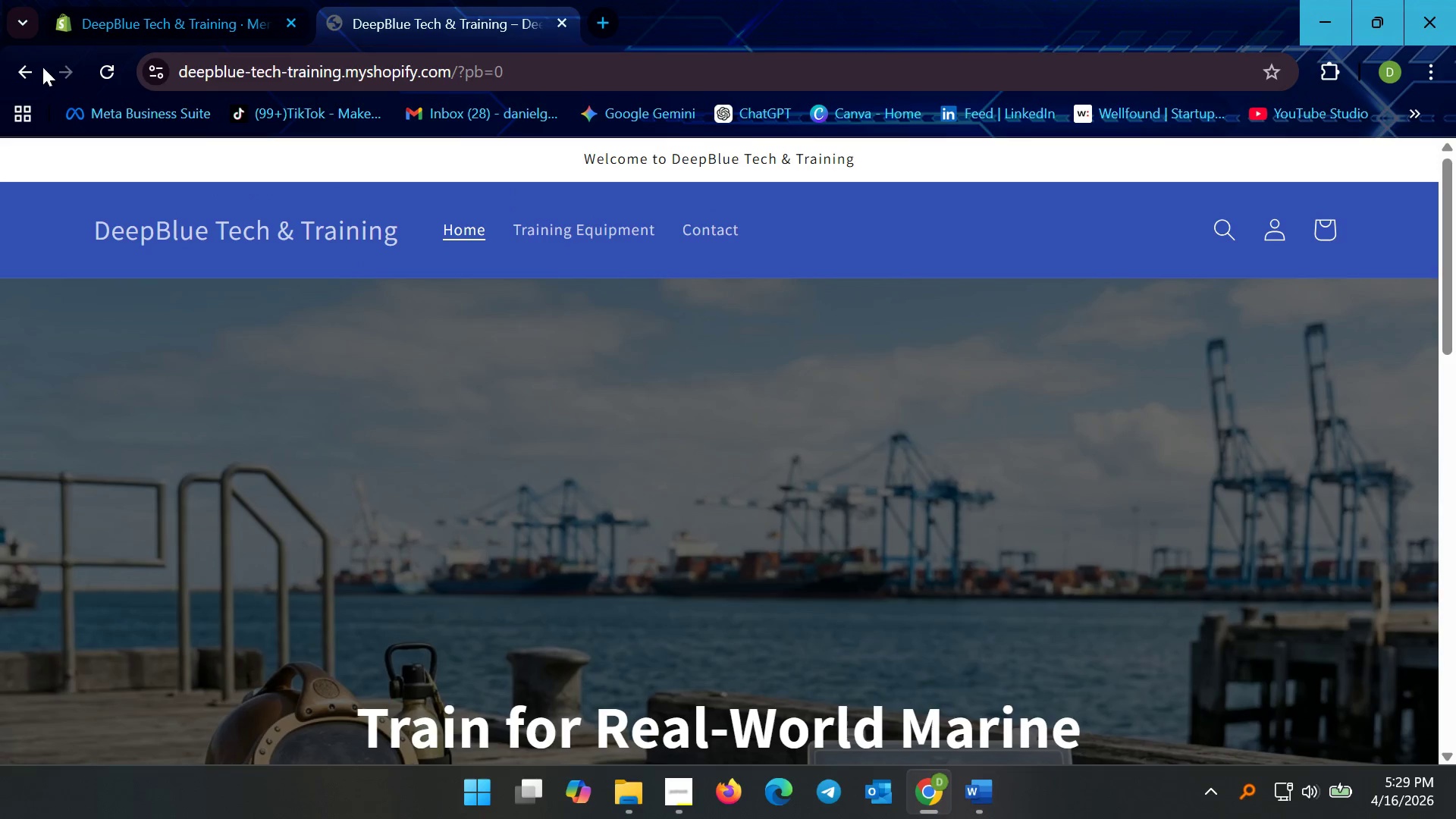 
left_click([201, 0])
 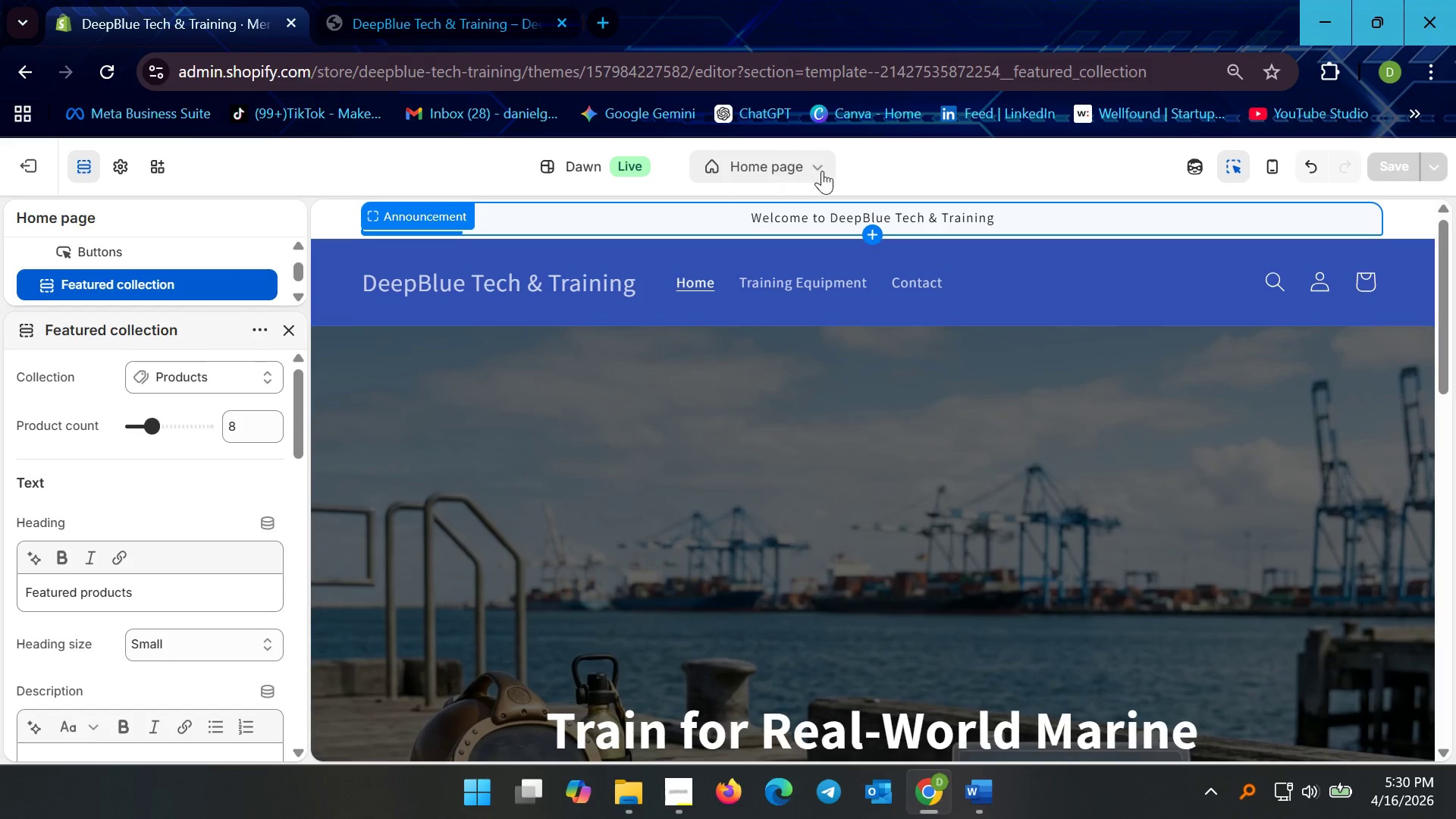 
left_click([732, 225])
 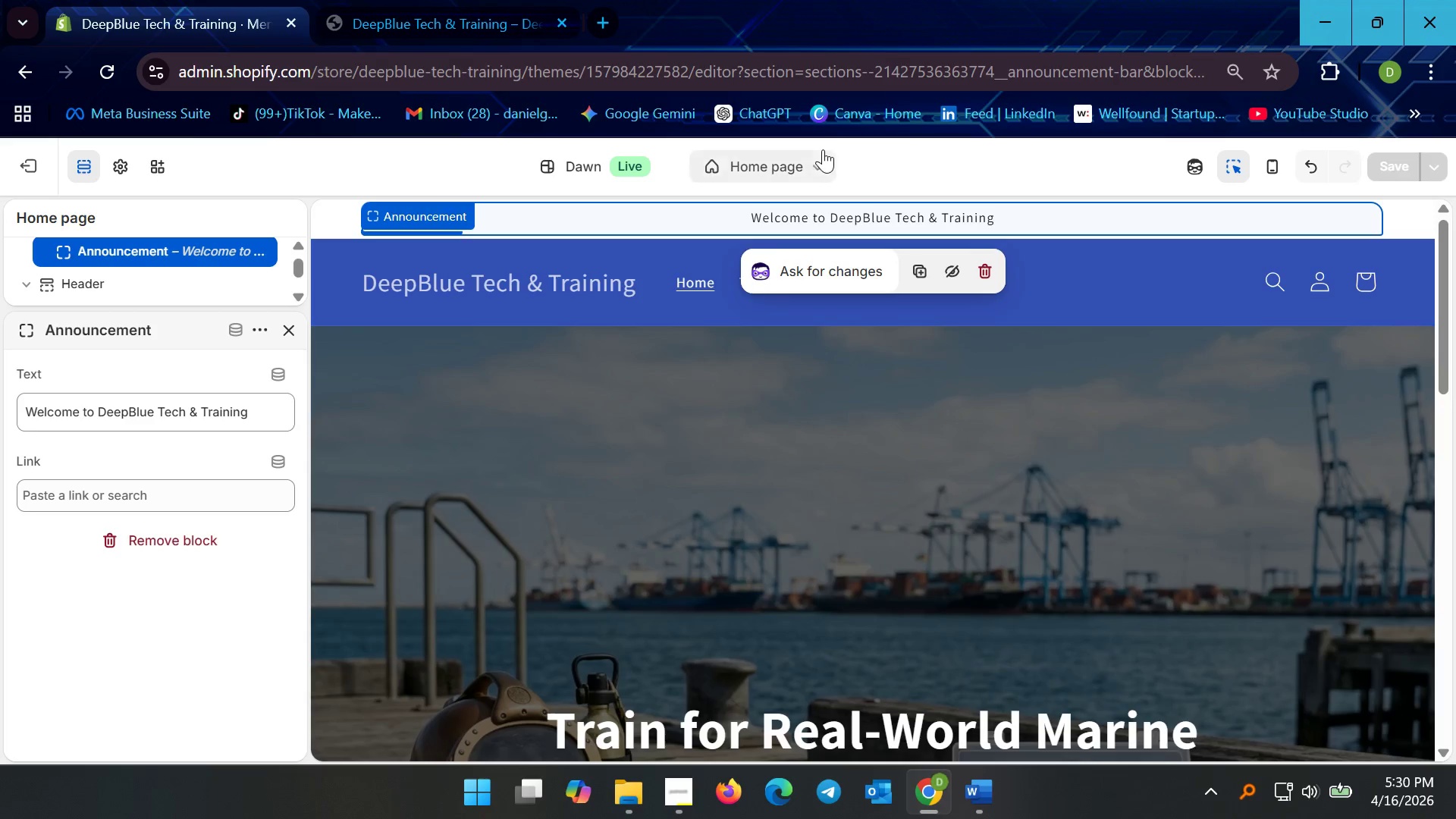 
left_click([802, 165])
 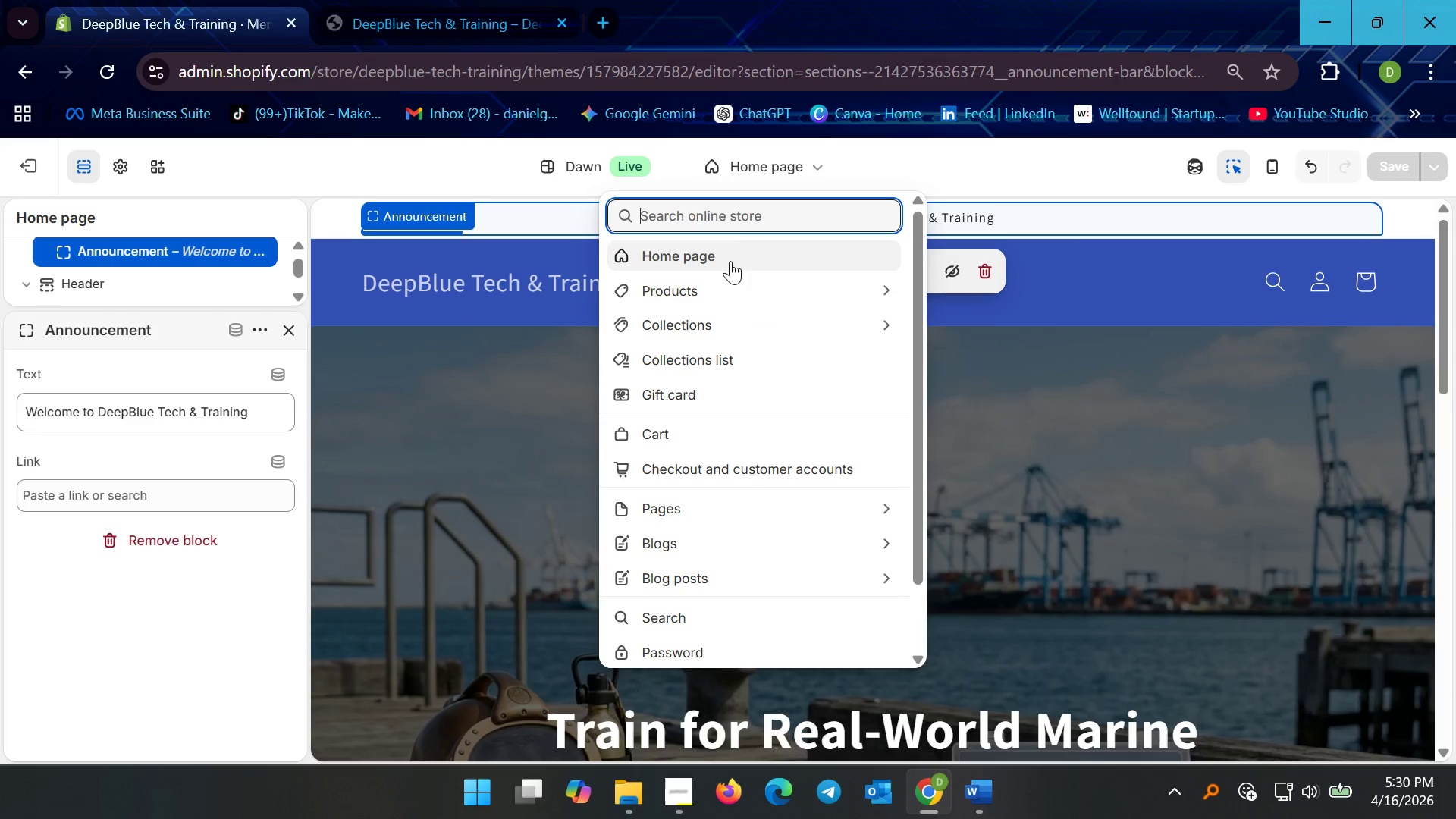 
left_click([704, 283])
 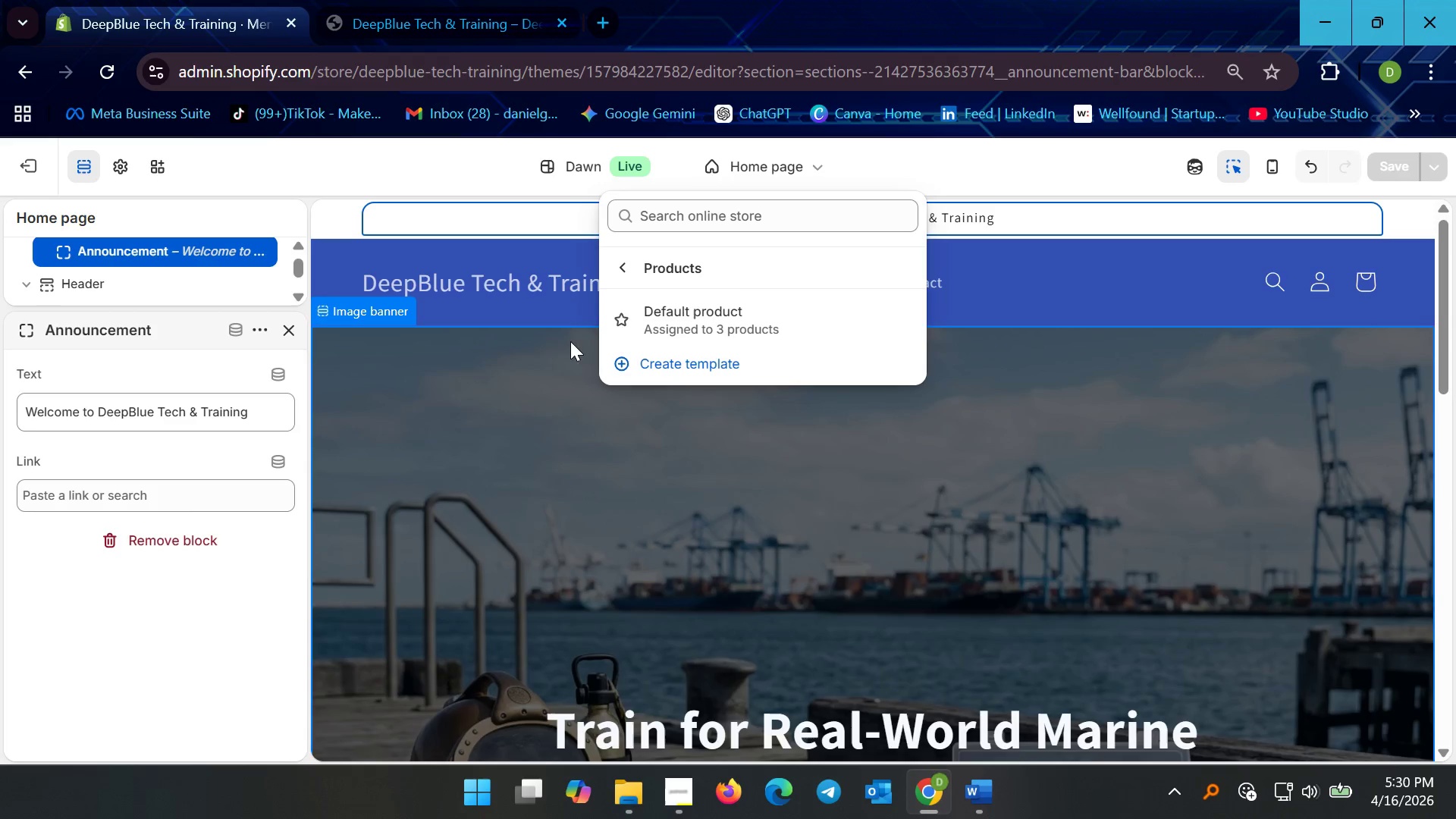 
left_click([669, 323])
 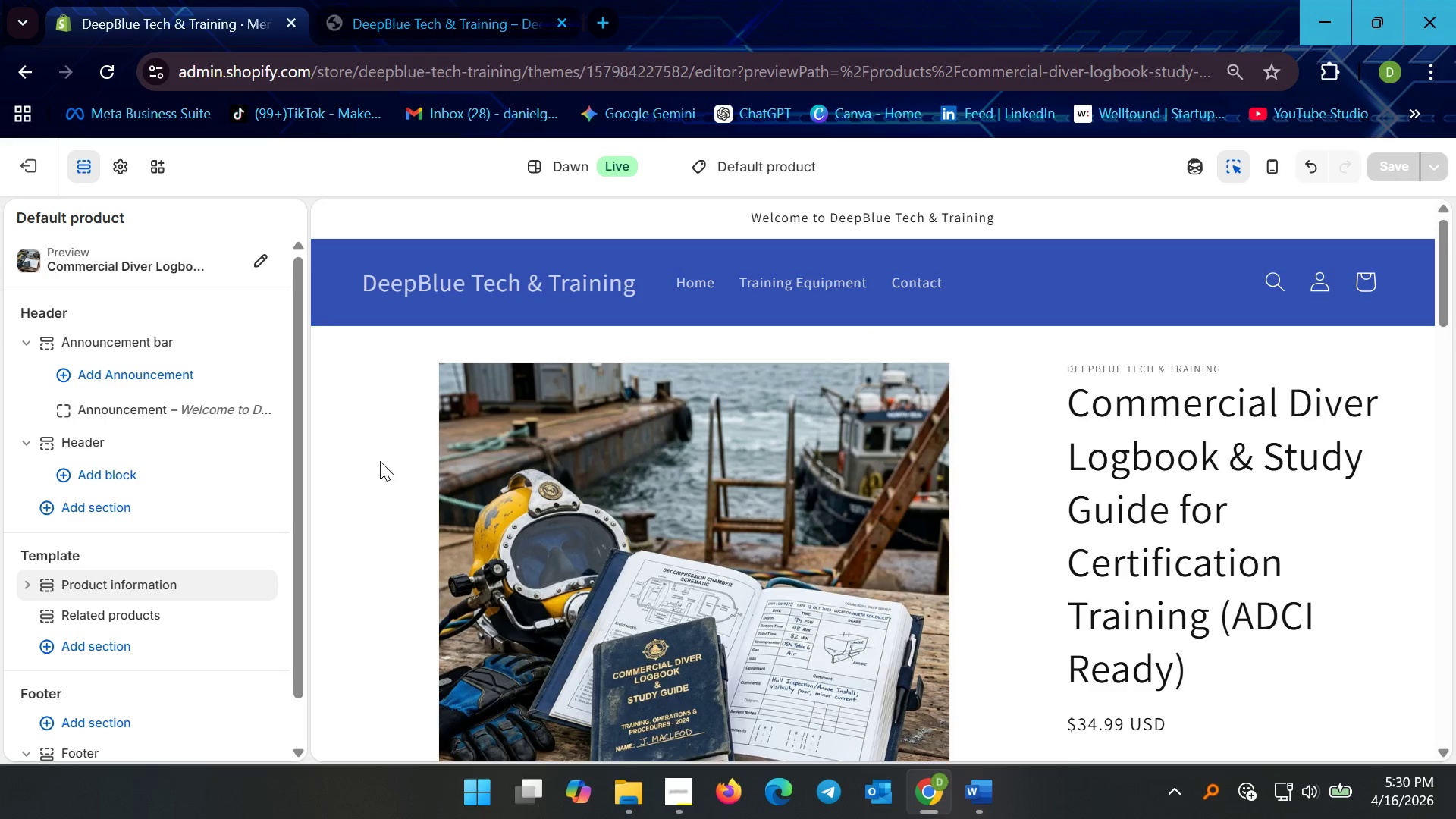 
left_click([186, 422])
 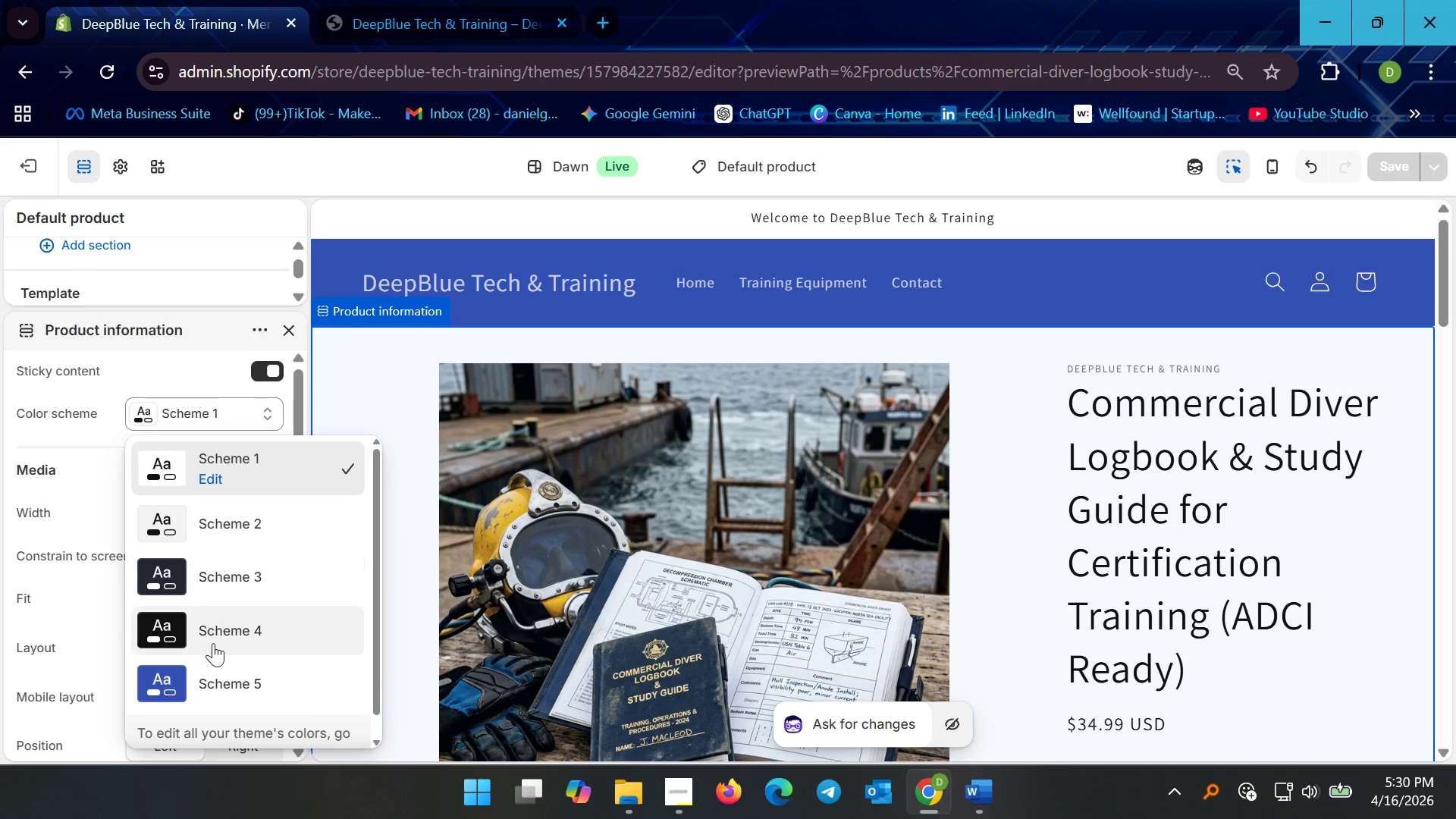 
left_click([213, 676])
 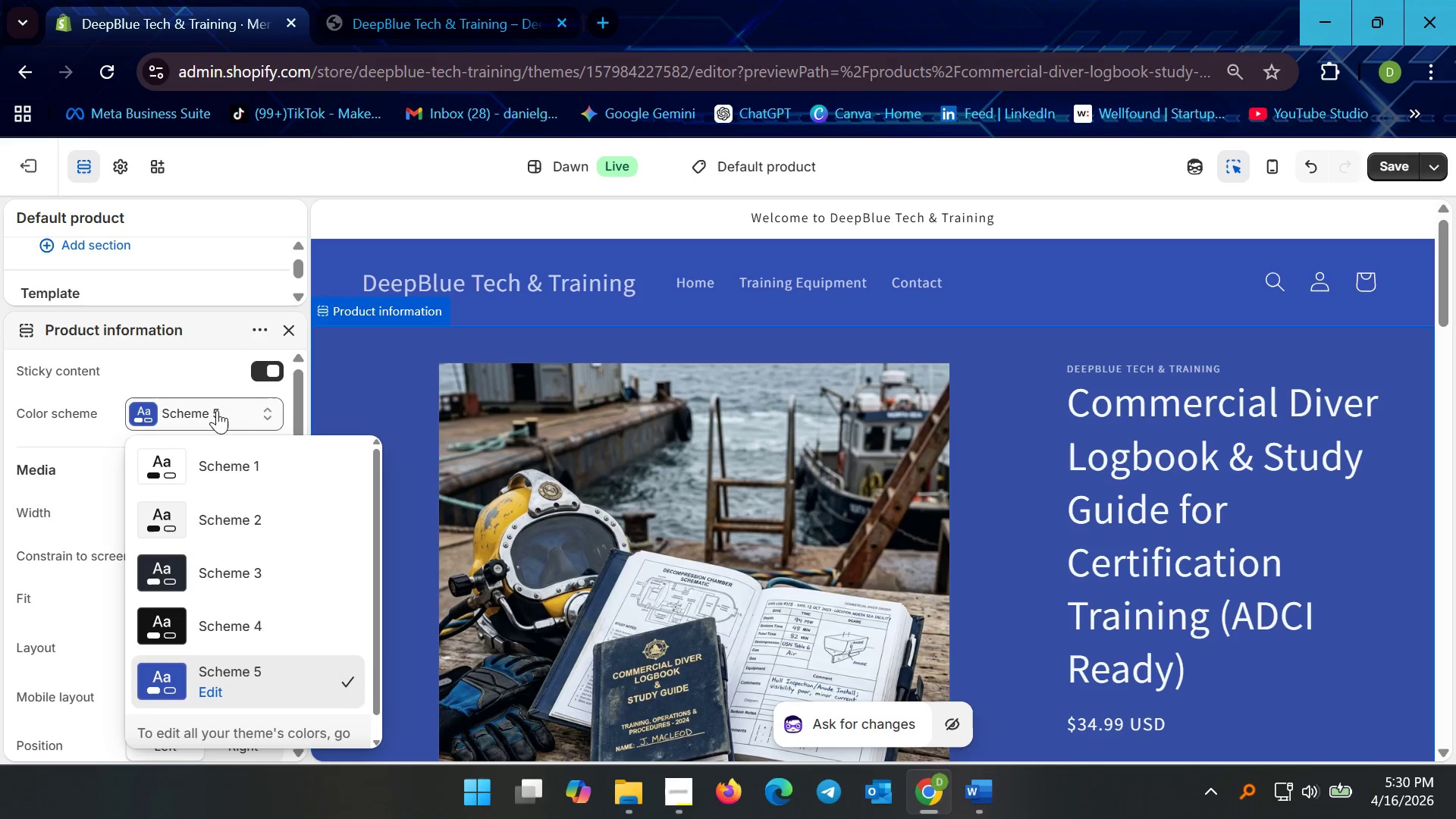 
left_click([237, 465])
 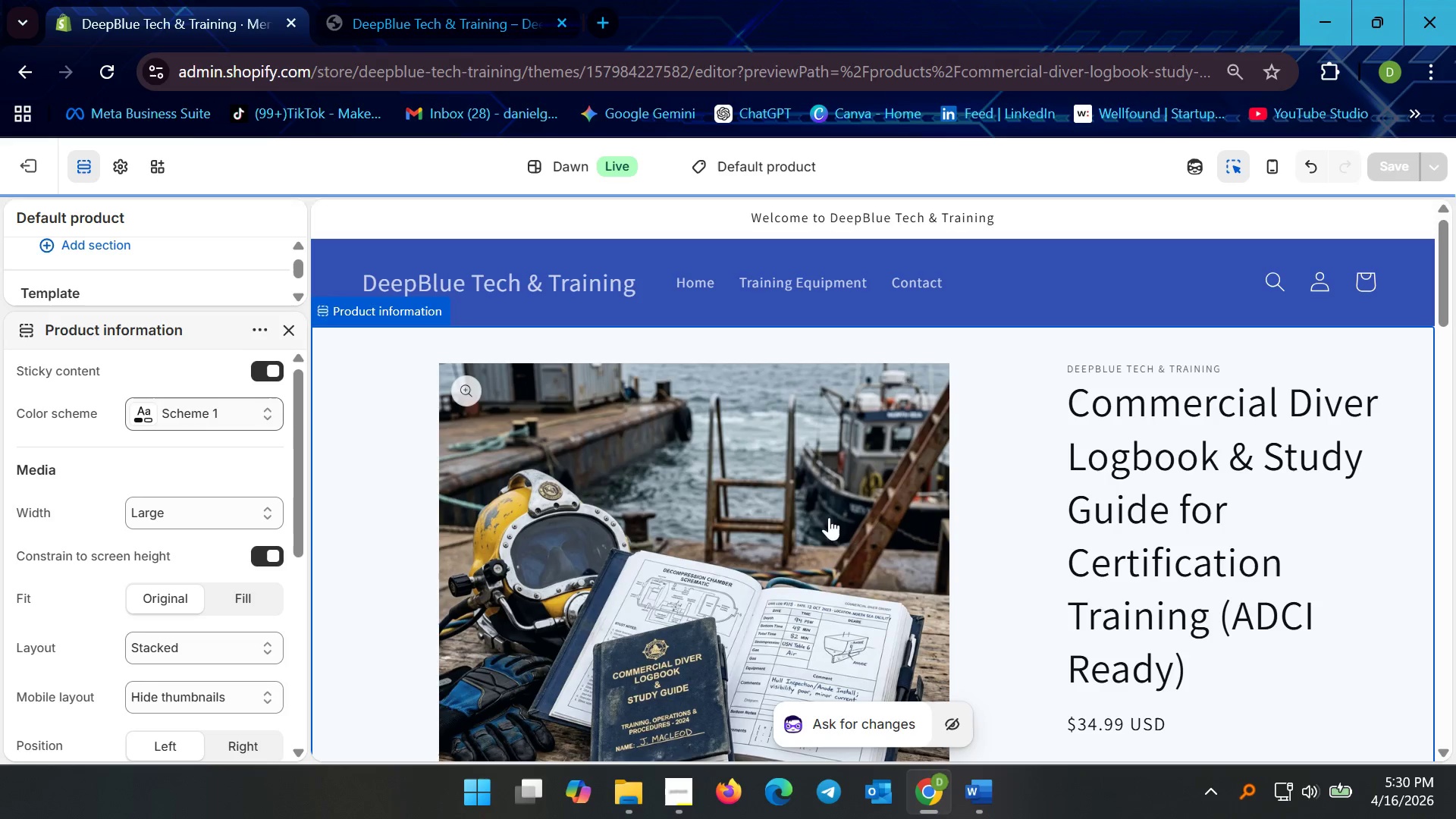 
scroll: coordinate [1030, 564], scroll_direction: down, amount: 20.0
 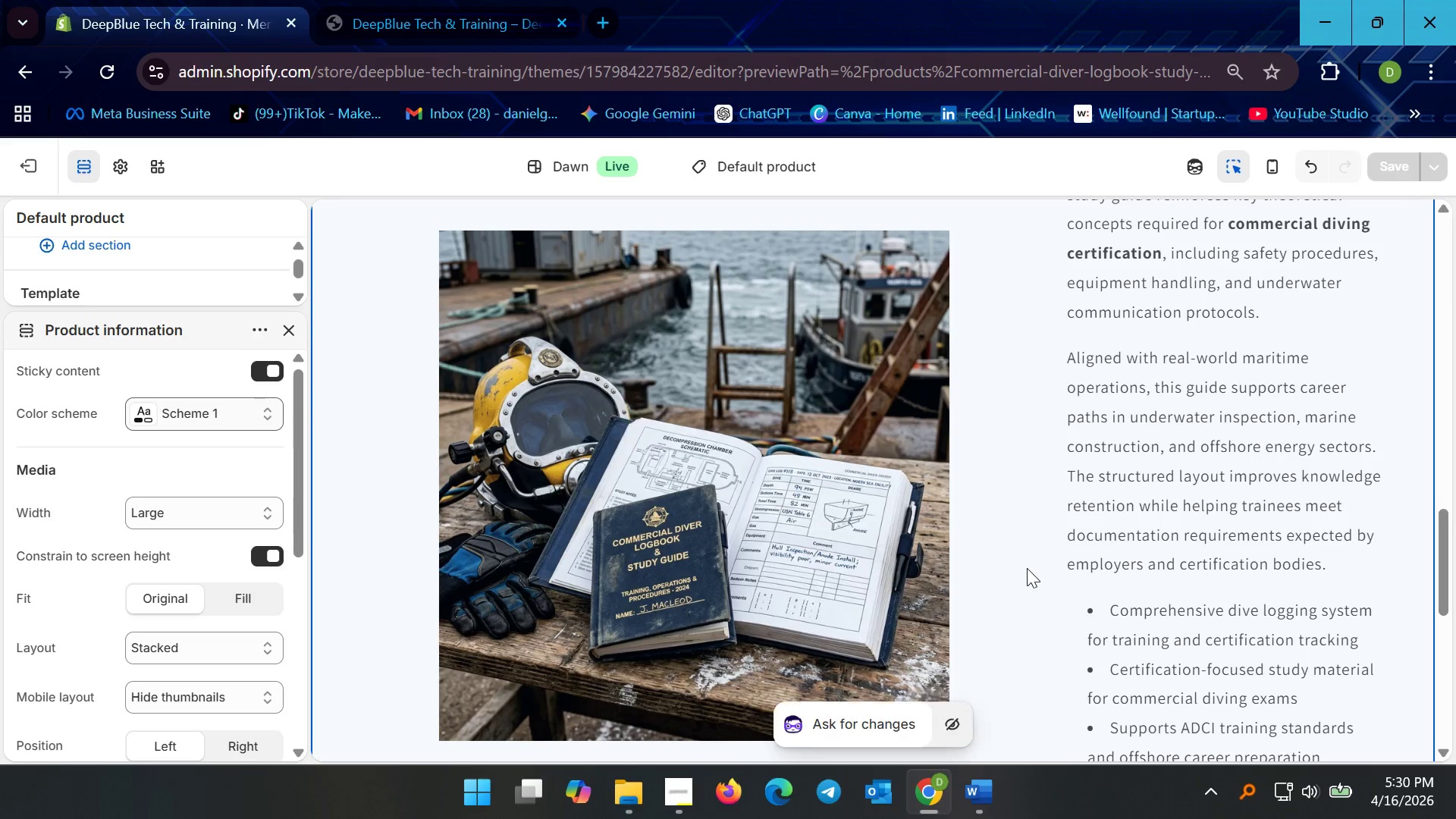 
scroll: coordinate [601, 412], scroll_direction: up, amount: 19.0
 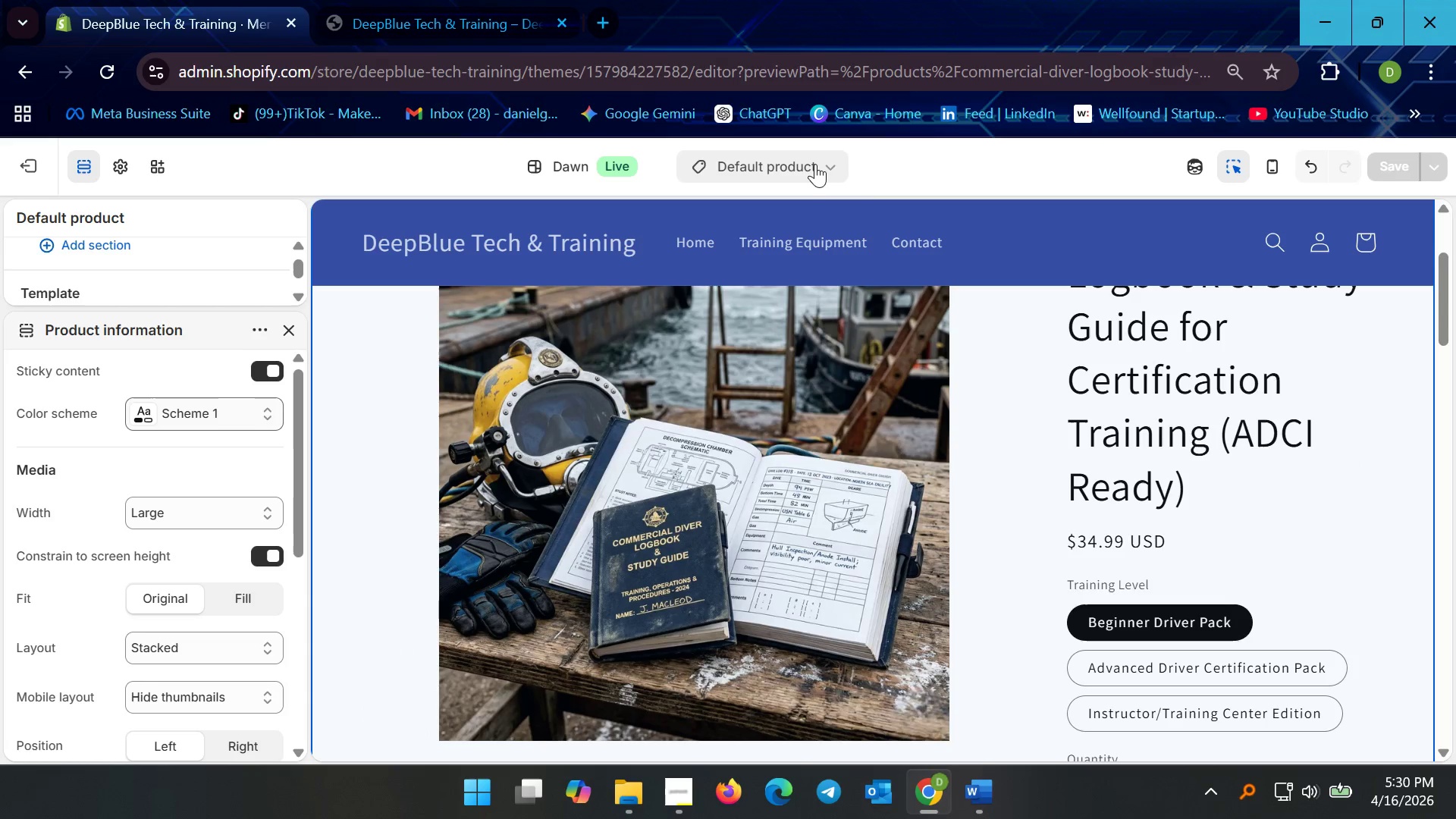 
left_click([813, 164])
 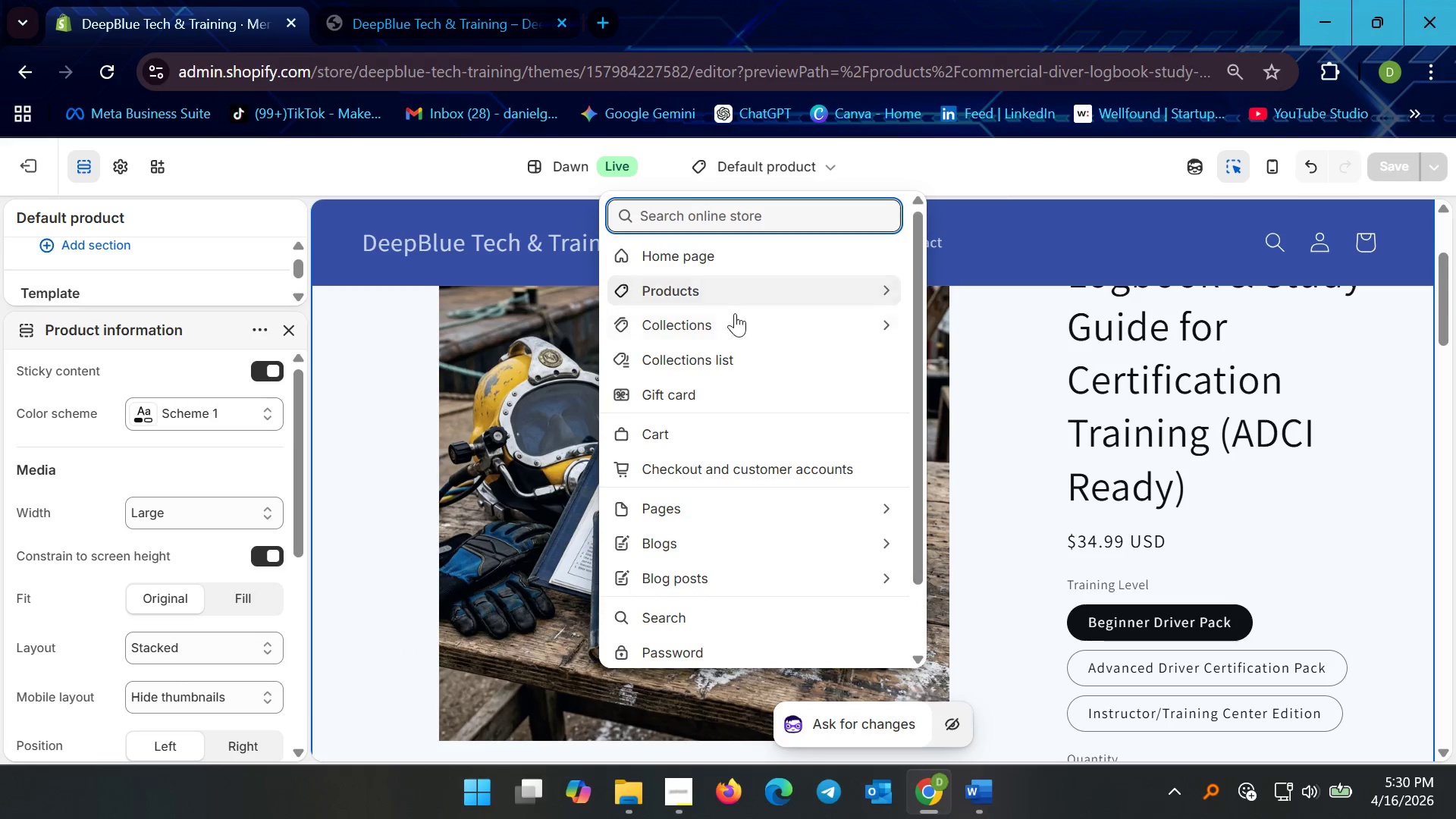 
left_click([739, 322])
 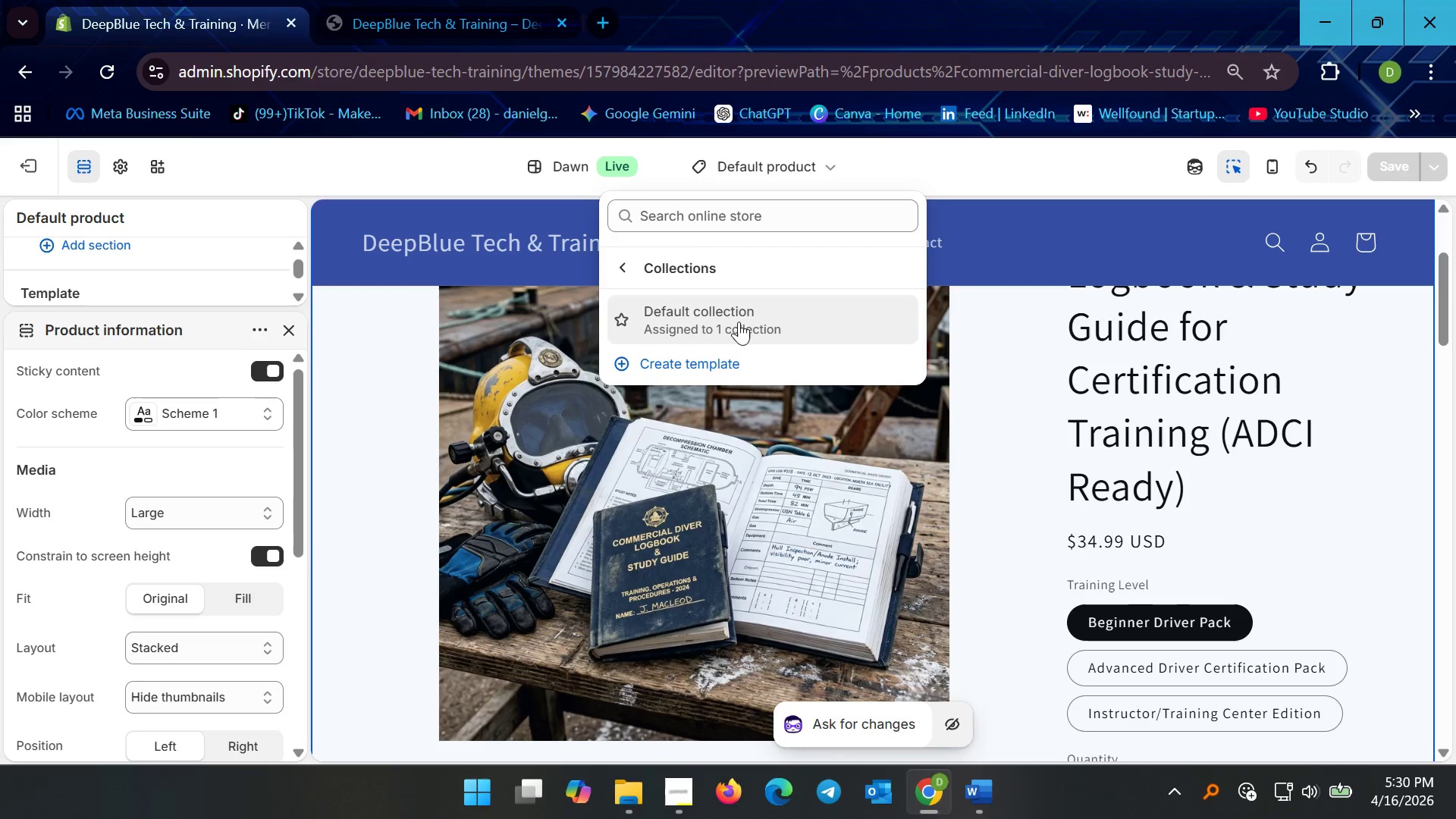 
left_click([732, 318])
 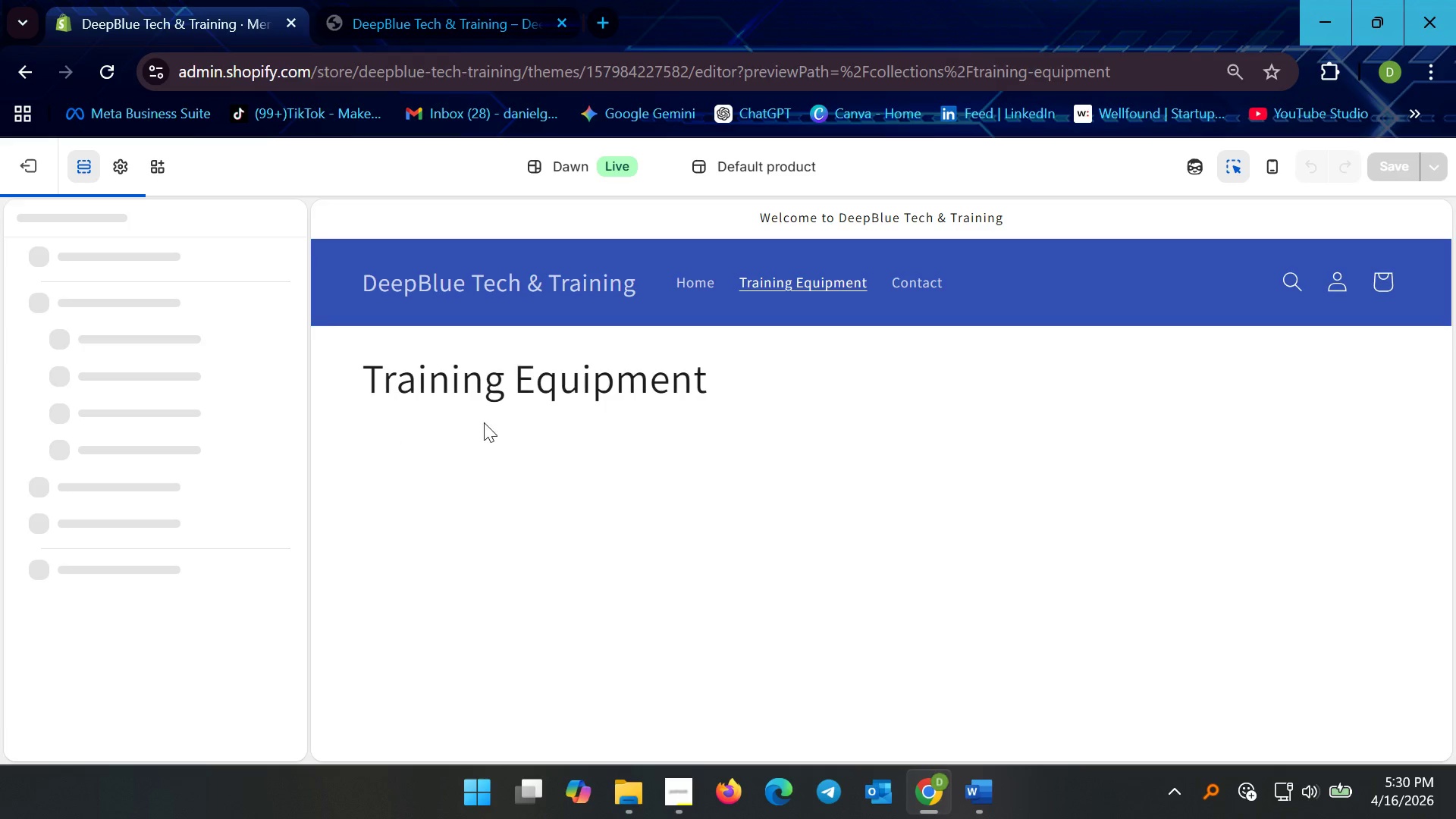 
scroll: coordinate [604, 487], scroll_direction: up, amount: 5.0
 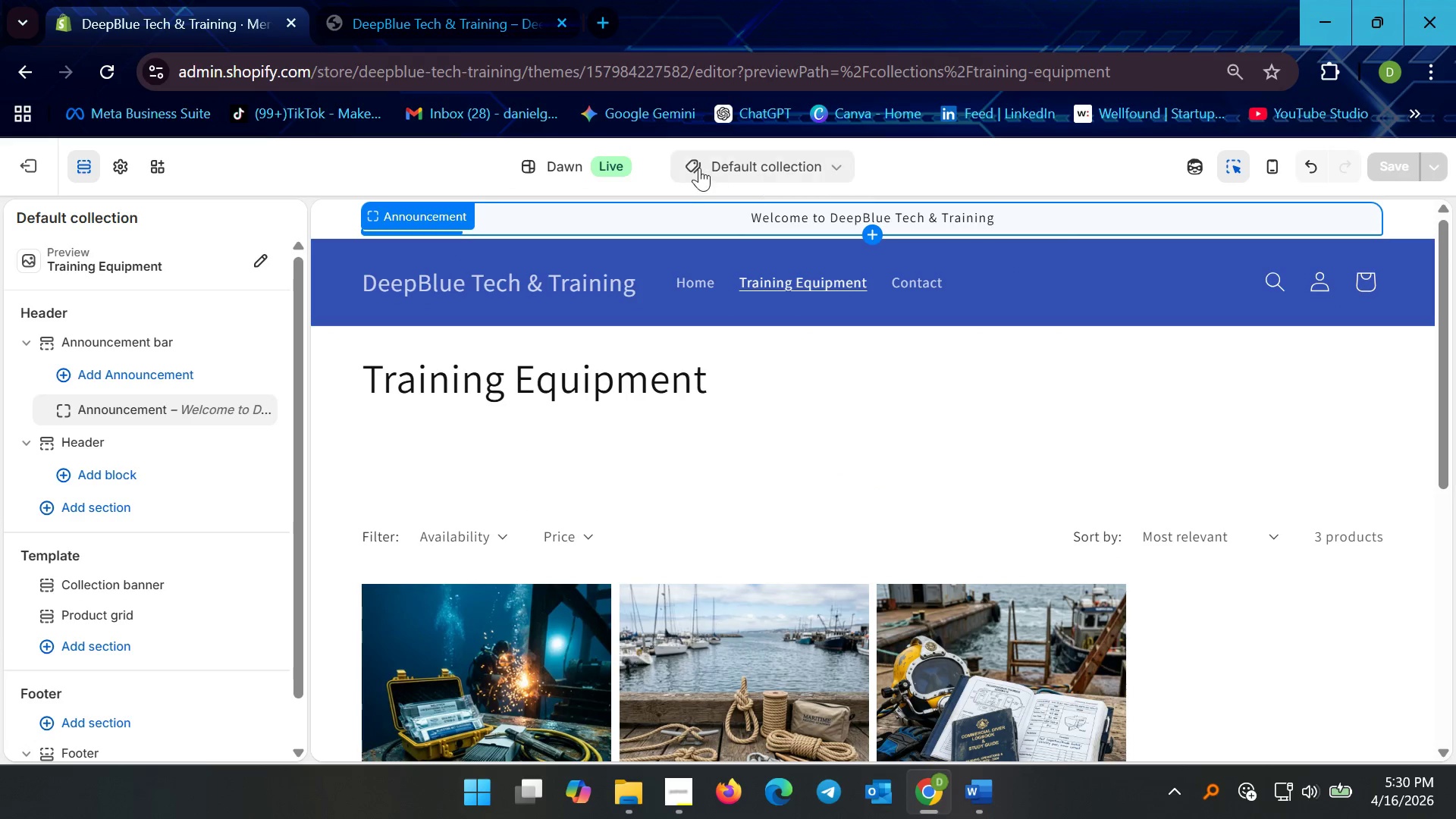 
left_click([768, 162])
 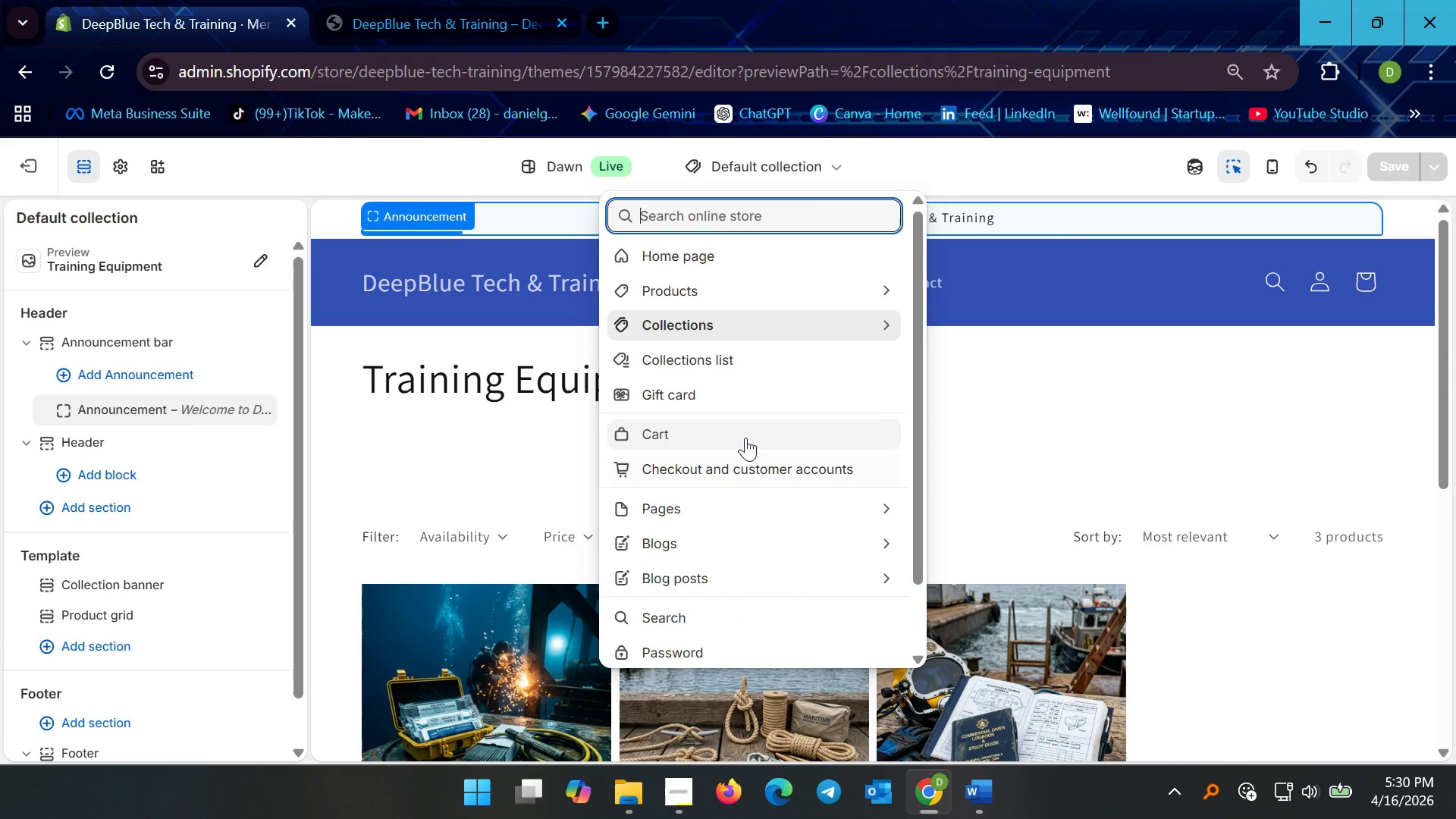 
left_click([746, 435])
 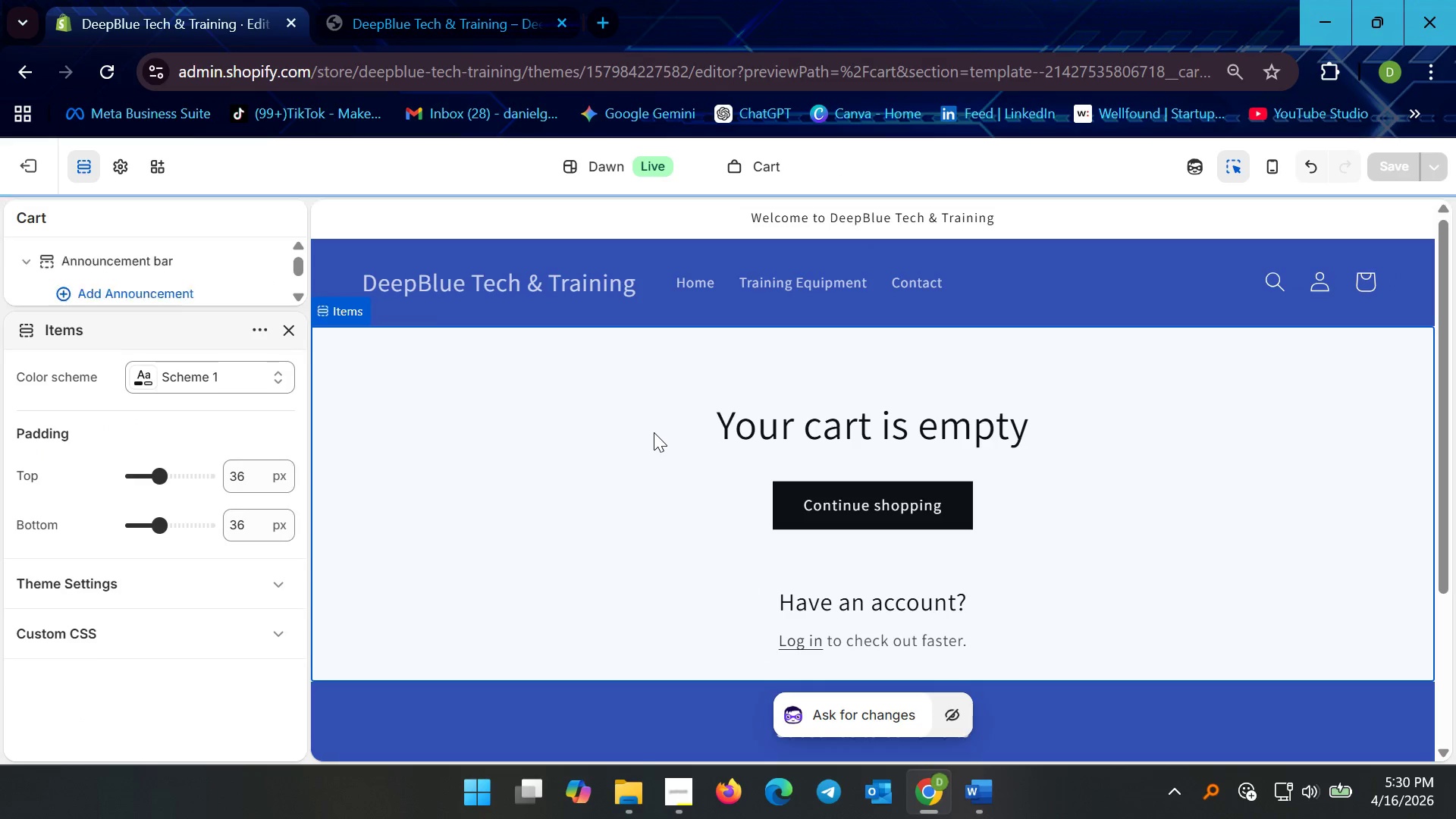 
left_click([180, 363])
 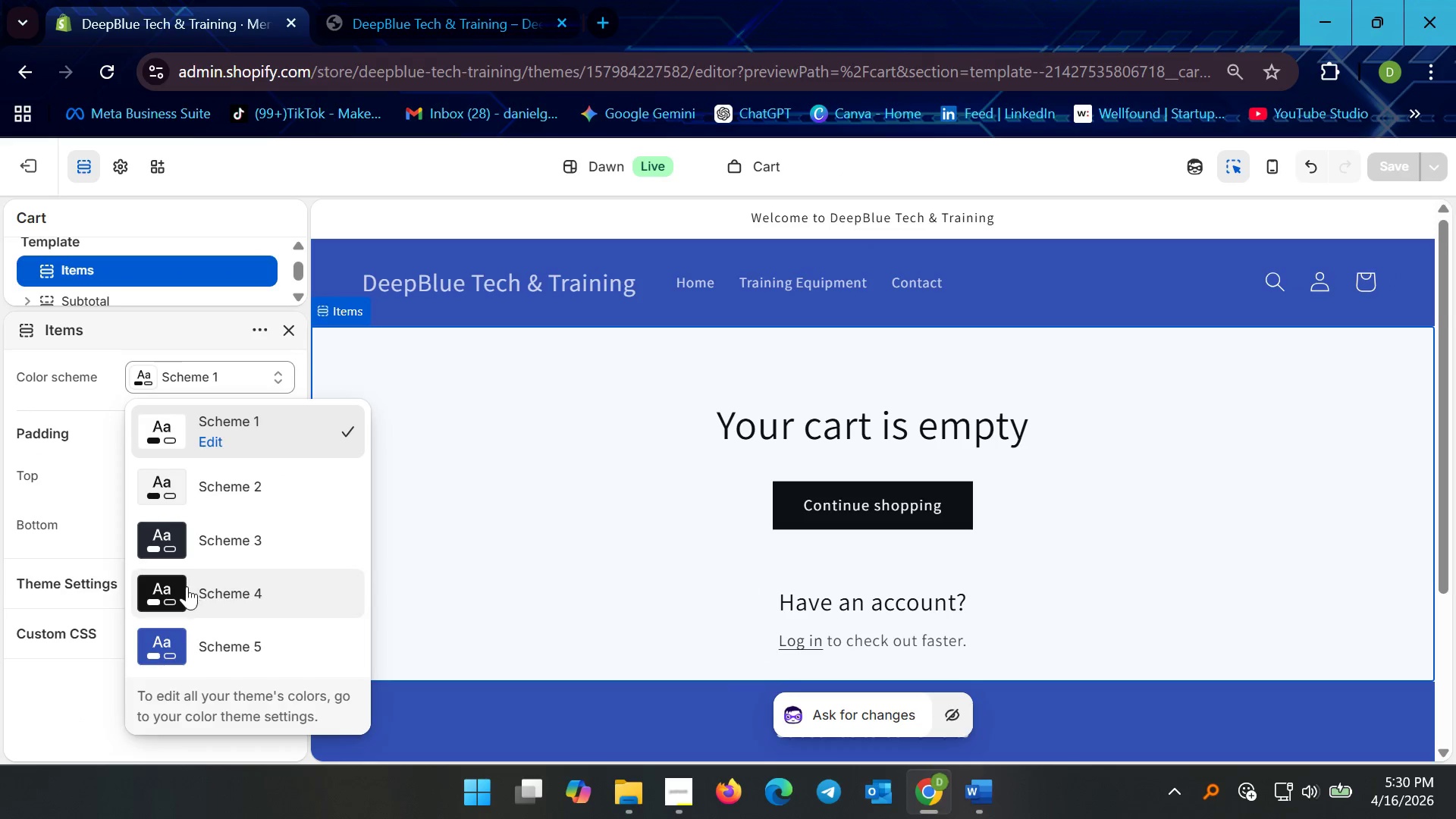 
left_click([190, 646])
 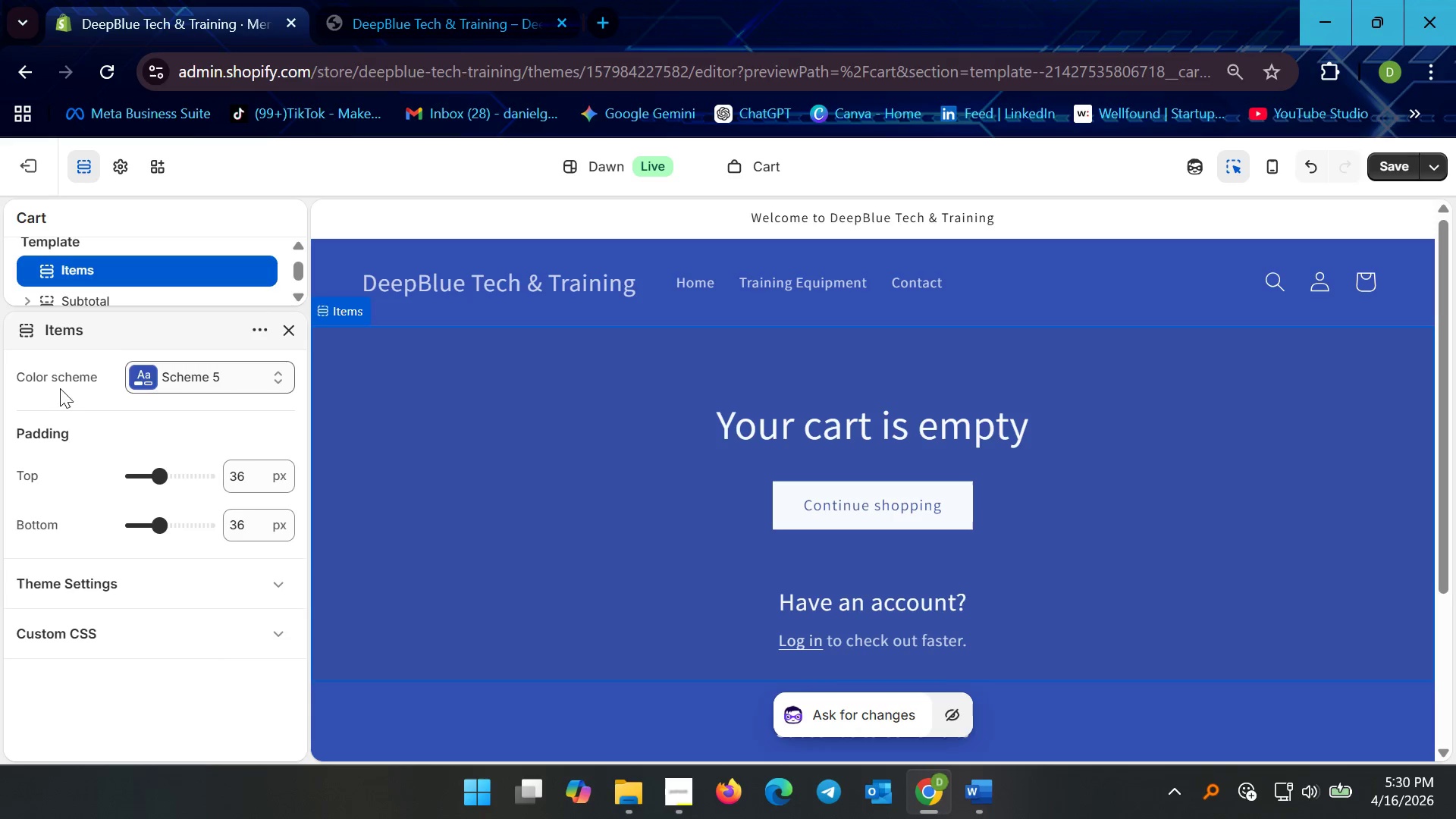 
left_click([705, 408])
 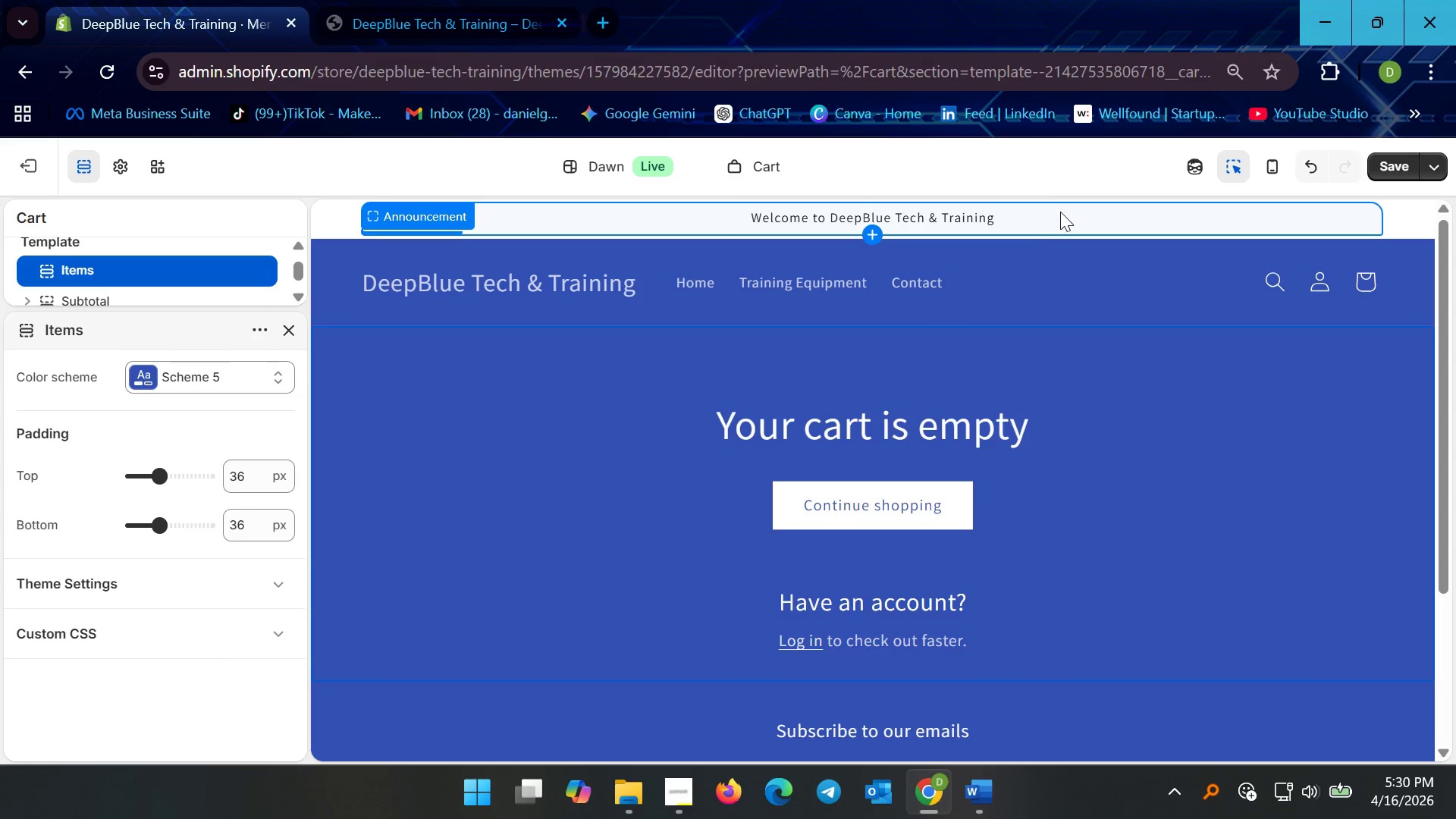 
left_click([1019, 167])
 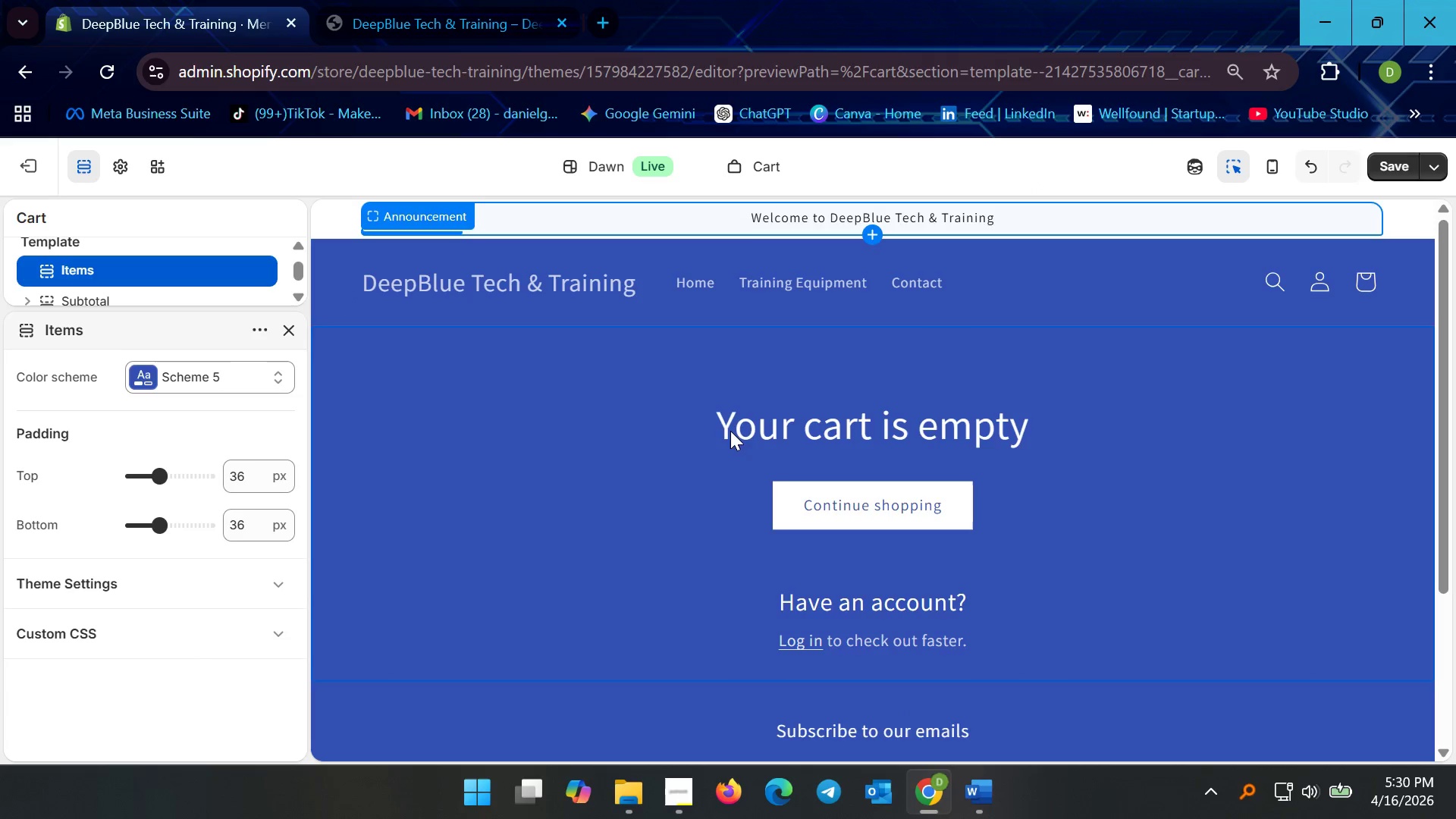 
left_click([669, 461])
 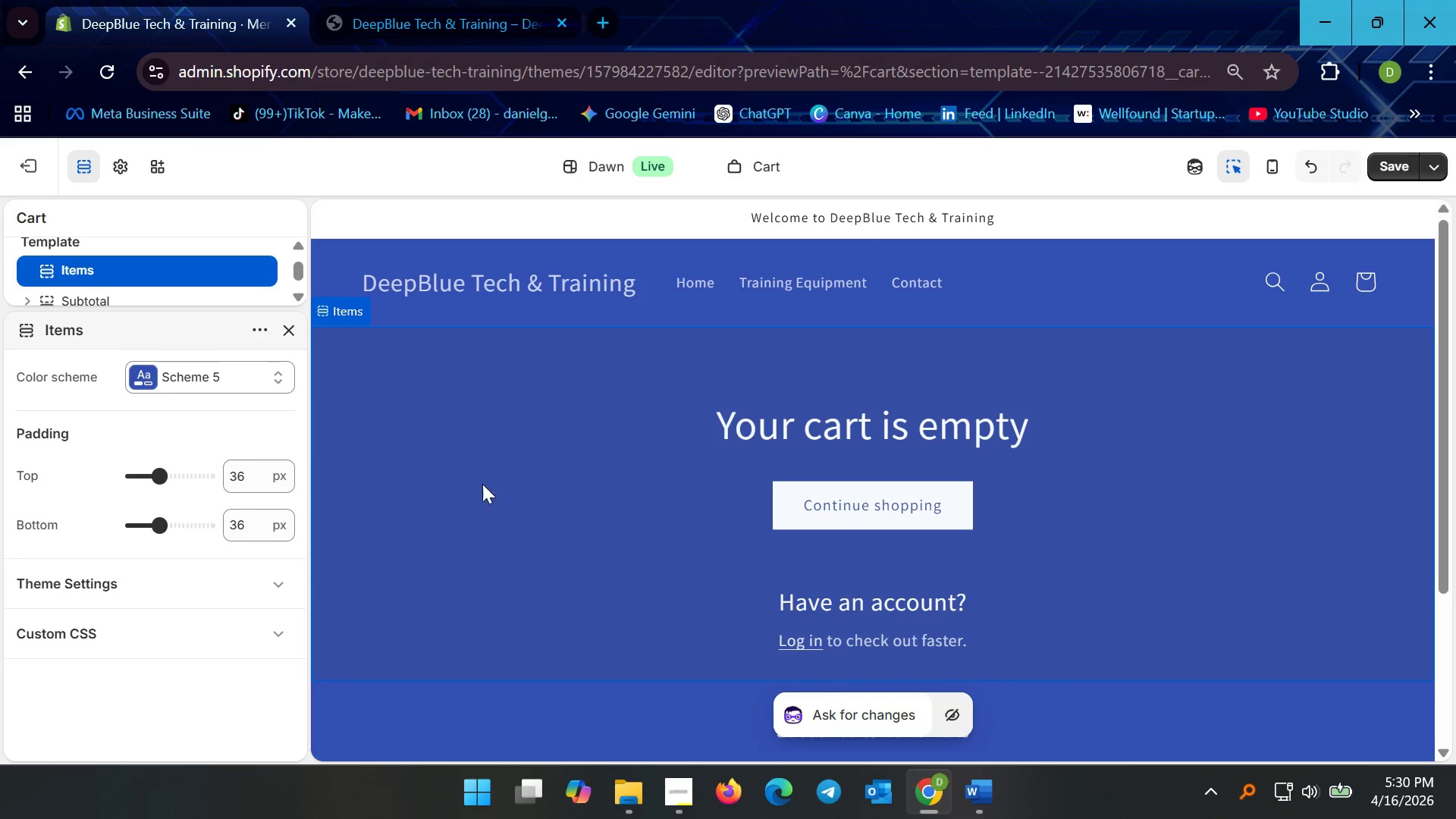 
left_click([471, 478])
 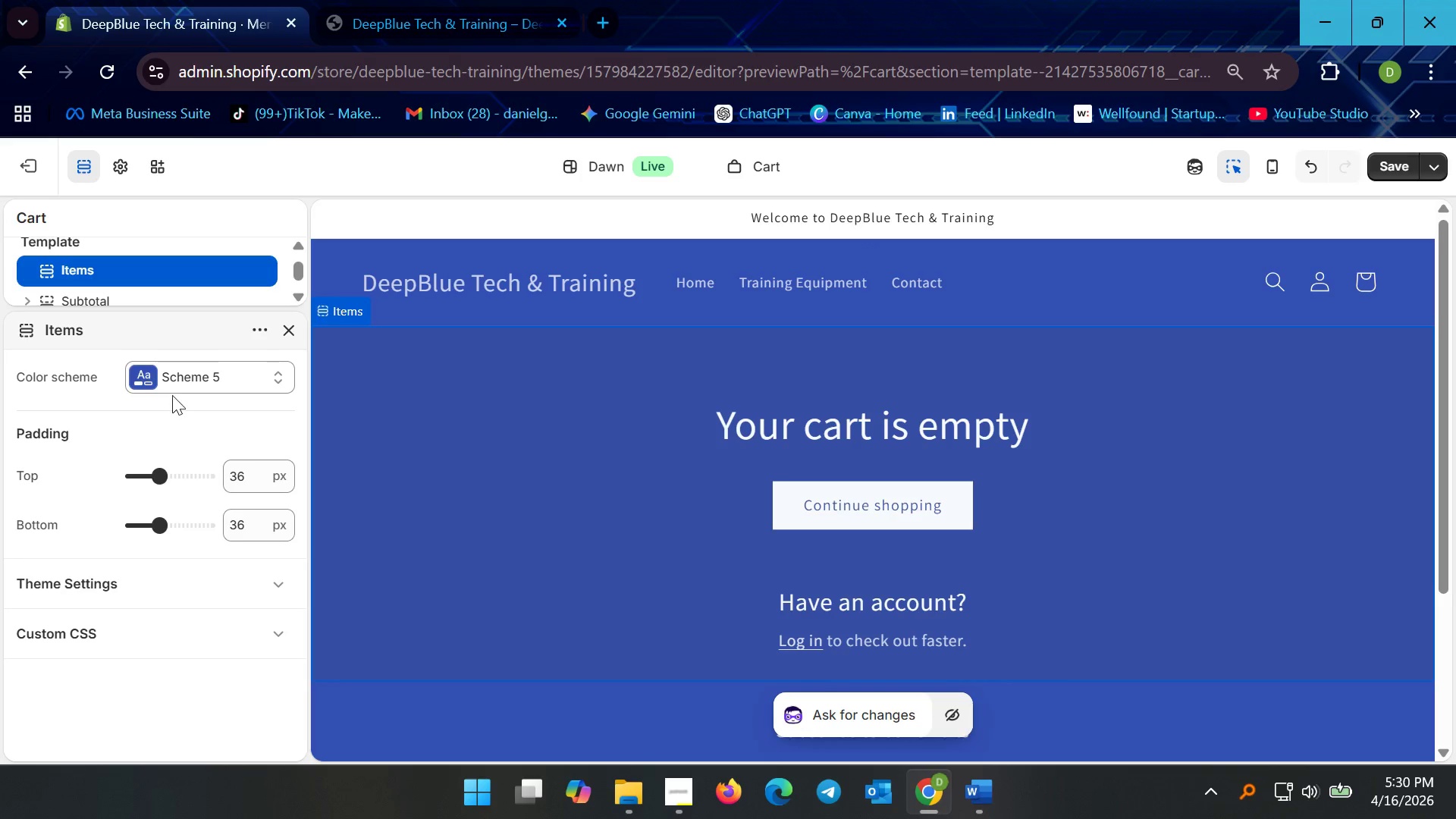 
left_click([195, 368])
 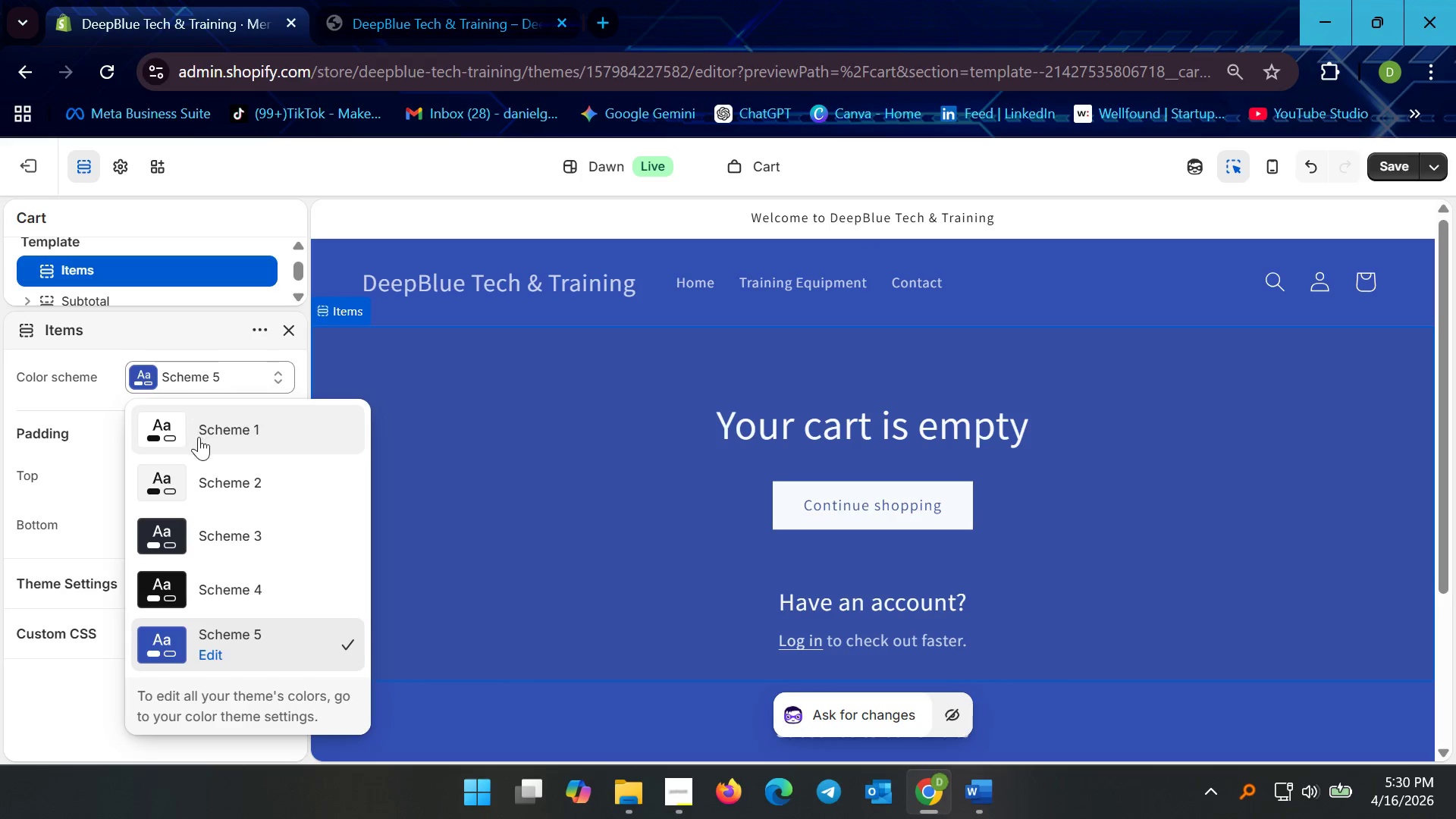 
left_click([202, 438])
 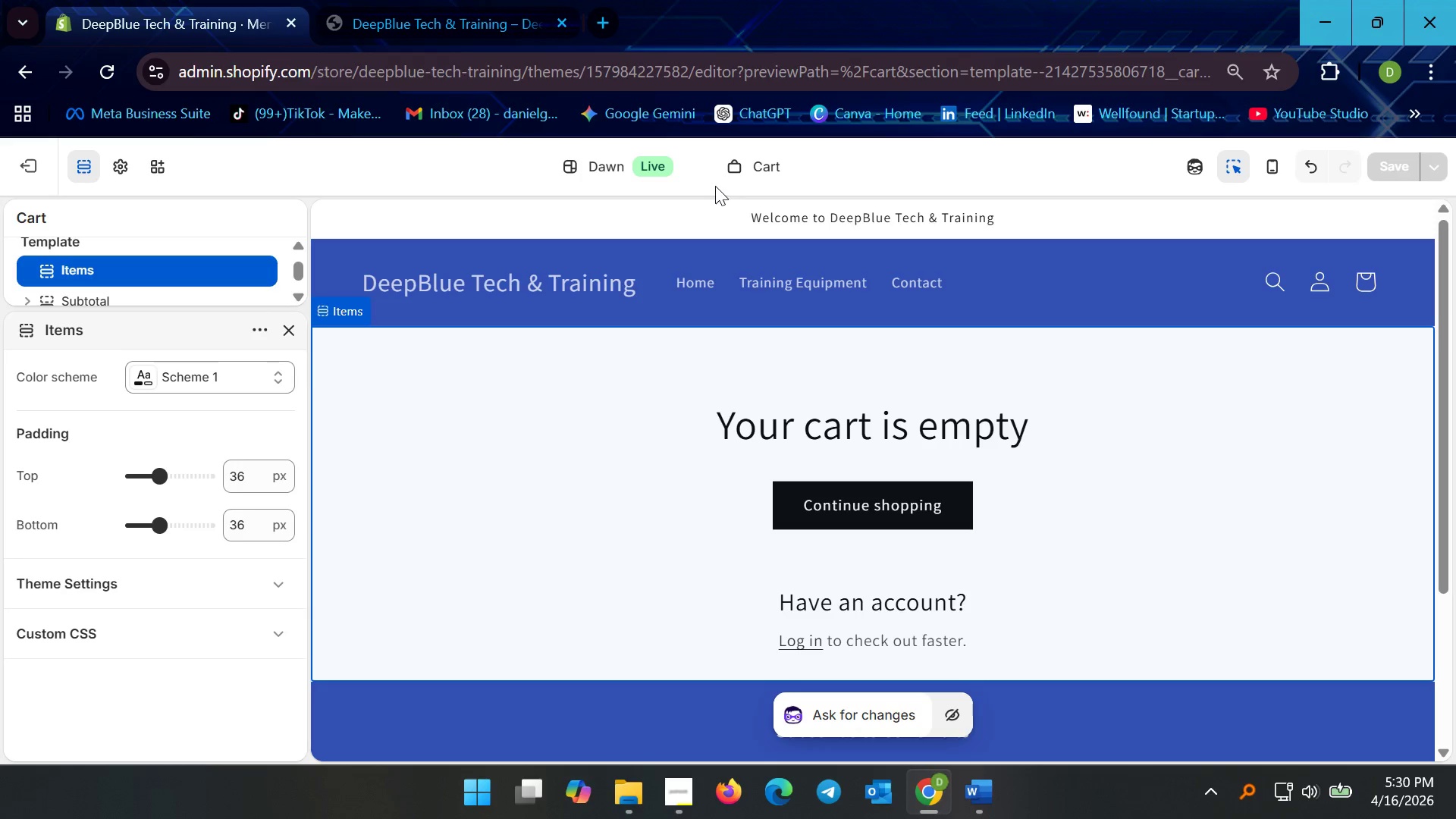 
left_click([1395, 176])
 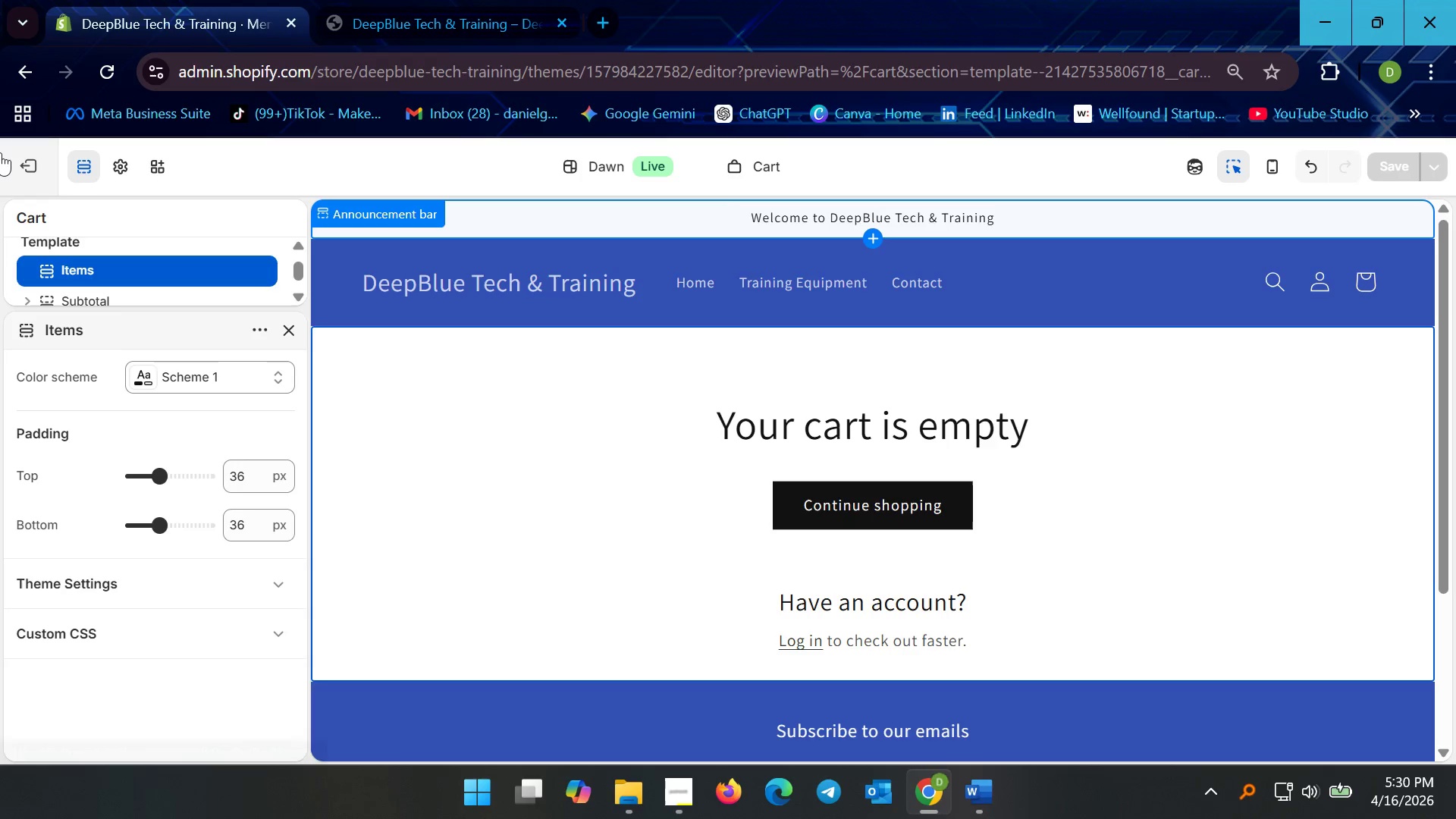 
left_click([28, 157])
 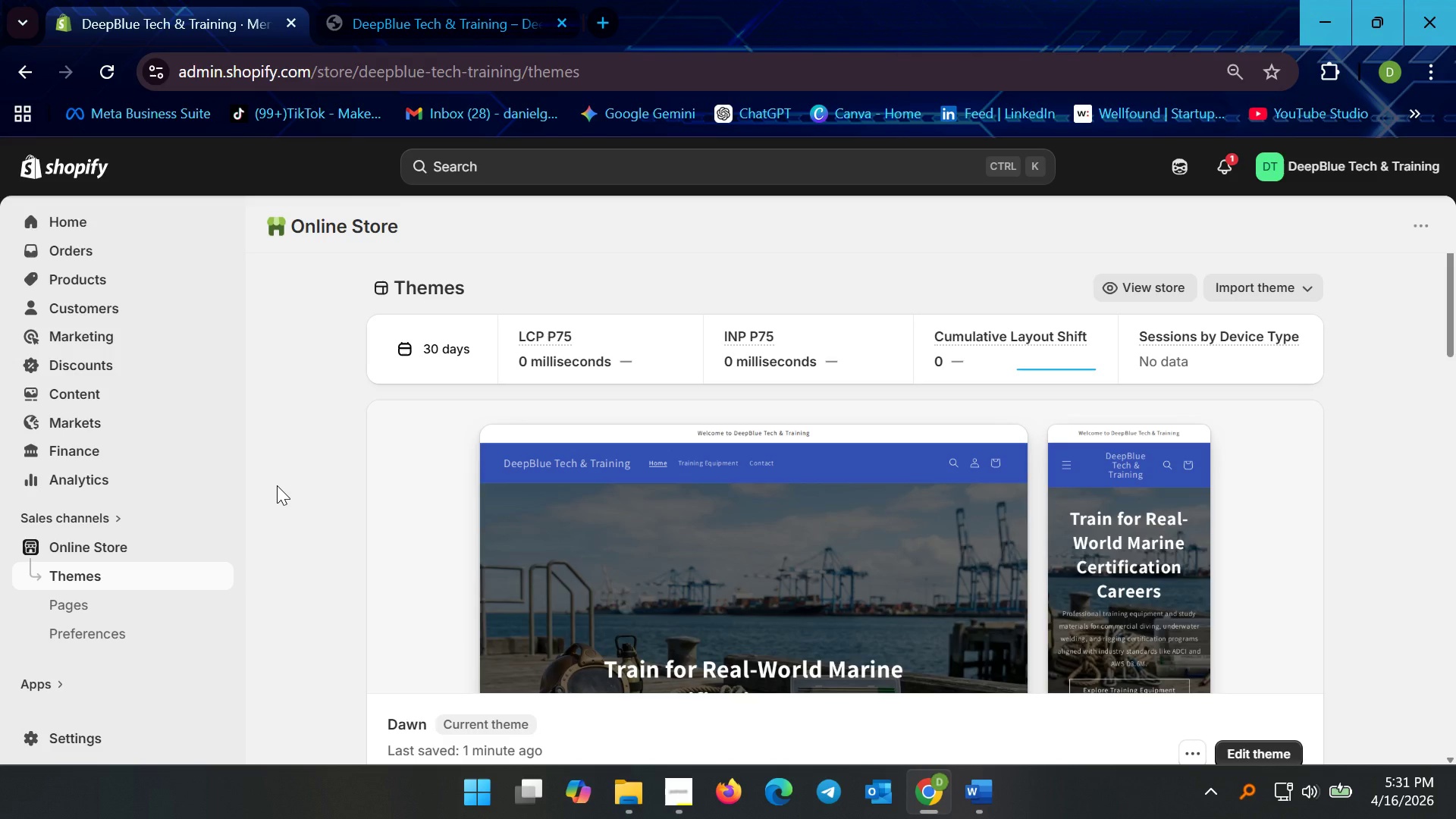 
wait(10.17)
 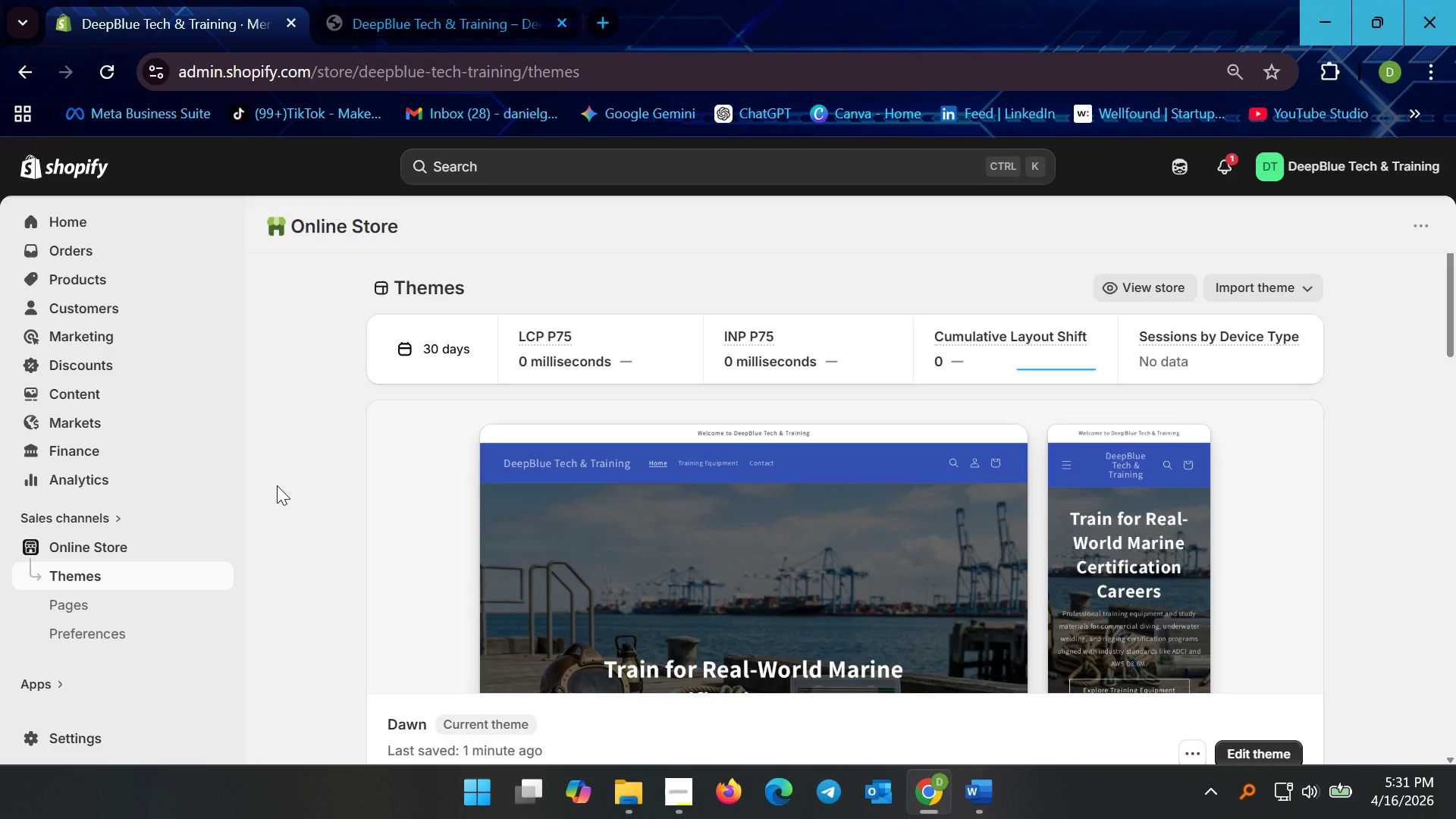 
left_click([466, 39])
 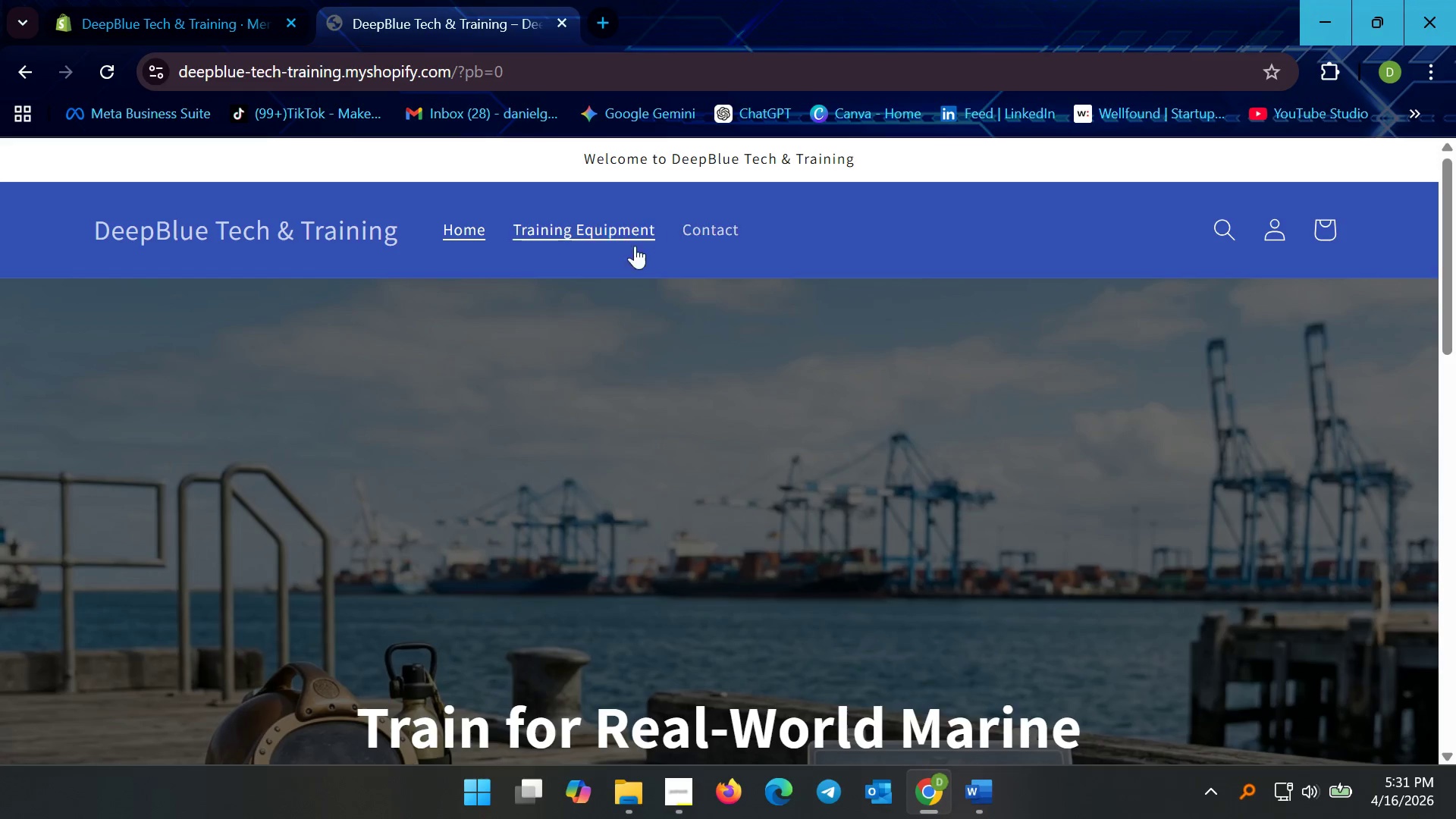 
left_click([613, 224])
 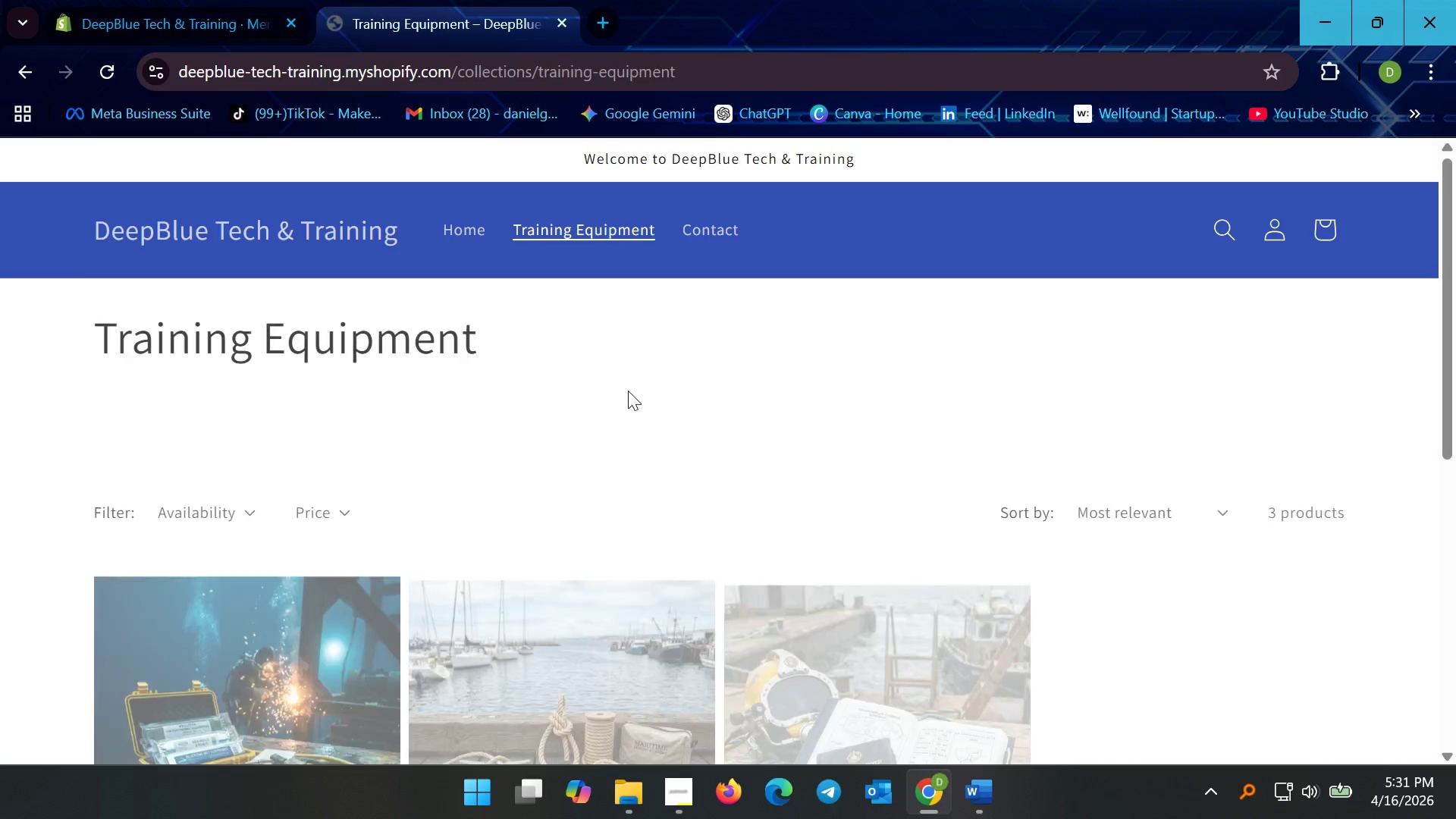 
scroll: coordinate [574, 400], scroll_direction: down, amount: 8.0
 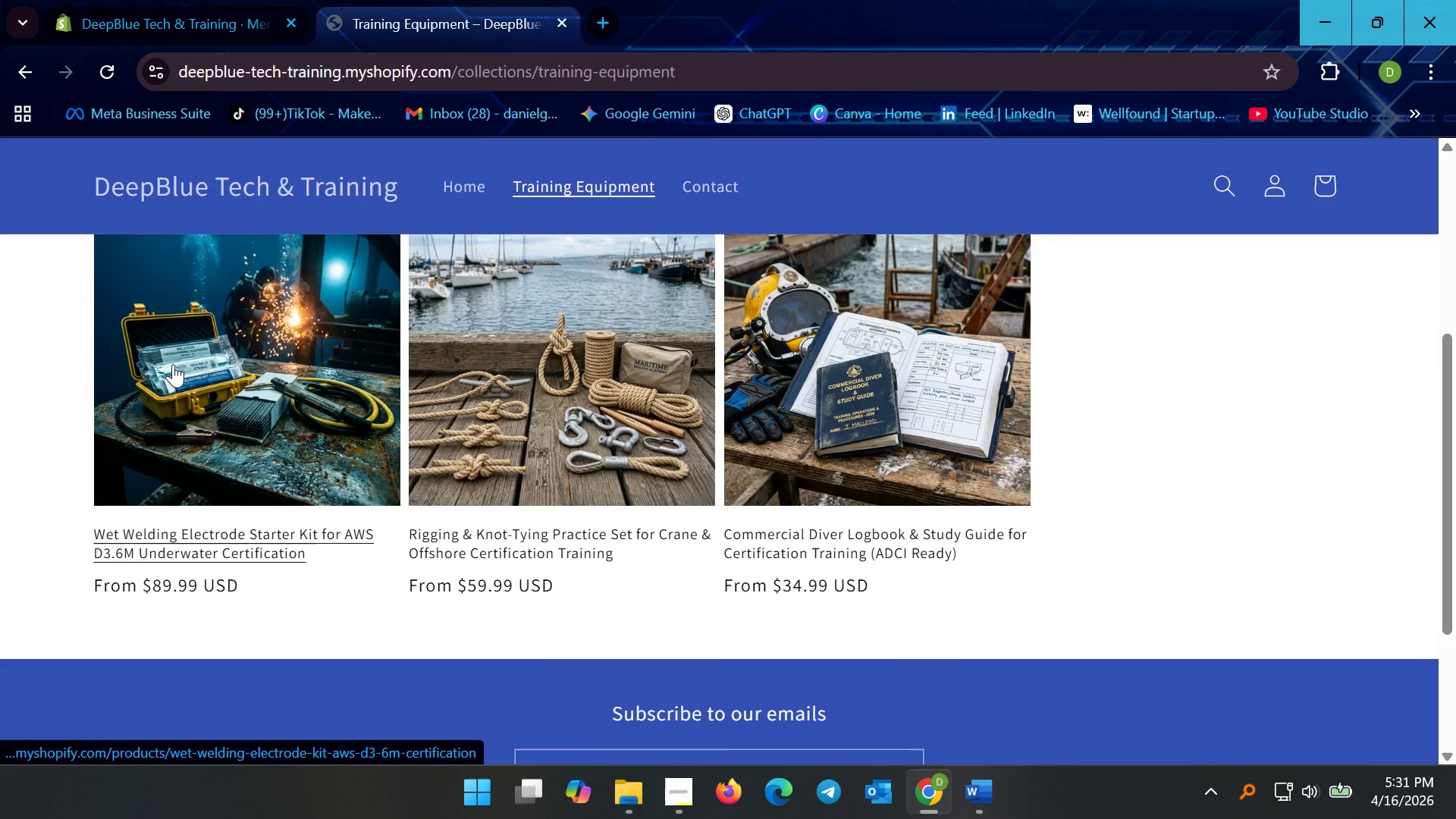 
left_click([227, 362])
 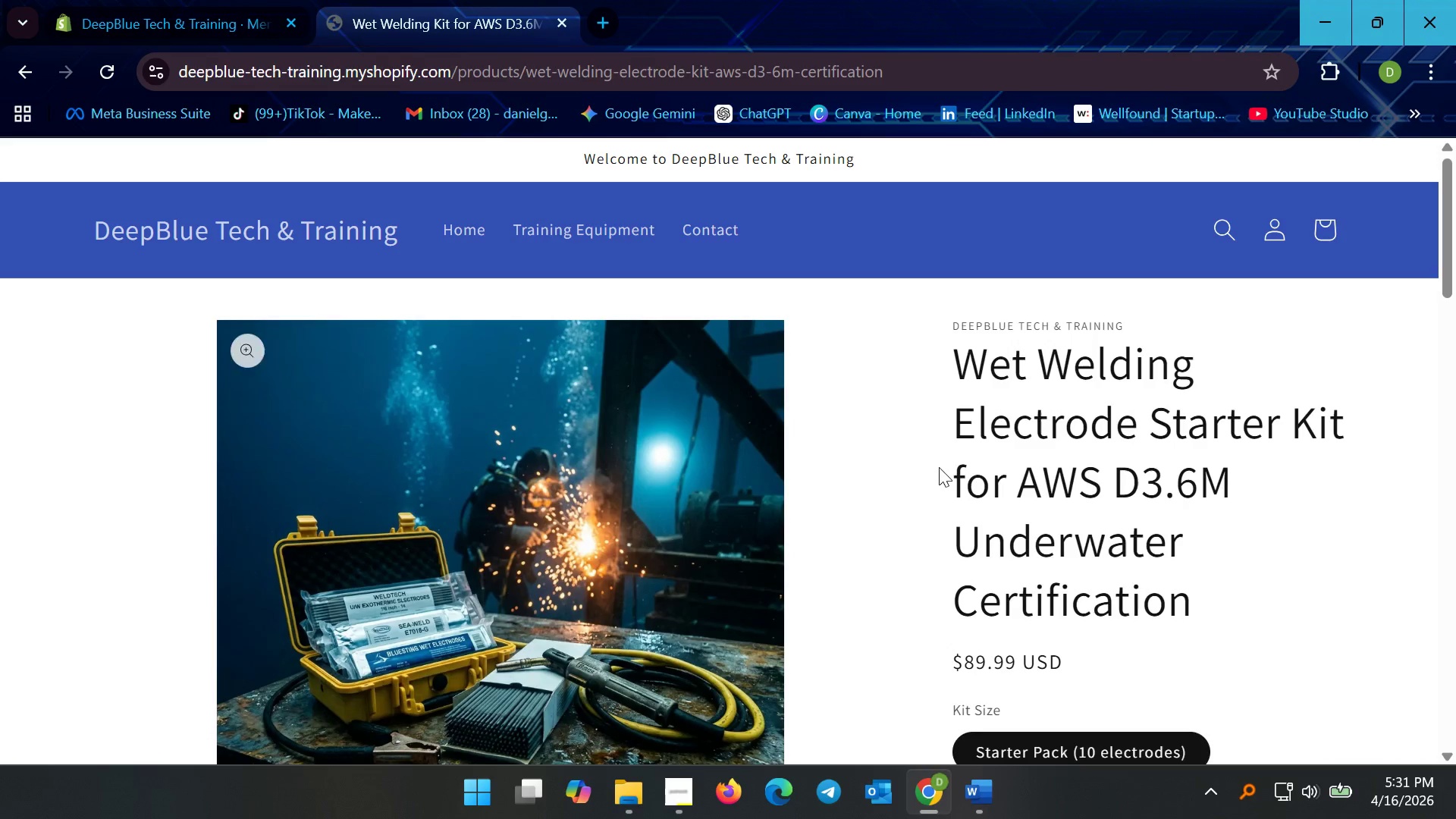 
scroll: coordinate [880, 472], scroll_direction: down, amount: 6.0
 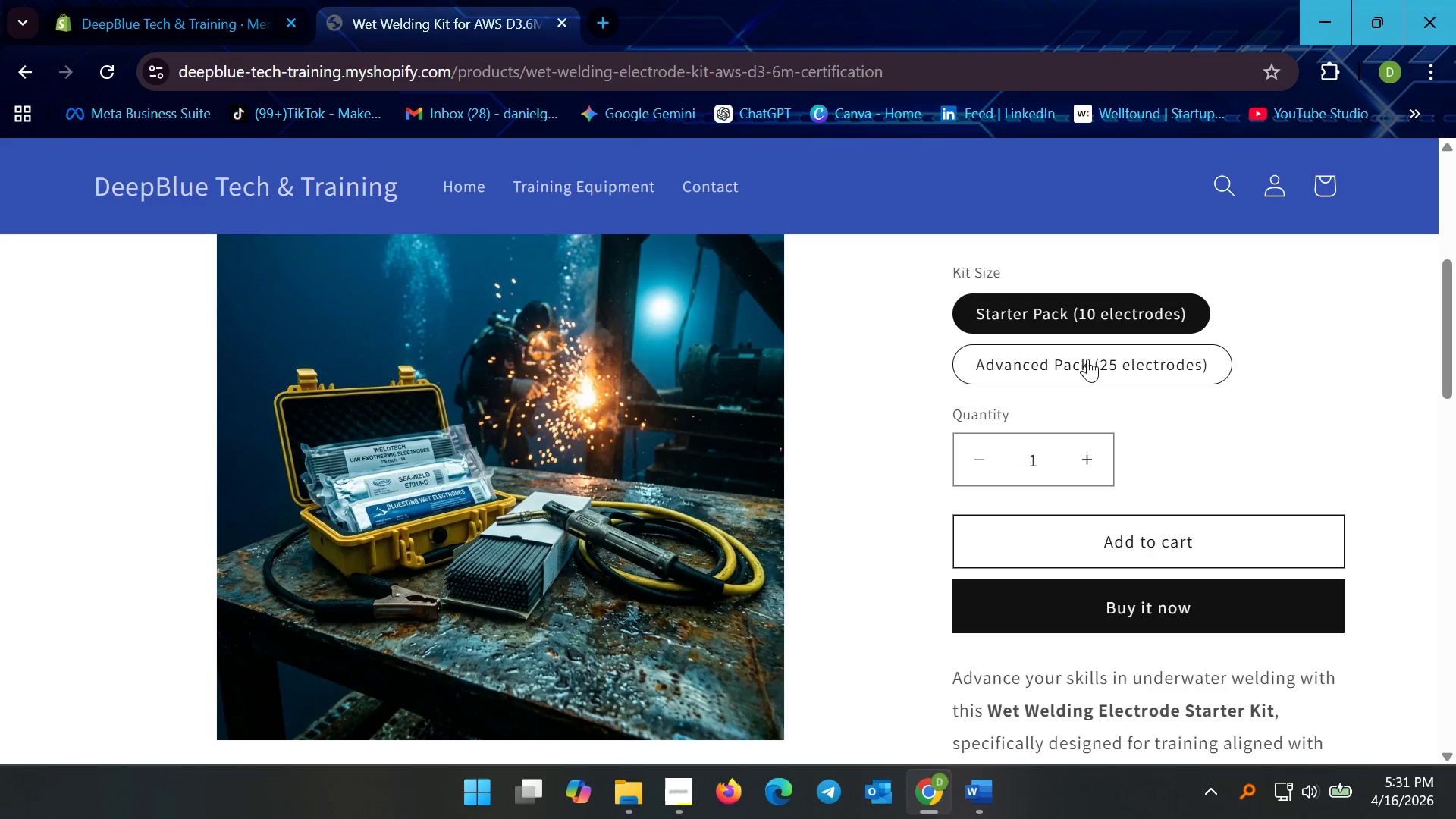 
left_click([1081, 366])
 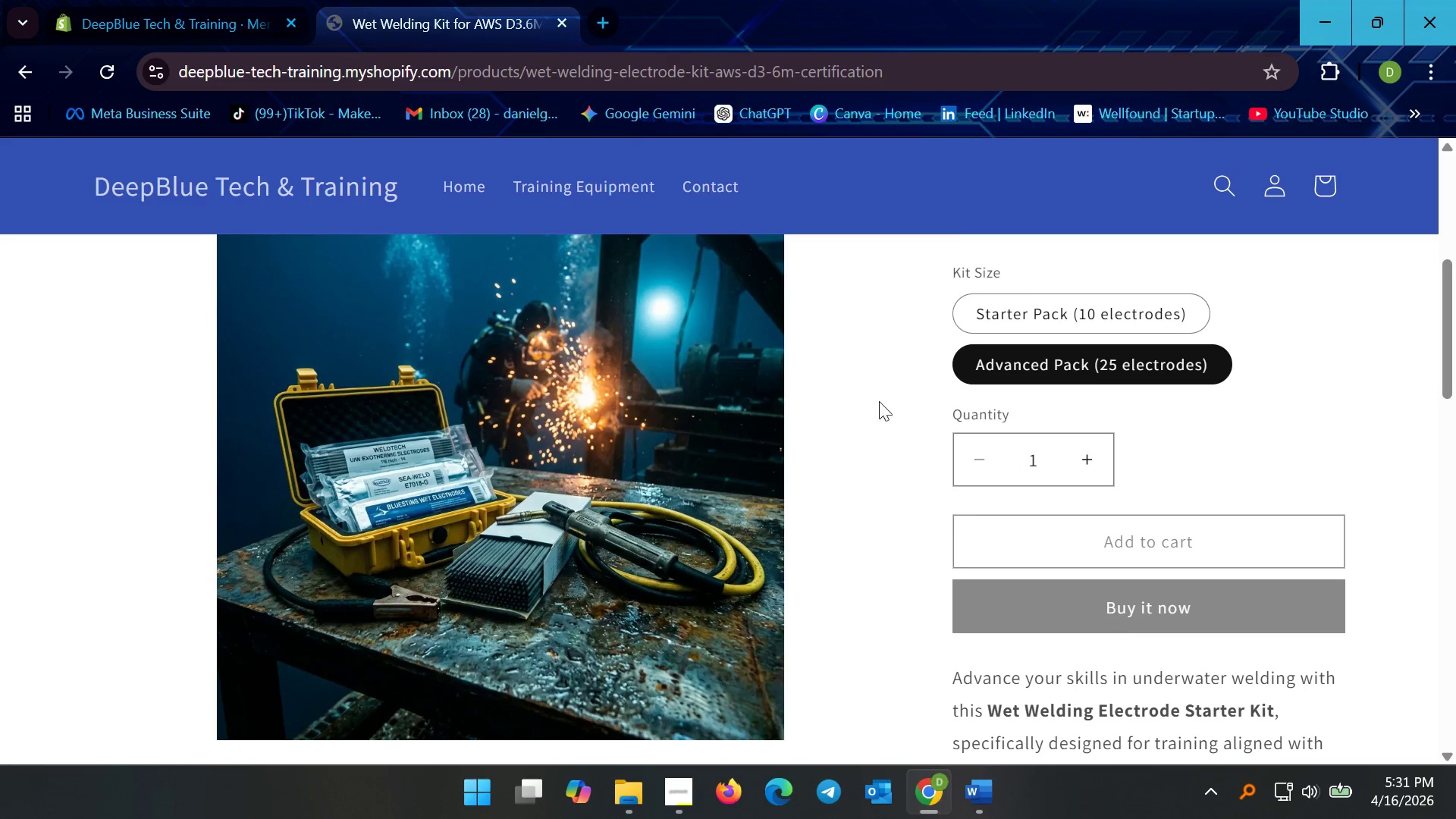 
scroll: coordinate [877, 402], scroll_direction: up, amount: 3.0
 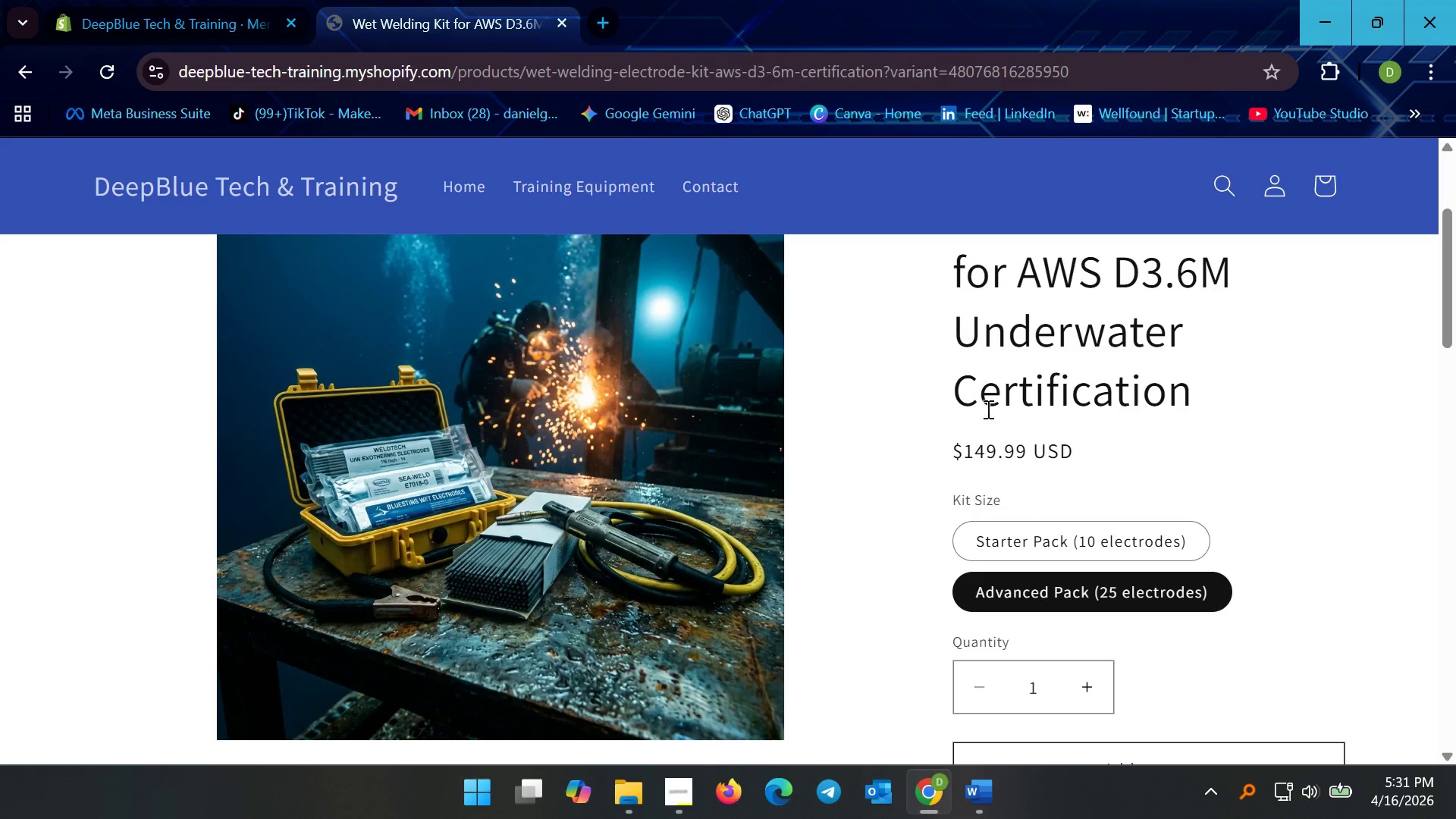 
scroll: coordinate [989, 406], scroll_direction: down, amount: 2.0
 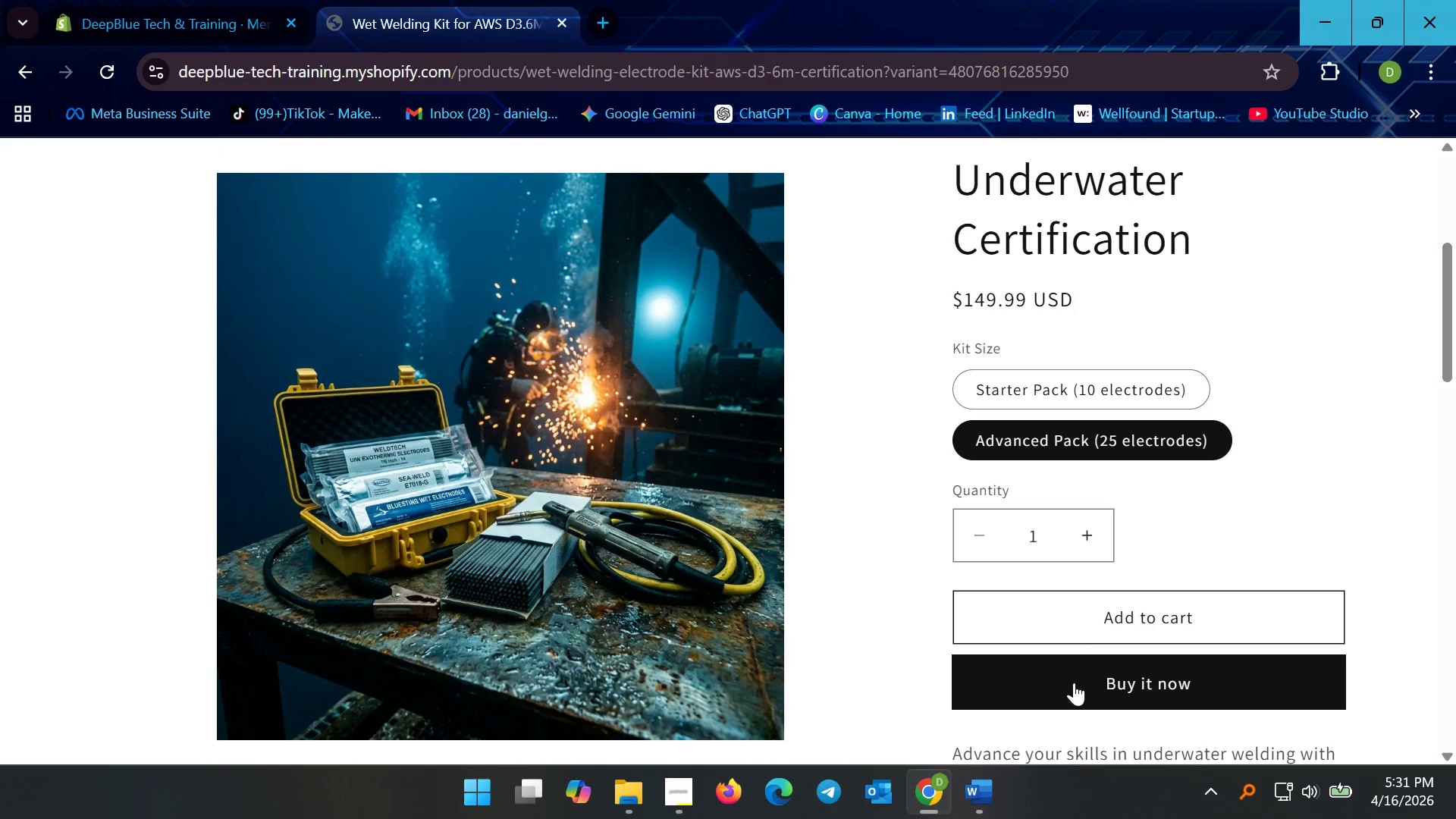 
left_click([1081, 625])
 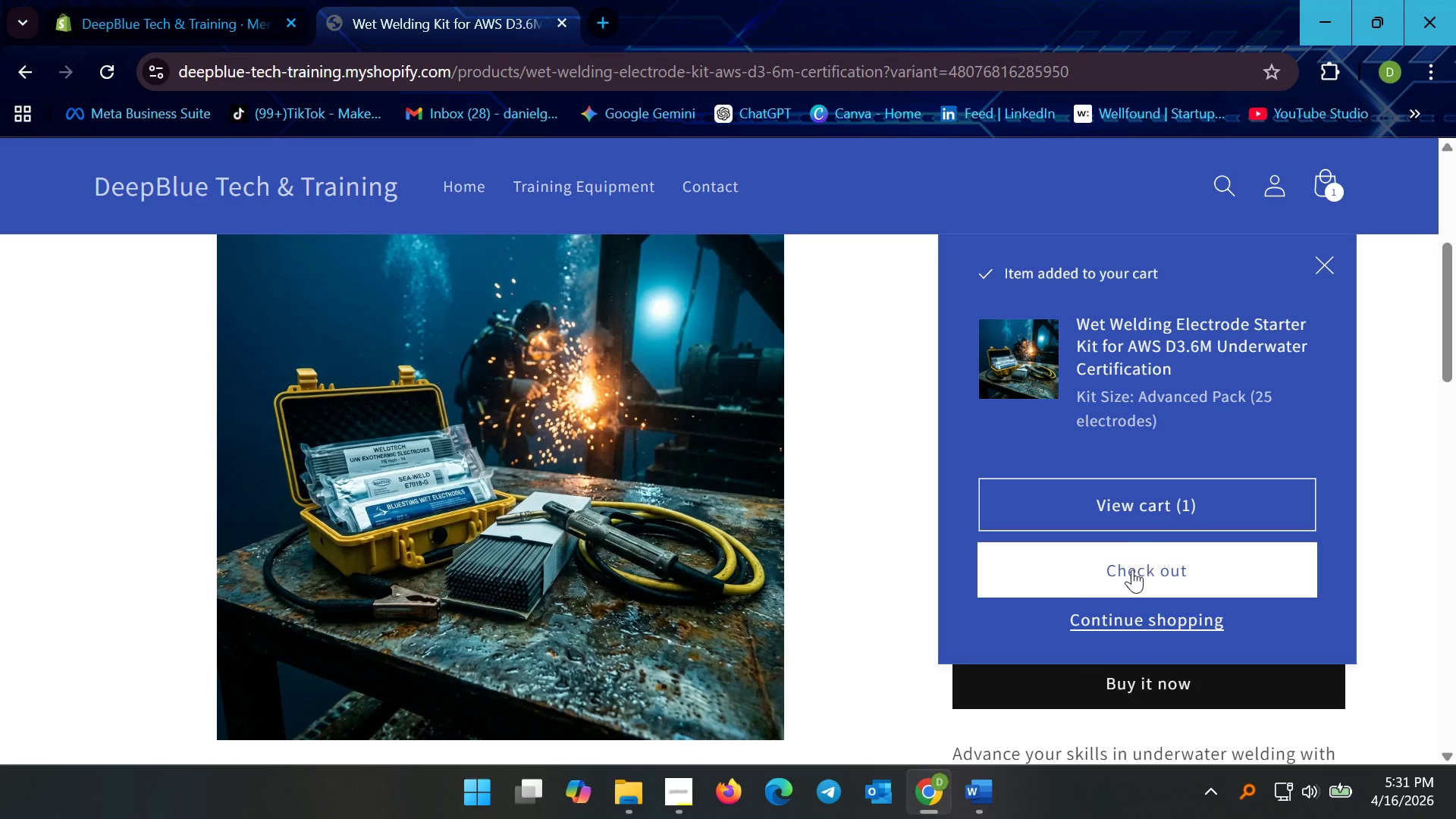 
left_click([1132, 570])
 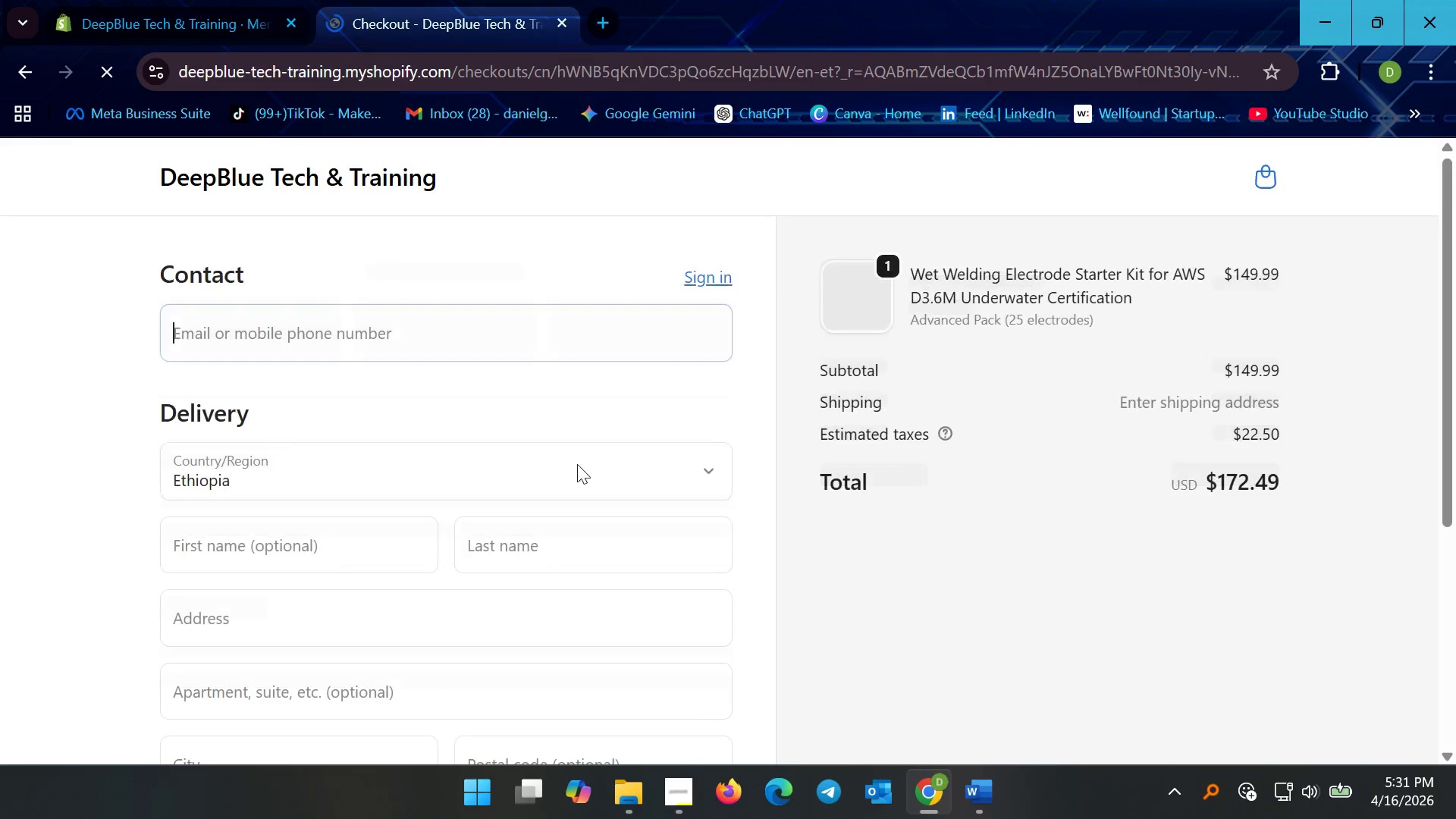 
scroll: coordinate [508, 428], scroll_direction: down, amount: 8.0
 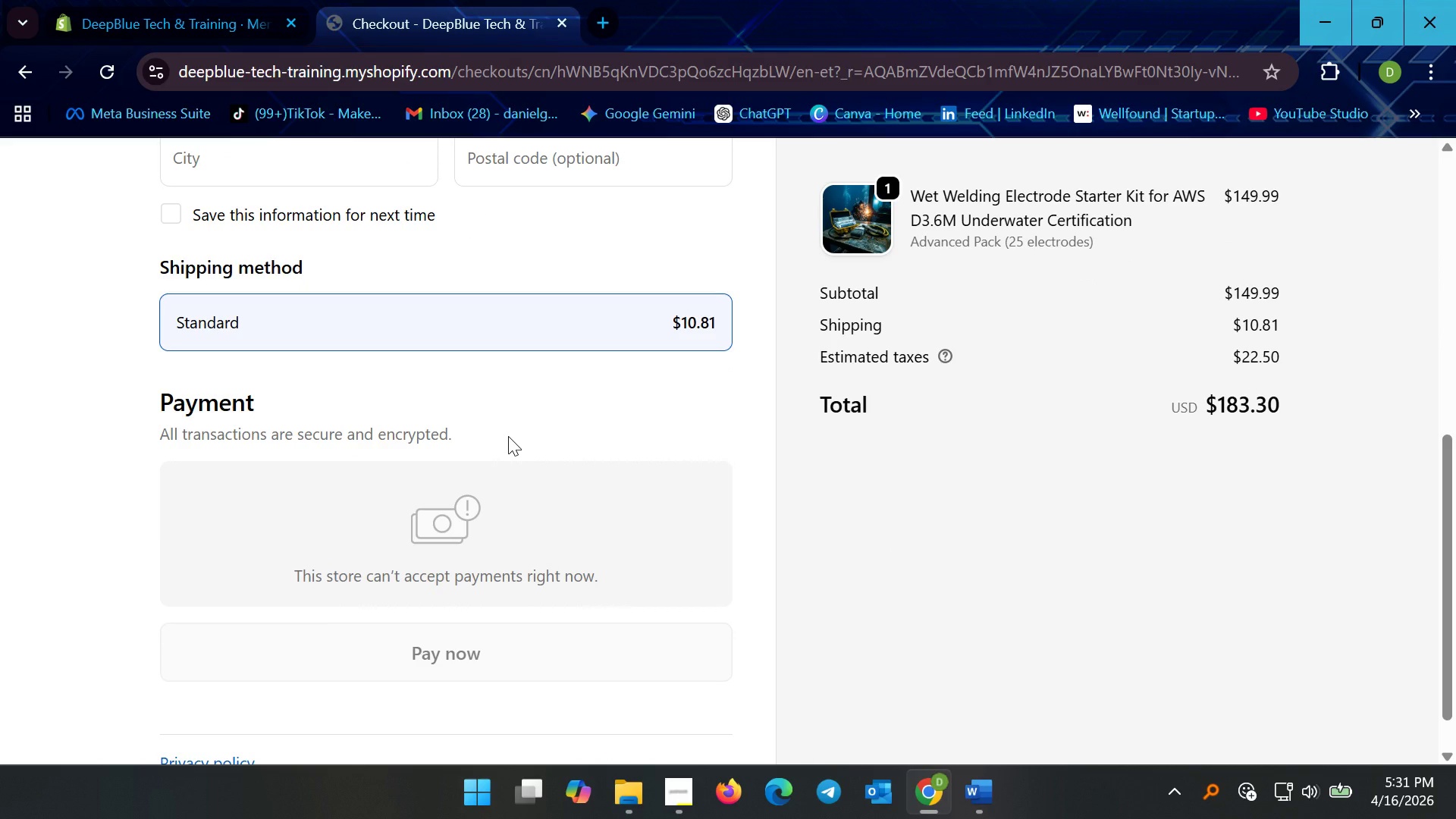 
scroll: coordinate [508, 436], scroll_direction: up, amount: 14.0
 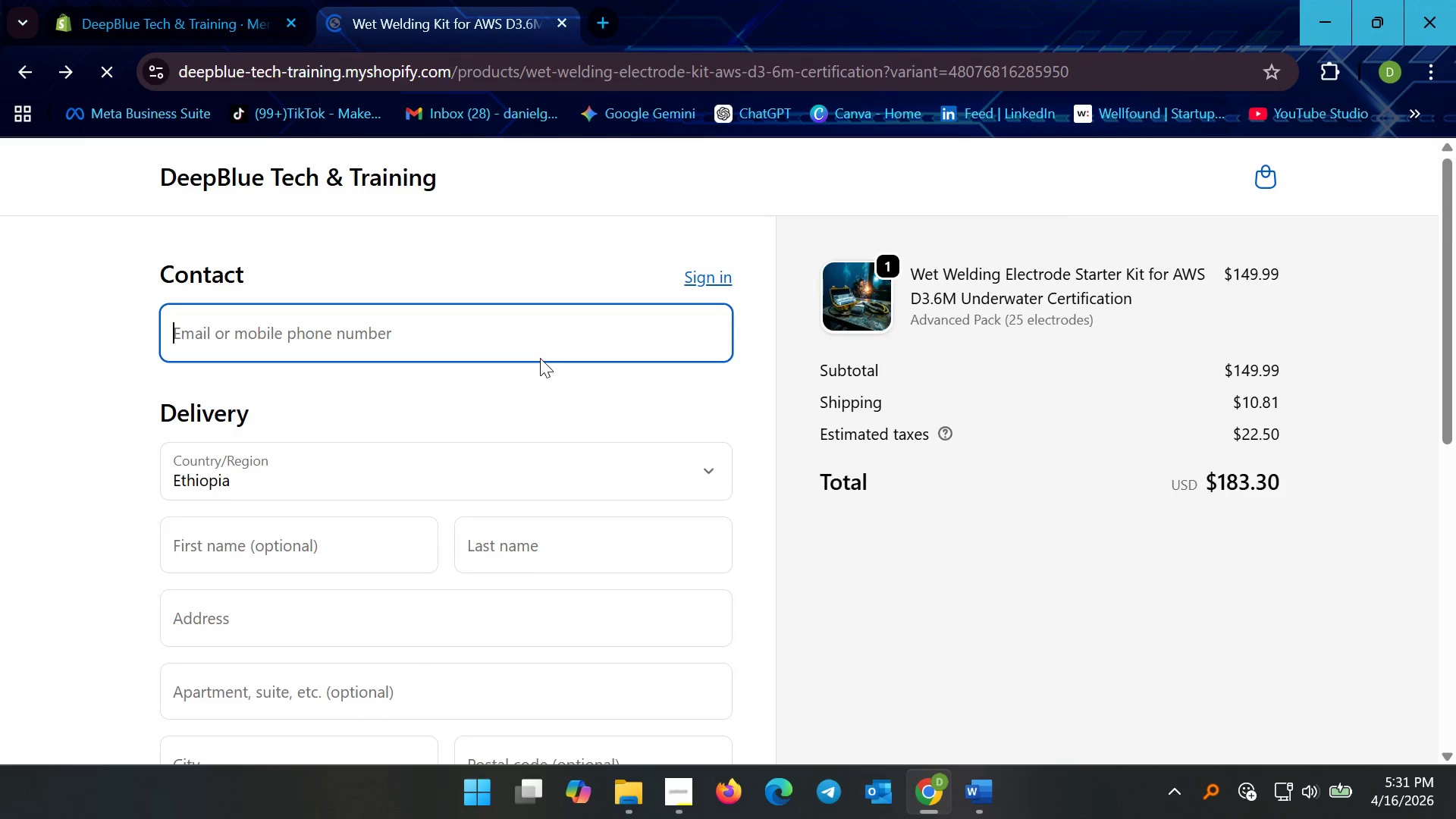 
scroll: coordinate [597, 397], scroll_direction: down, amount: 25.0
 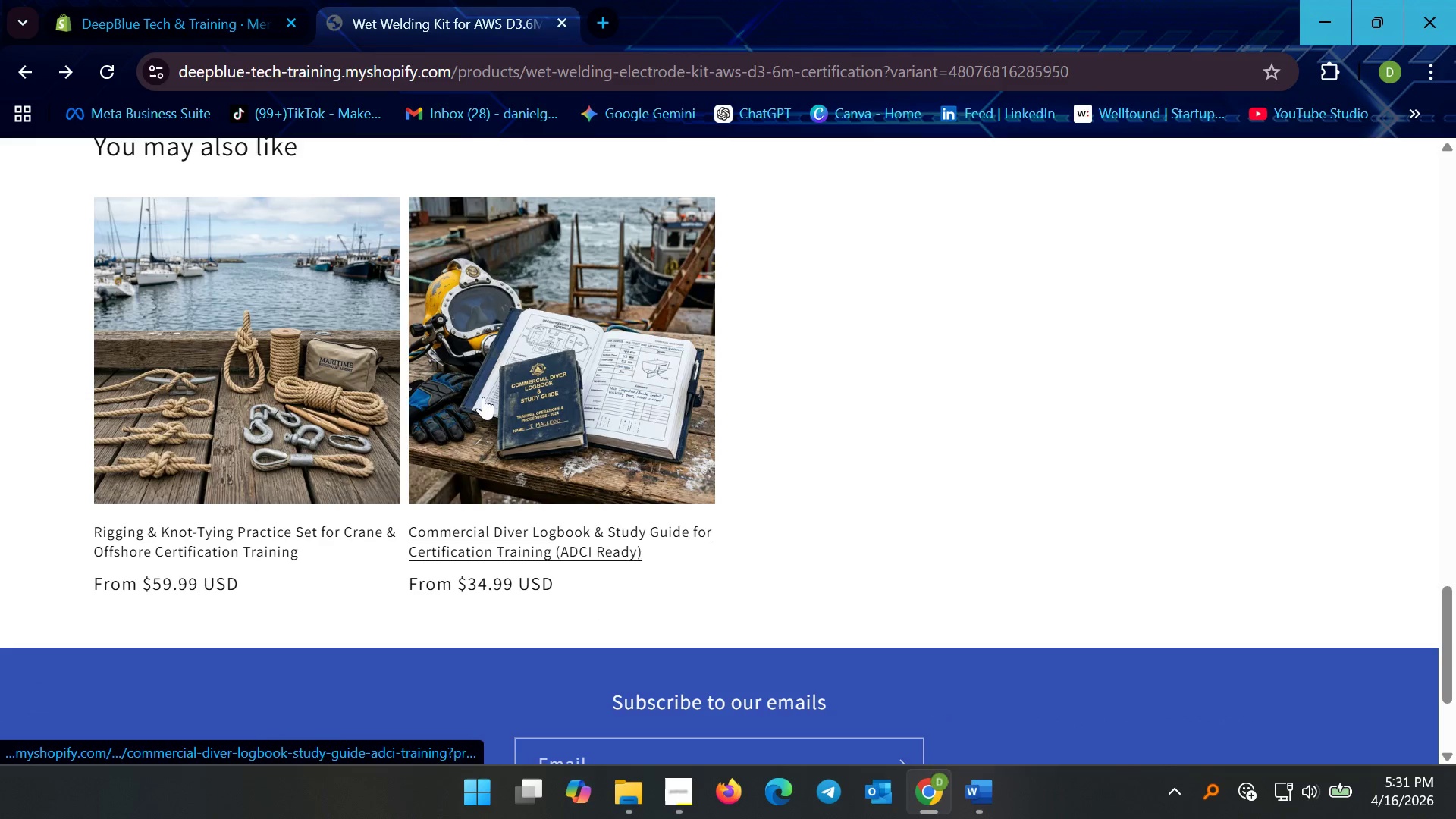 
left_click([309, 394])
 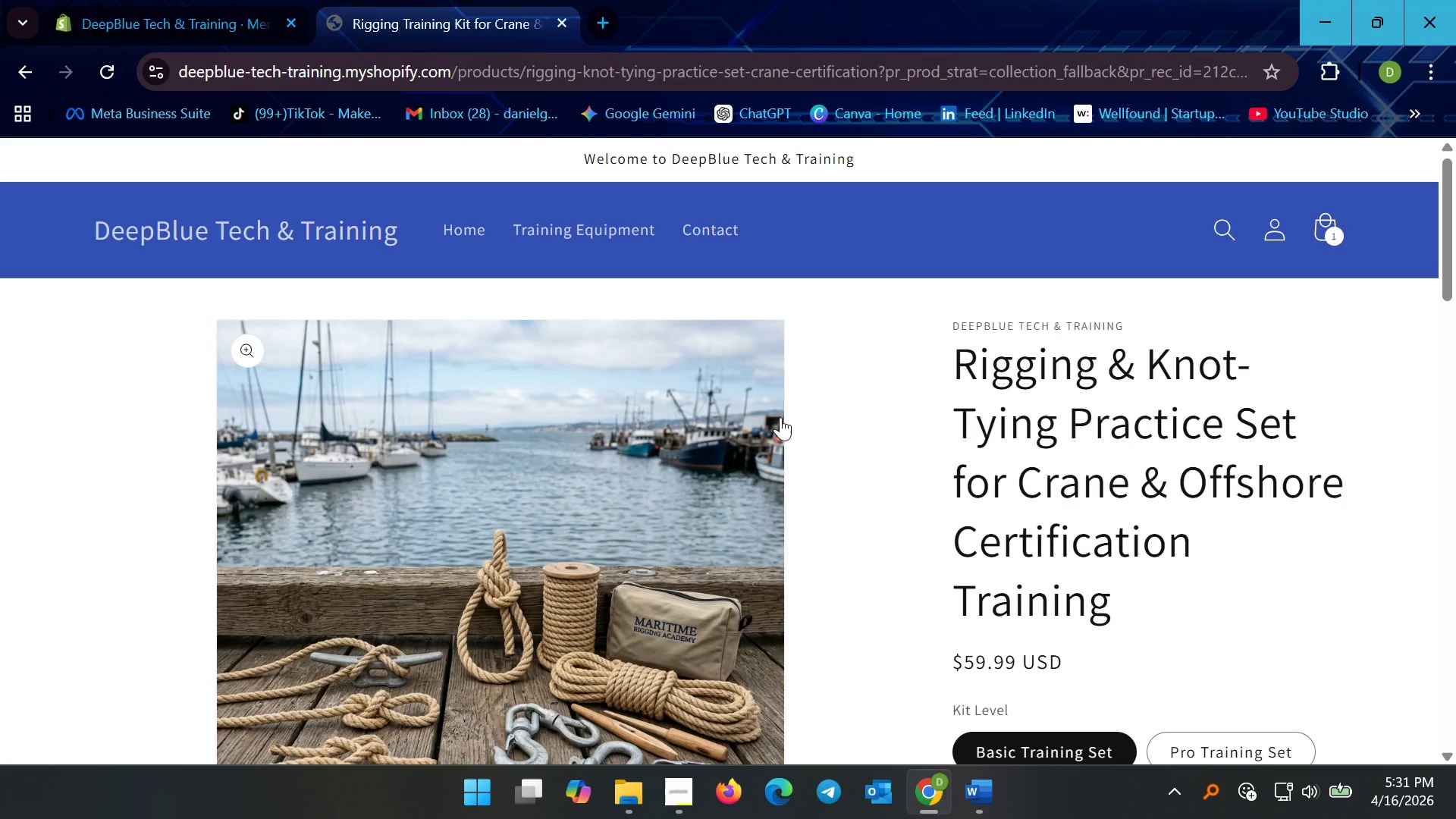 
scroll: coordinate [761, 428], scroll_direction: down, amount: 30.0
 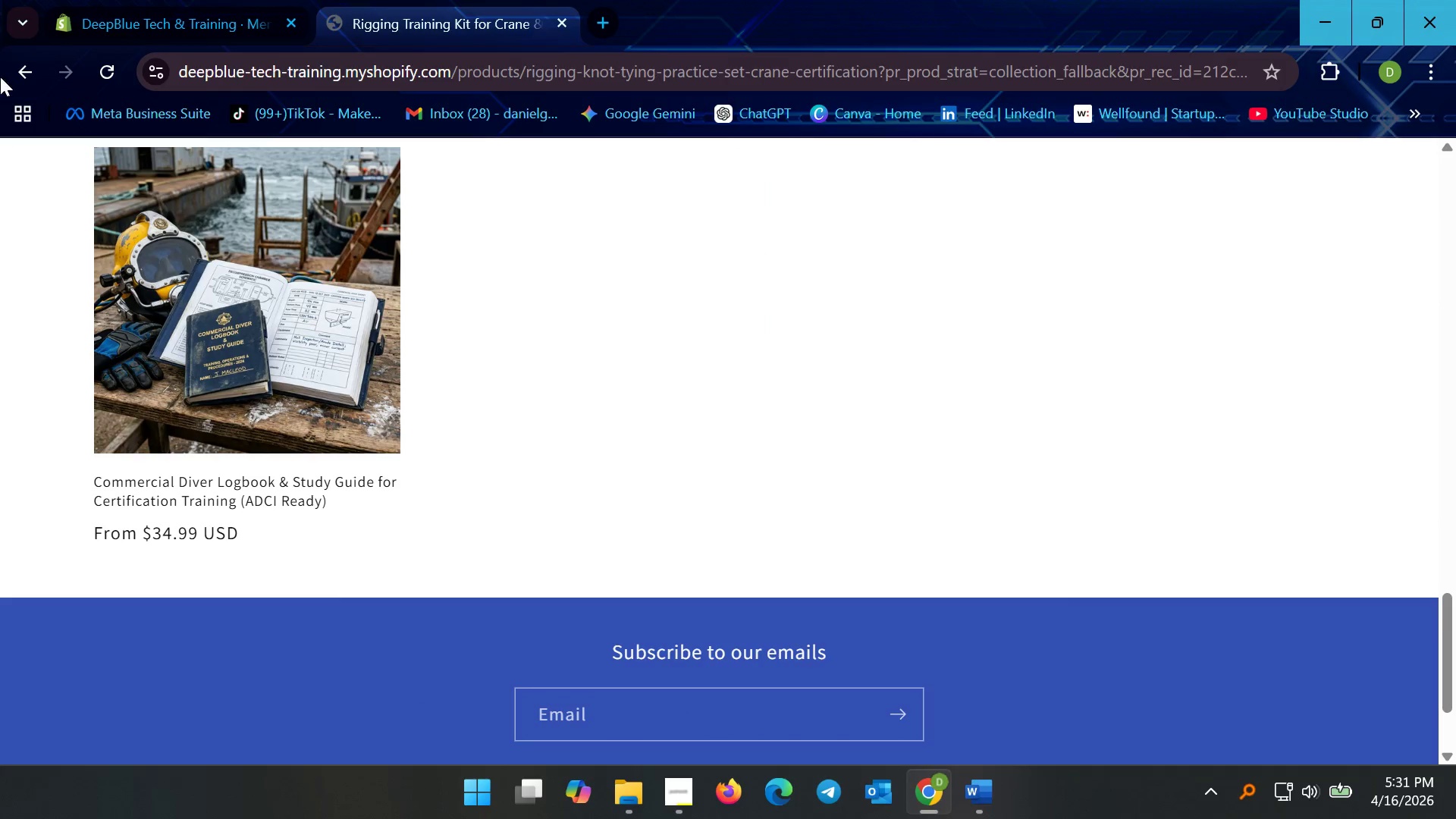 
mouse_move([87, 86])
 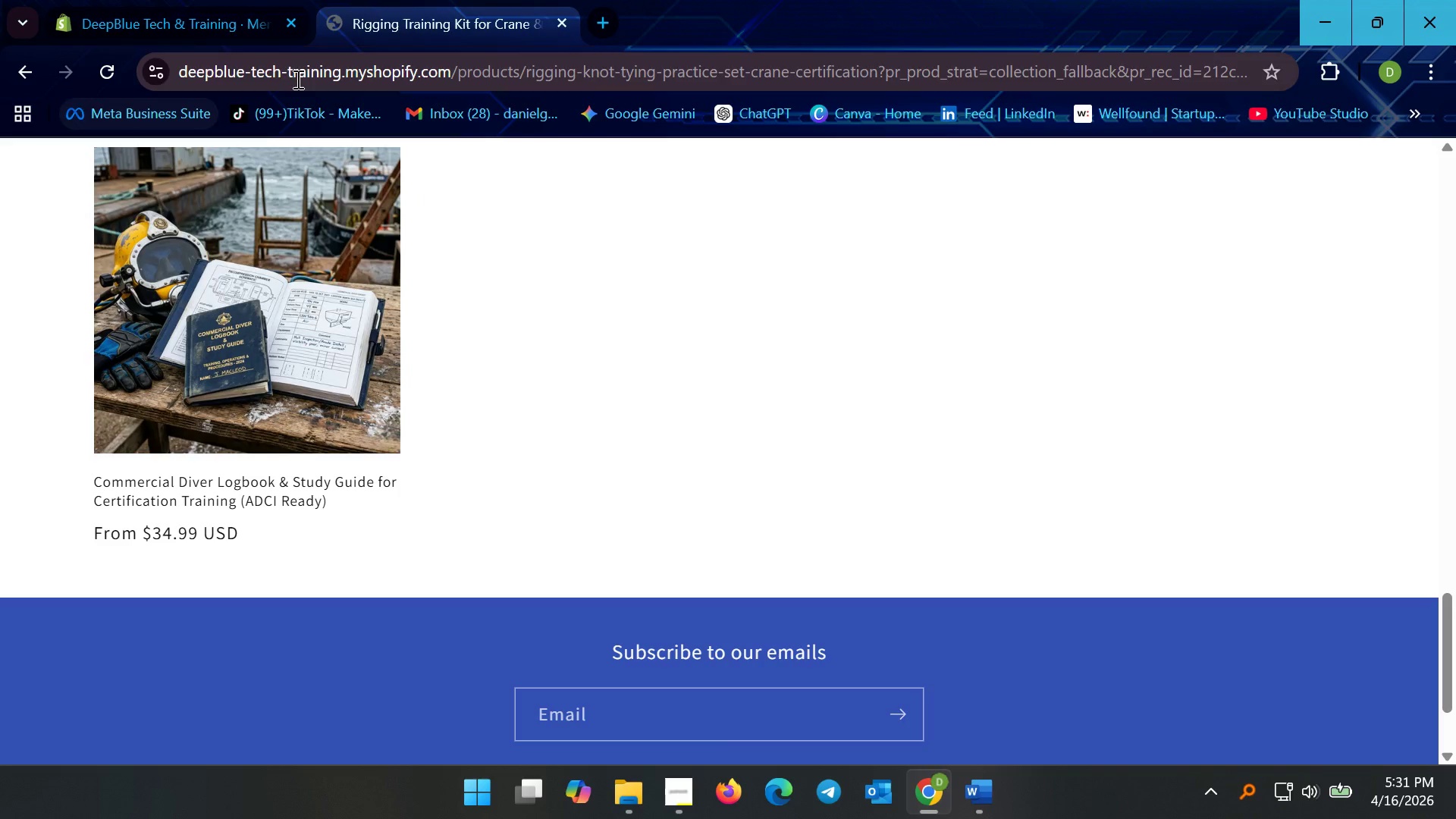 
left_click([191, 1])
 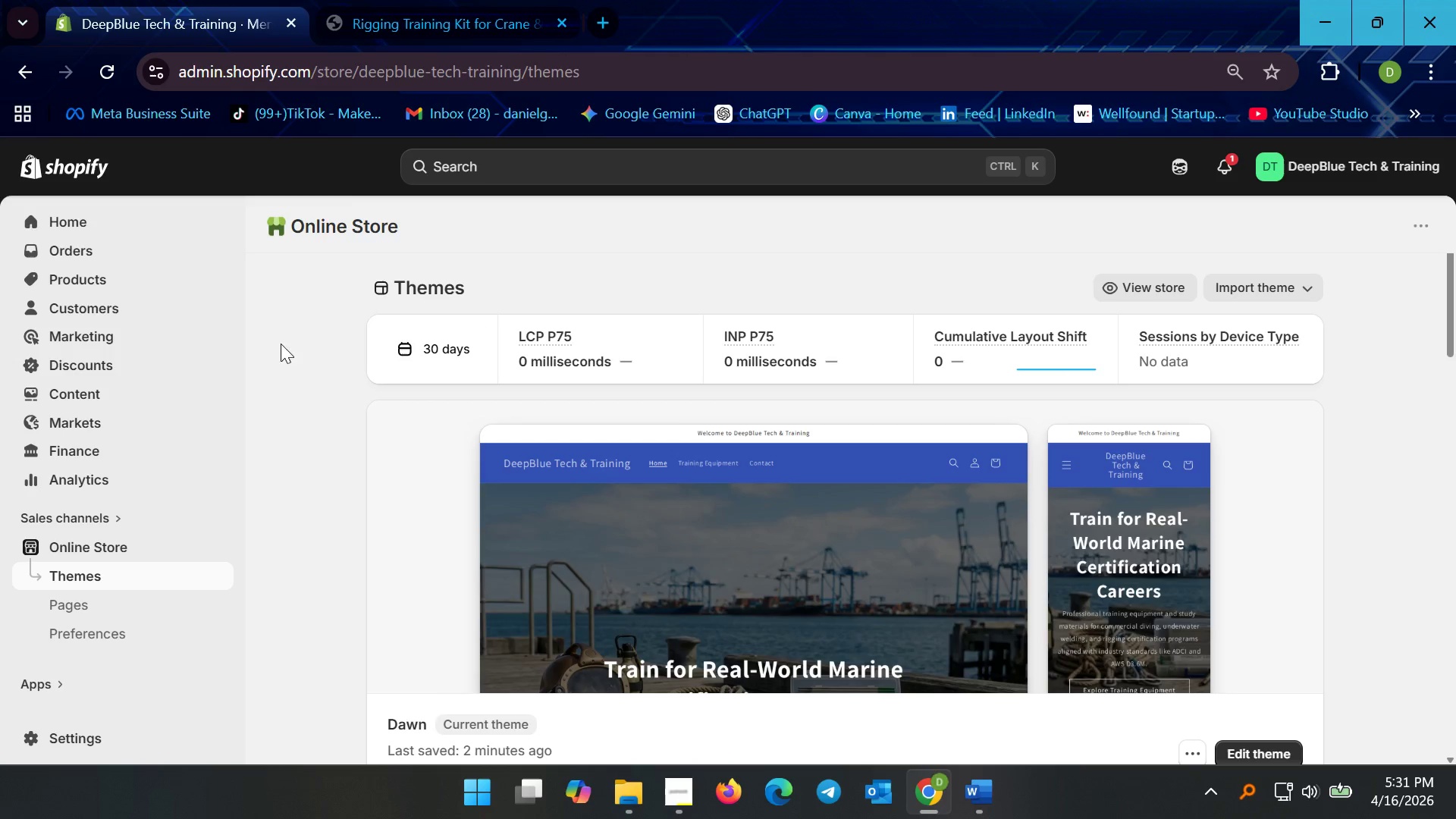 
scroll: coordinate [268, 412], scroll_direction: down, amount: 3.0
 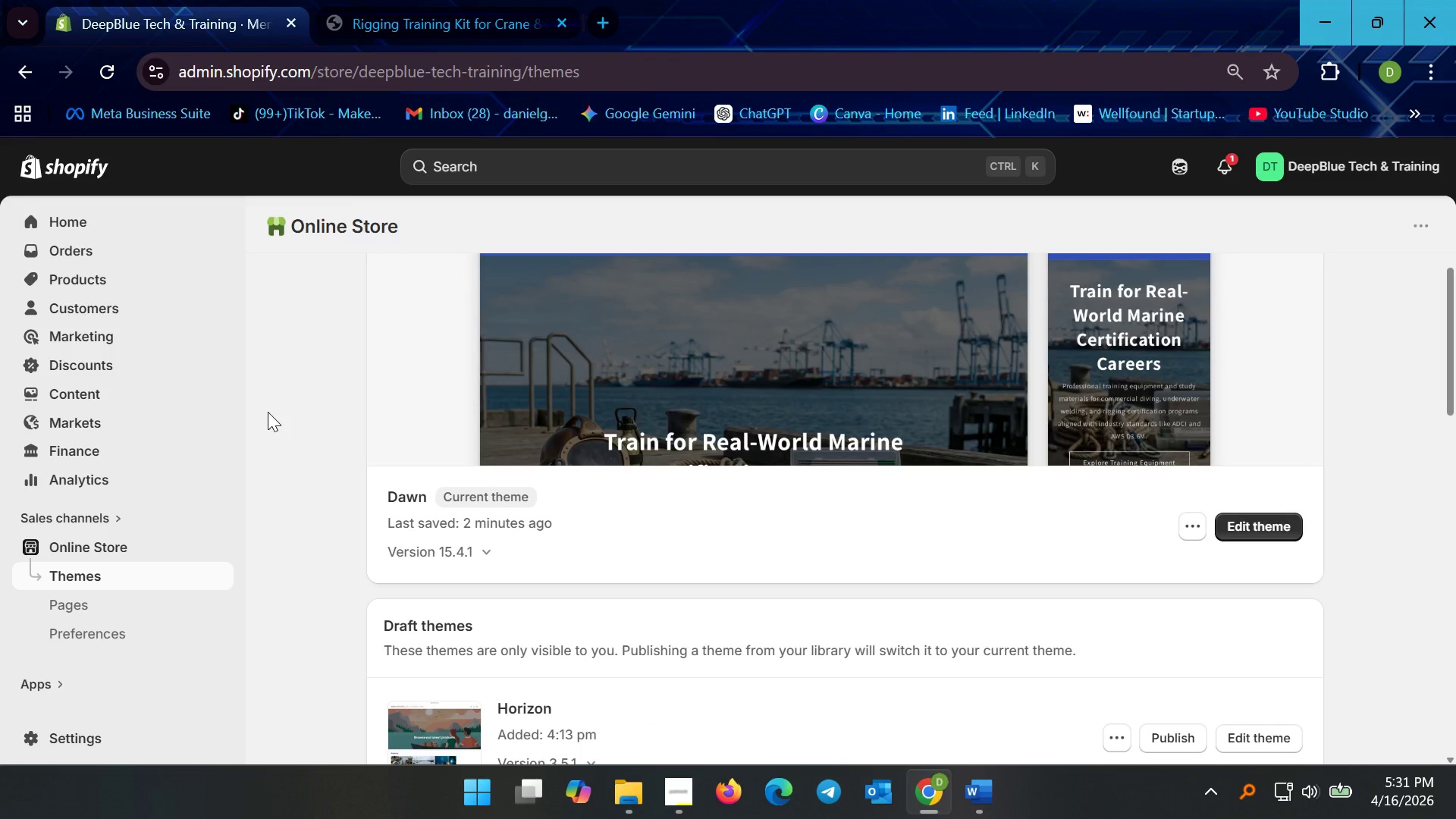 
scroll: coordinate [268, 412], scroll_direction: up, amount: 1.0
 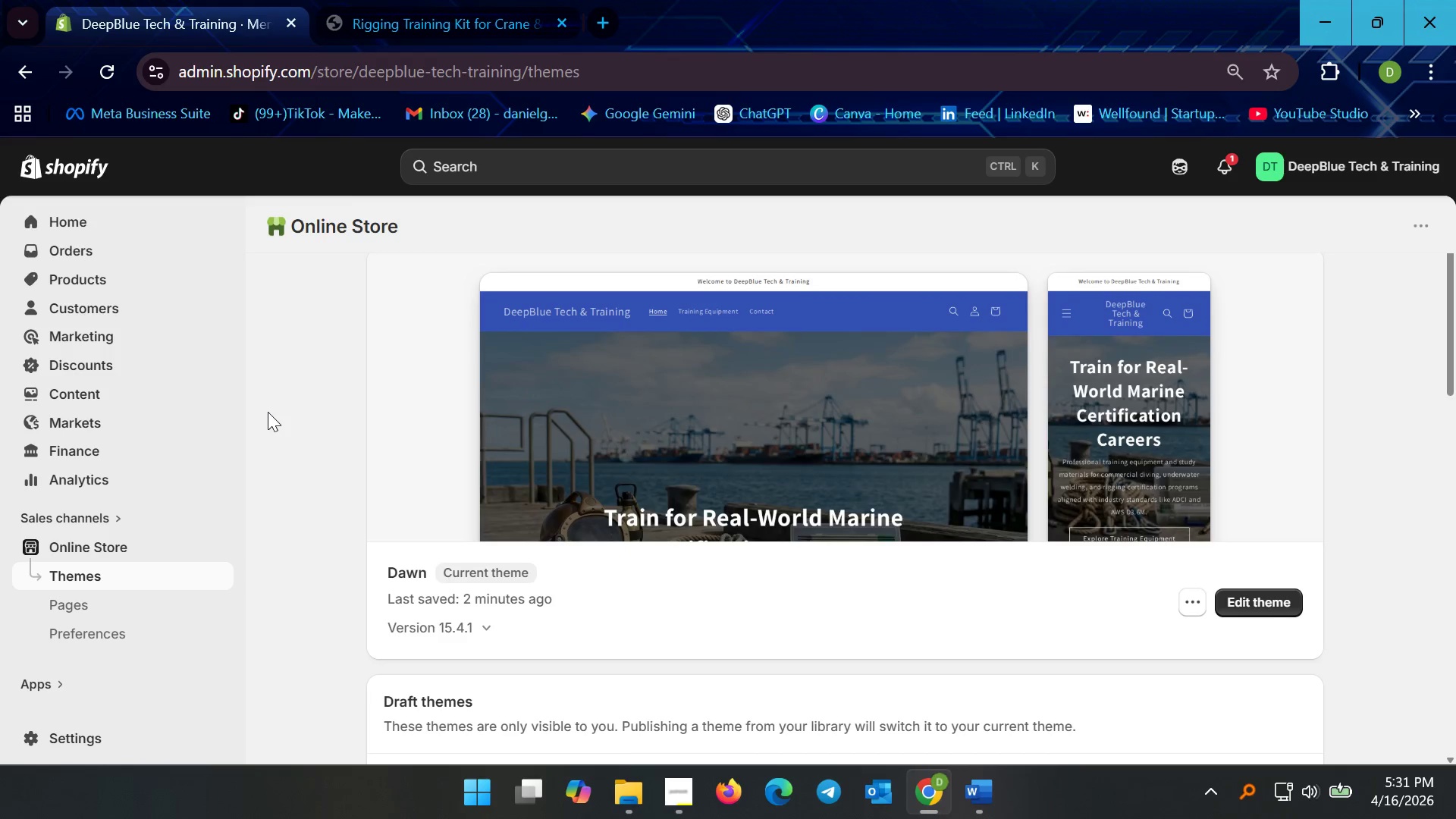 
scroll: coordinate [268, 412], scroll_direction: down, amount: 4.0
 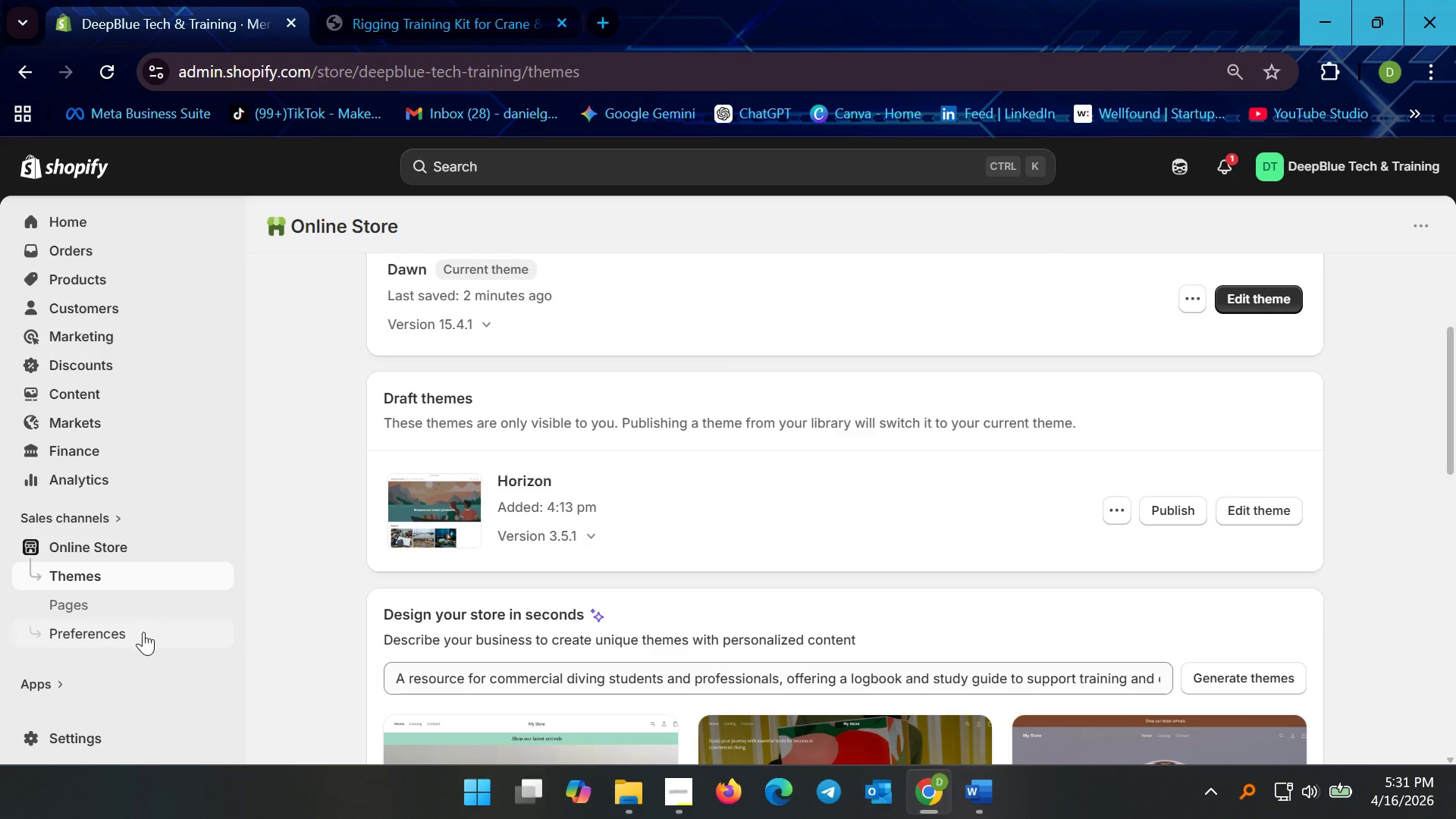 
left_click([143, 632])
 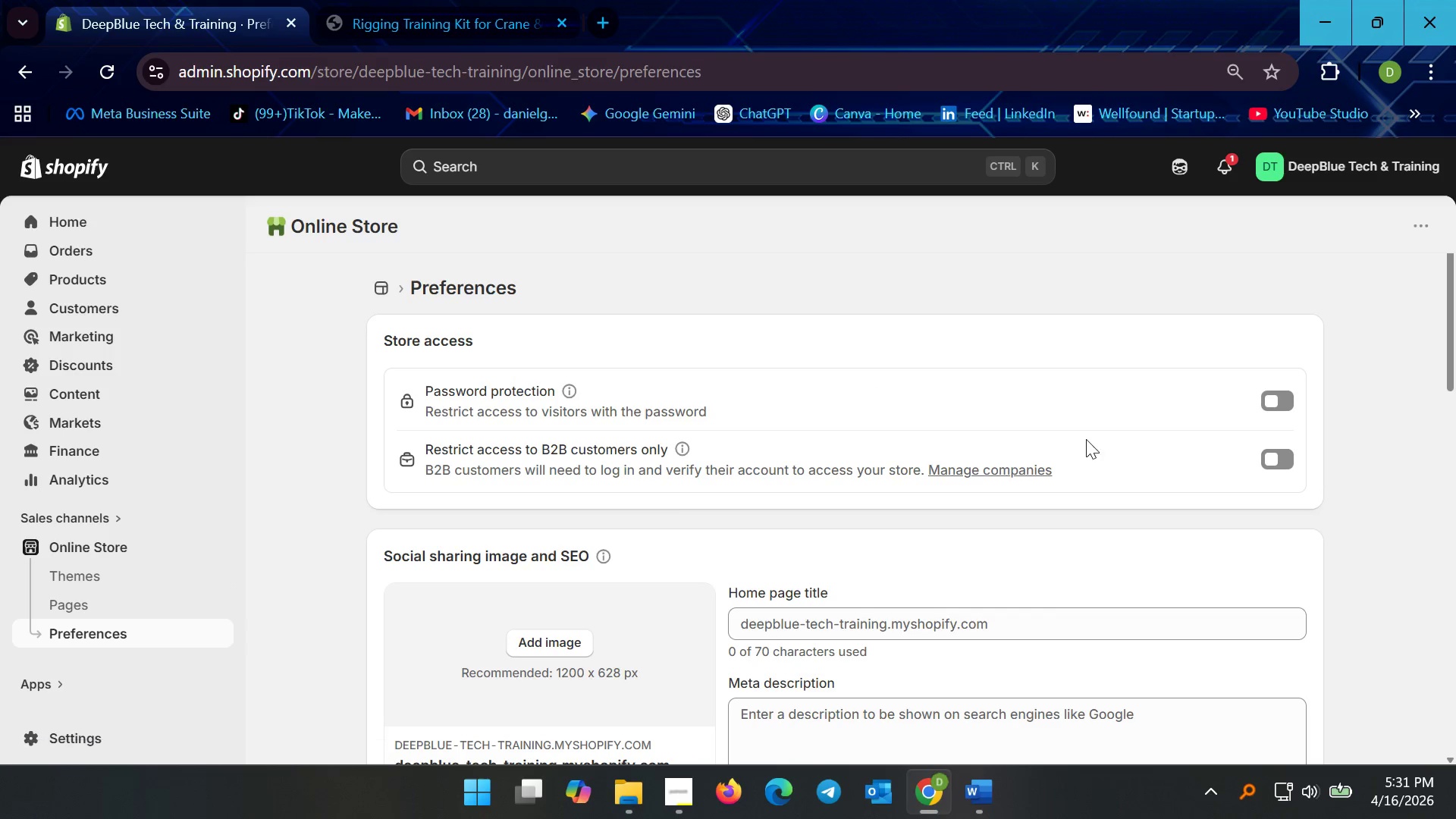 
scroll: coordinate [81, 353], scroll_direction: up, amount: 2.0
 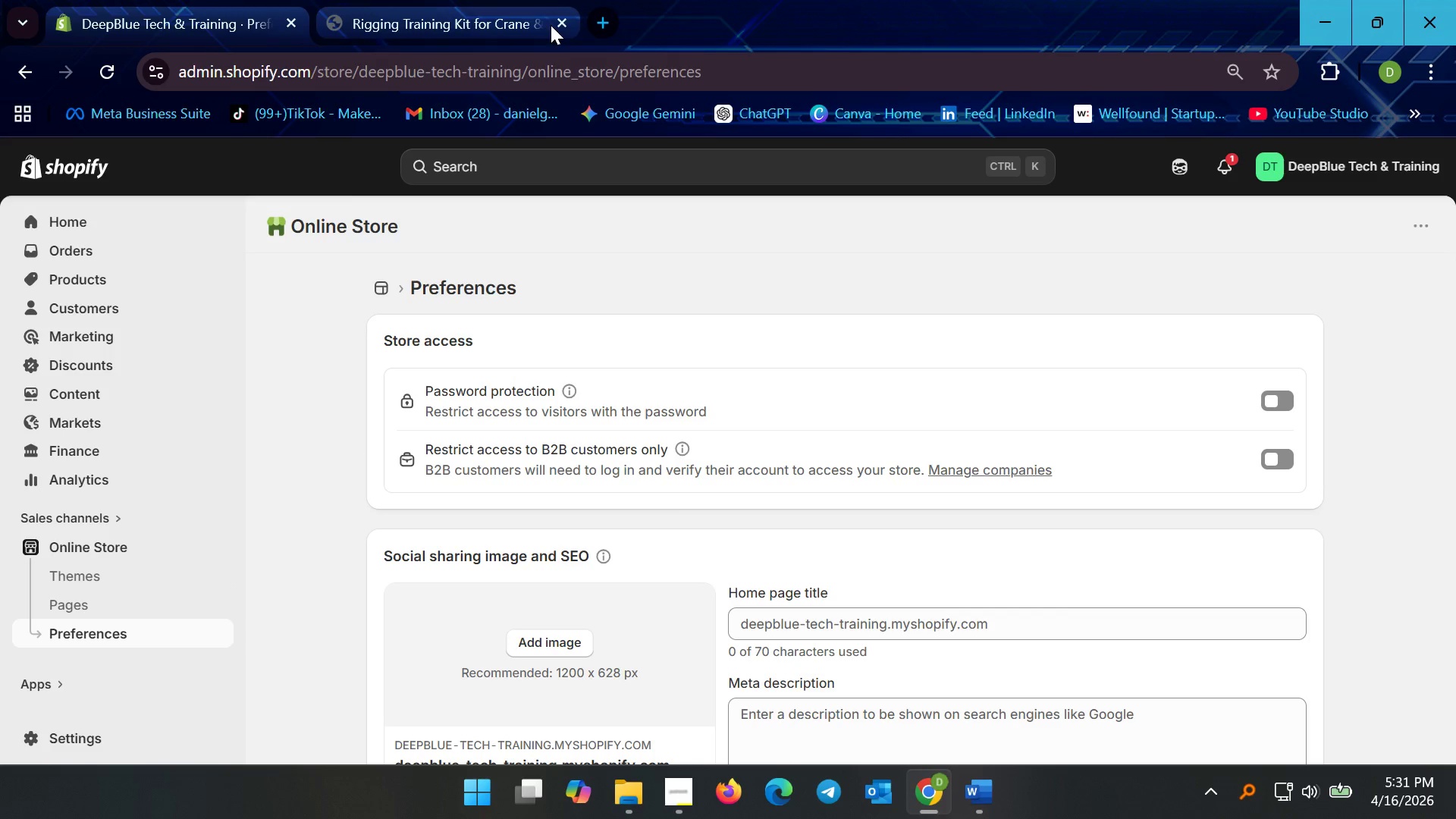 
left_click([563, 24])
 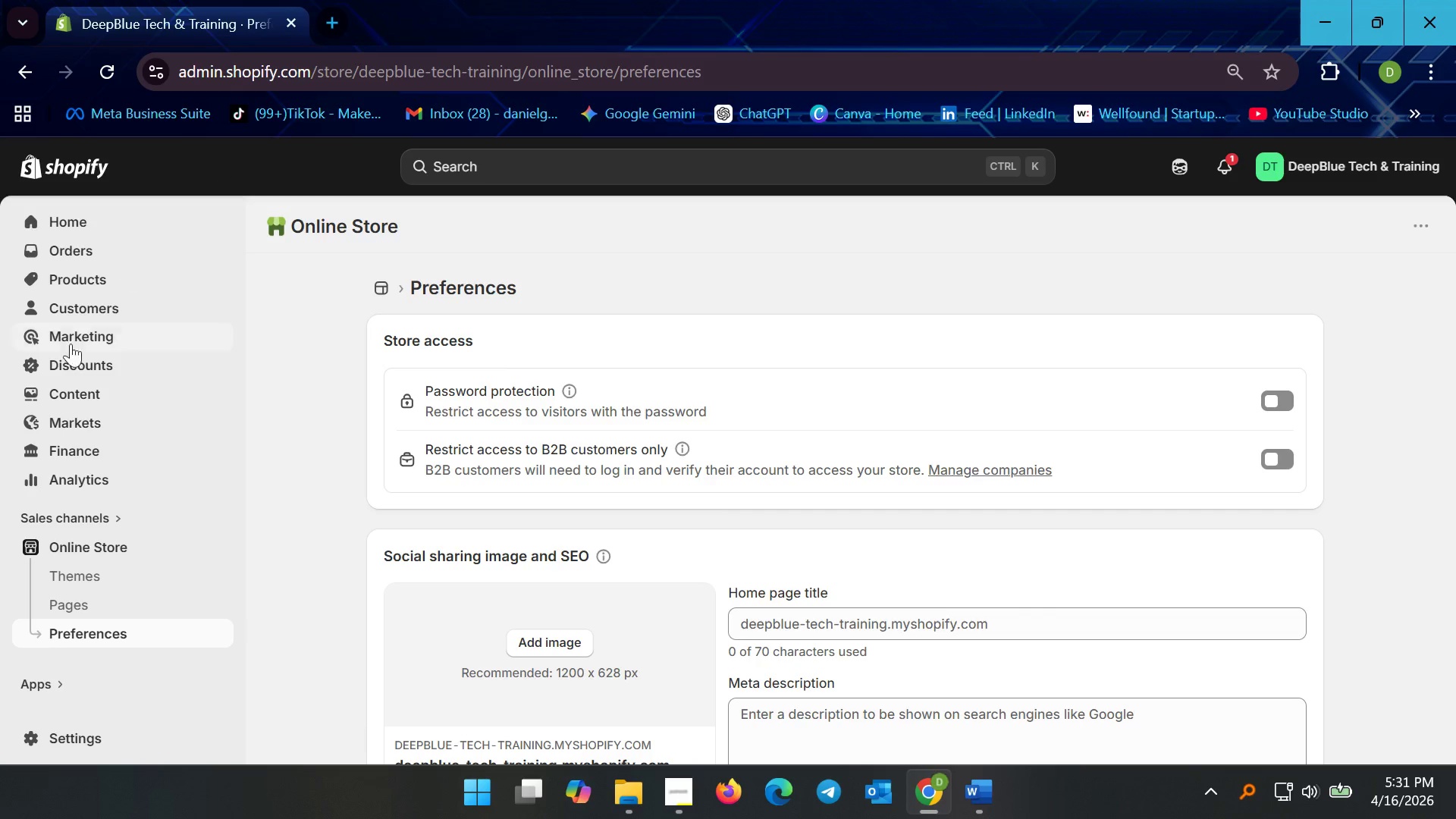 
scroll: coordinate [80, 383], scroll_direction: up, amount: 3.0
 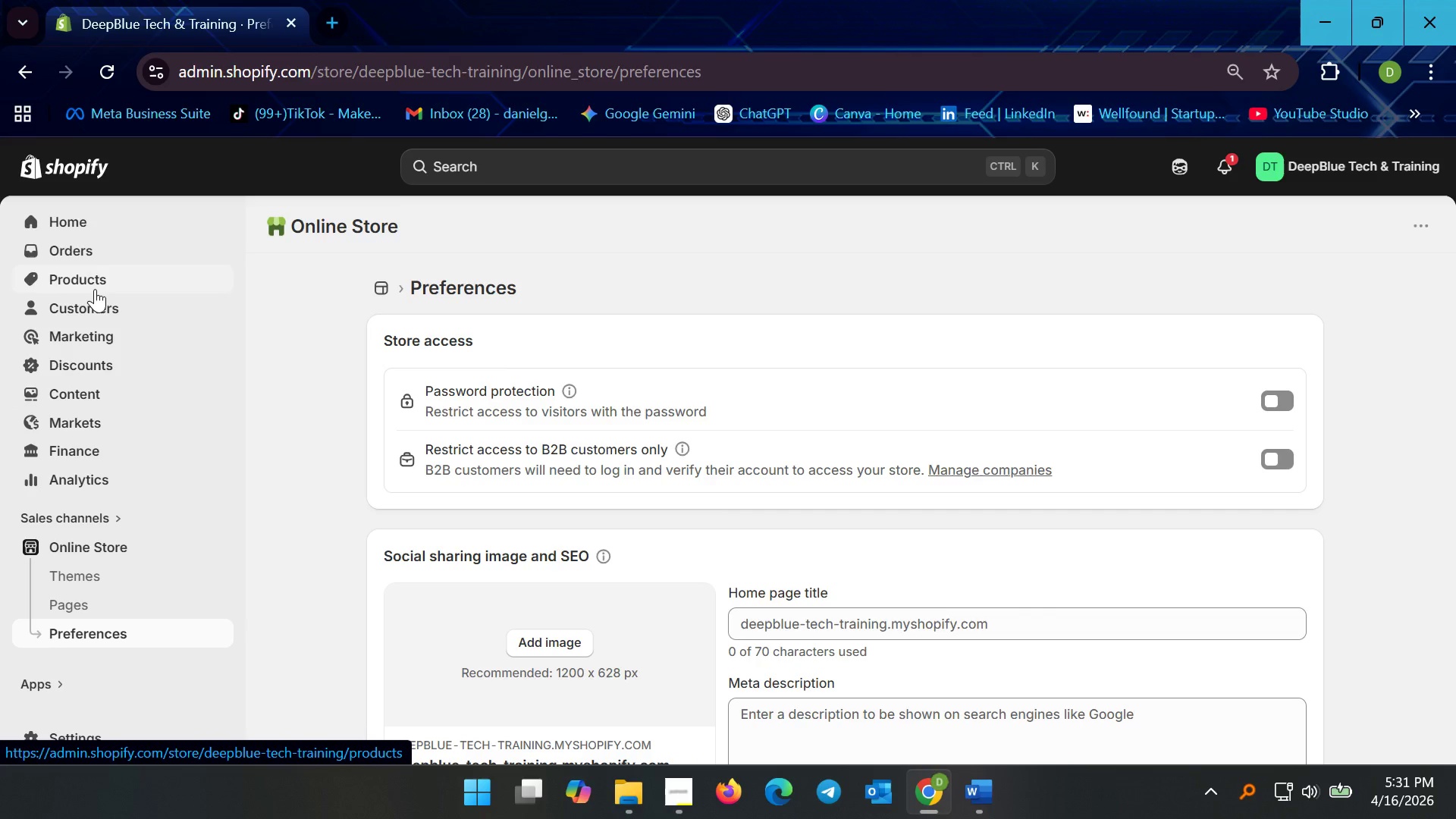 
left_click([95, 289])
 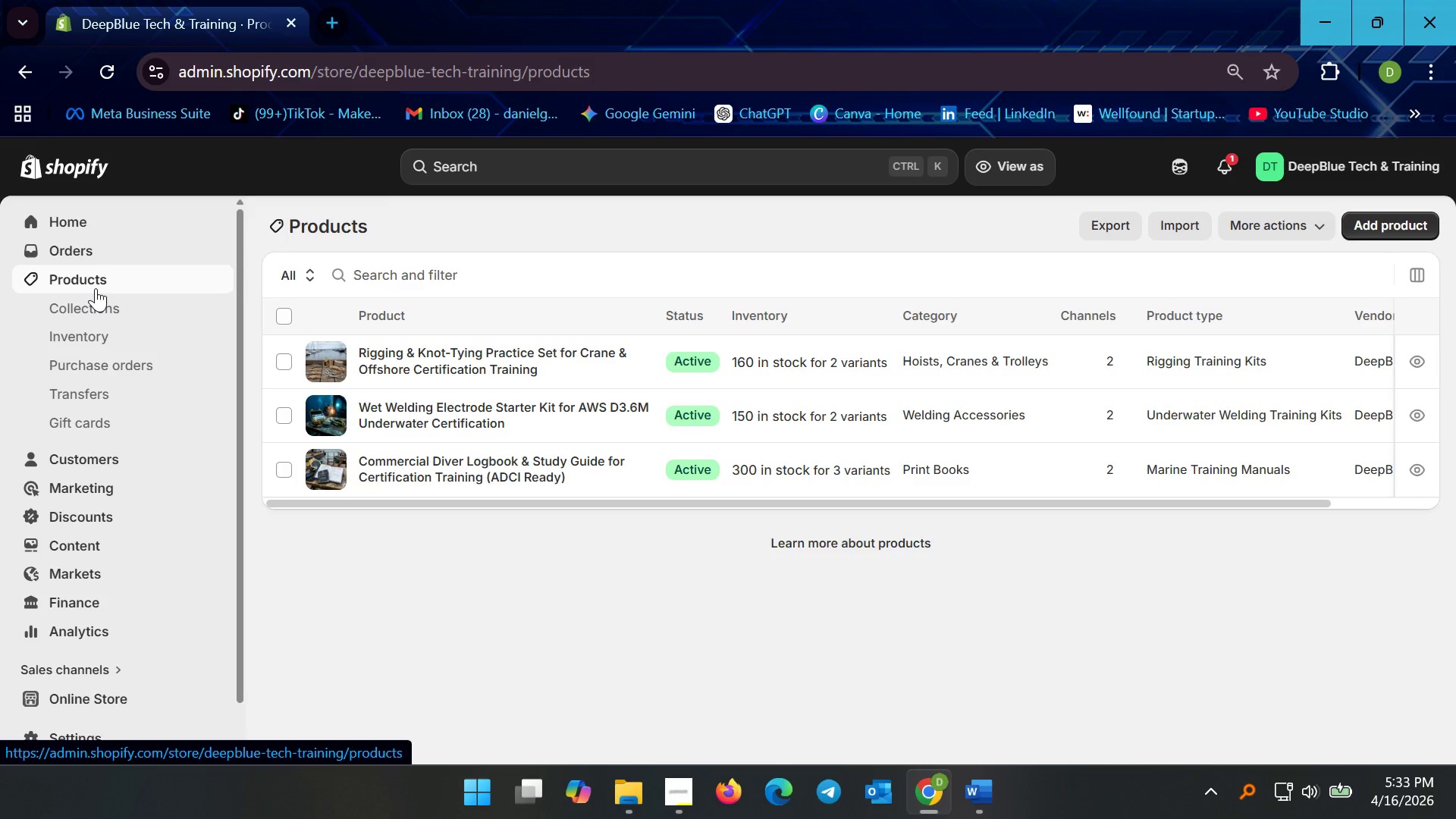 
wait(80.81)
 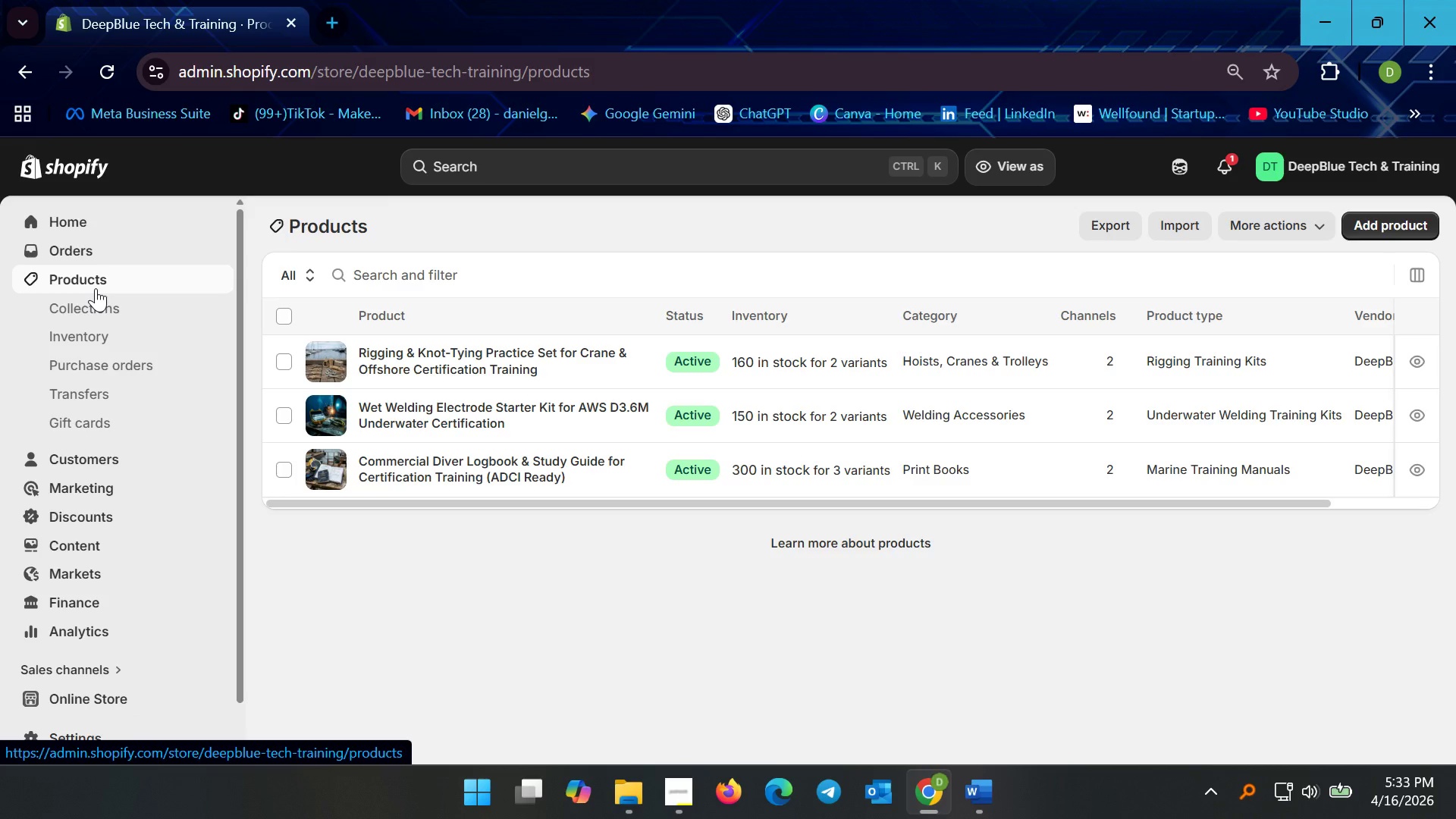 
left_click([418, 457])
 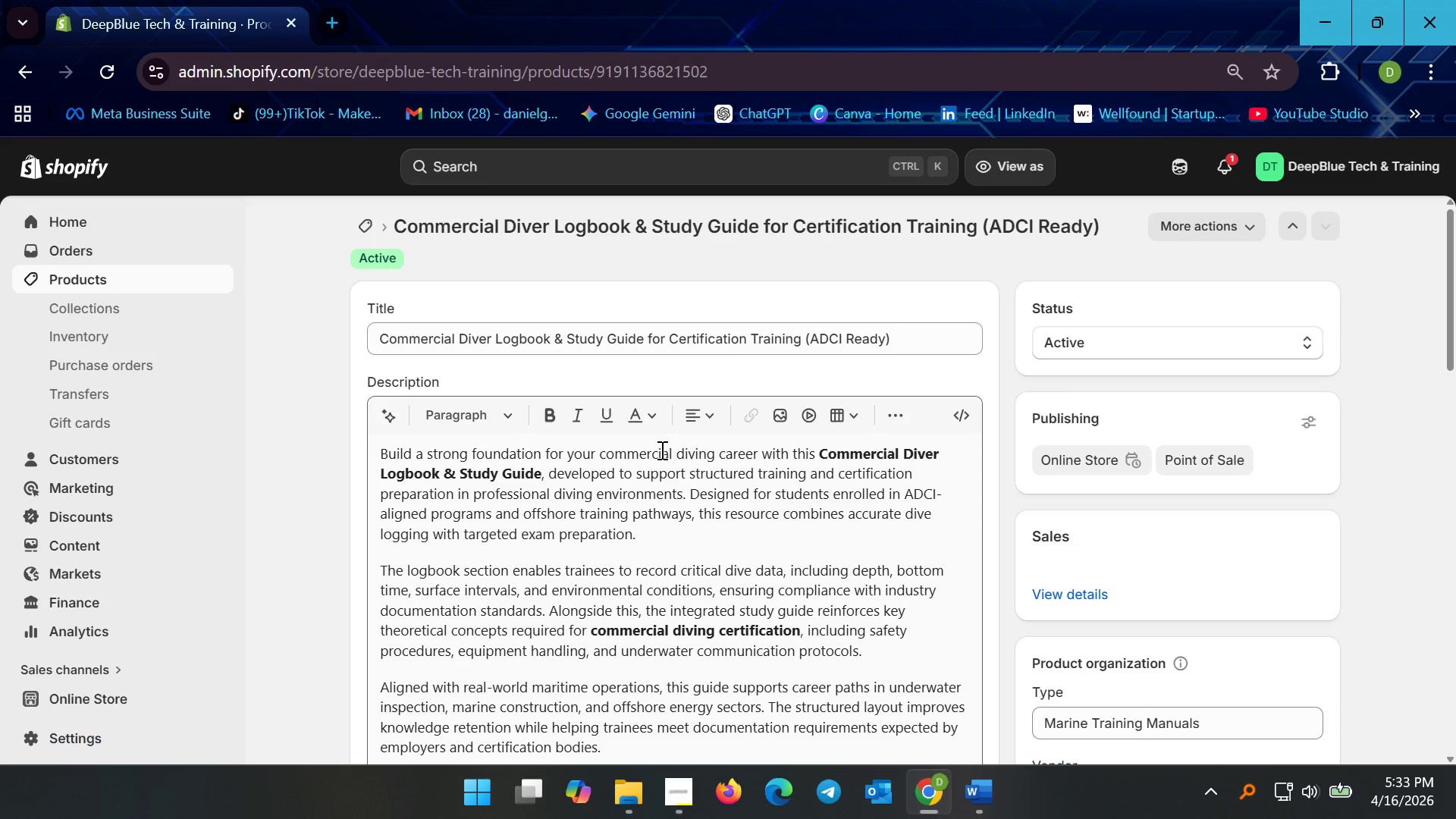 
scroll: coordinate [689, 499], scroll_direction: down, amount: 9.0
 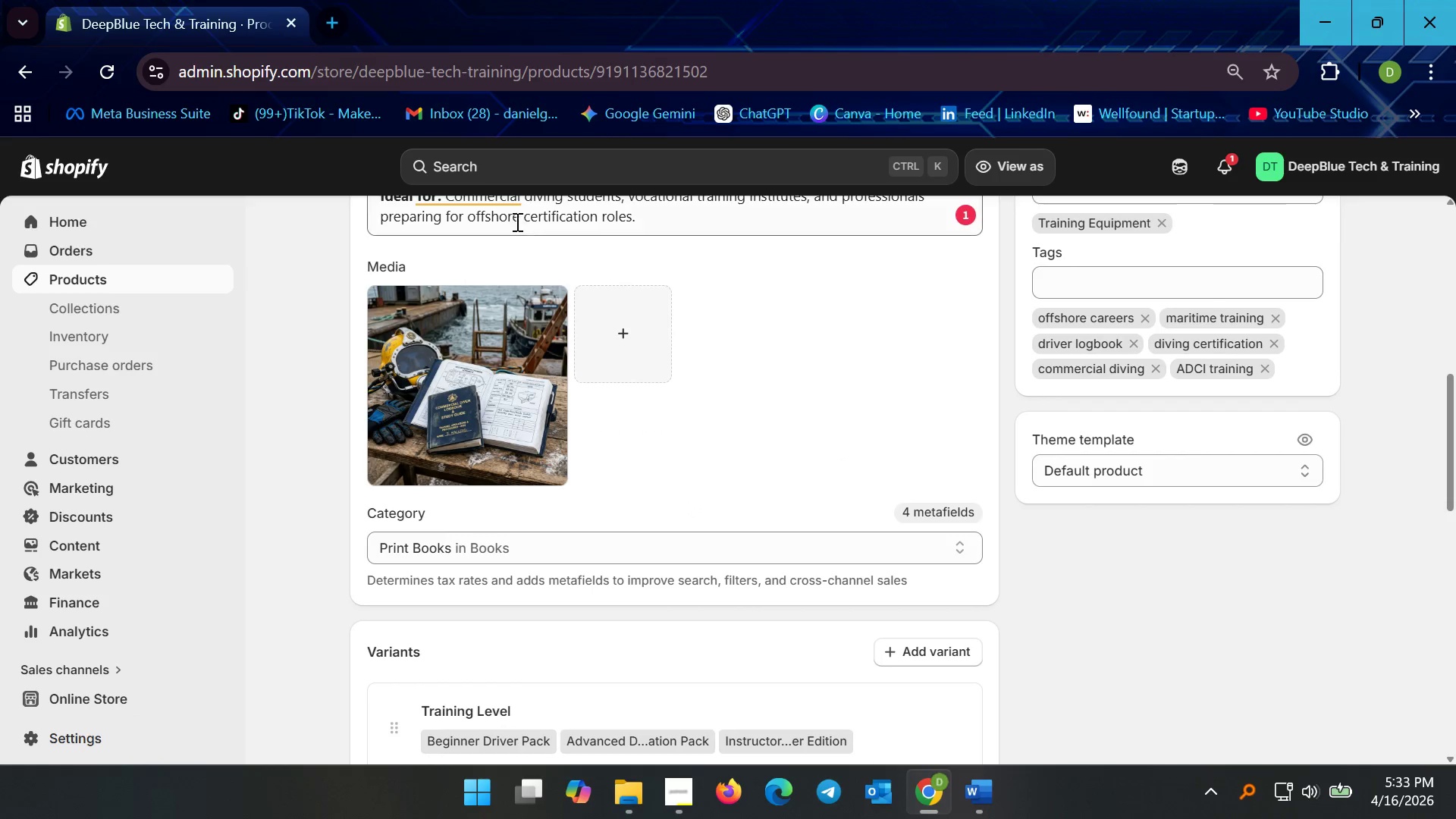 
left_click([510, 206])
 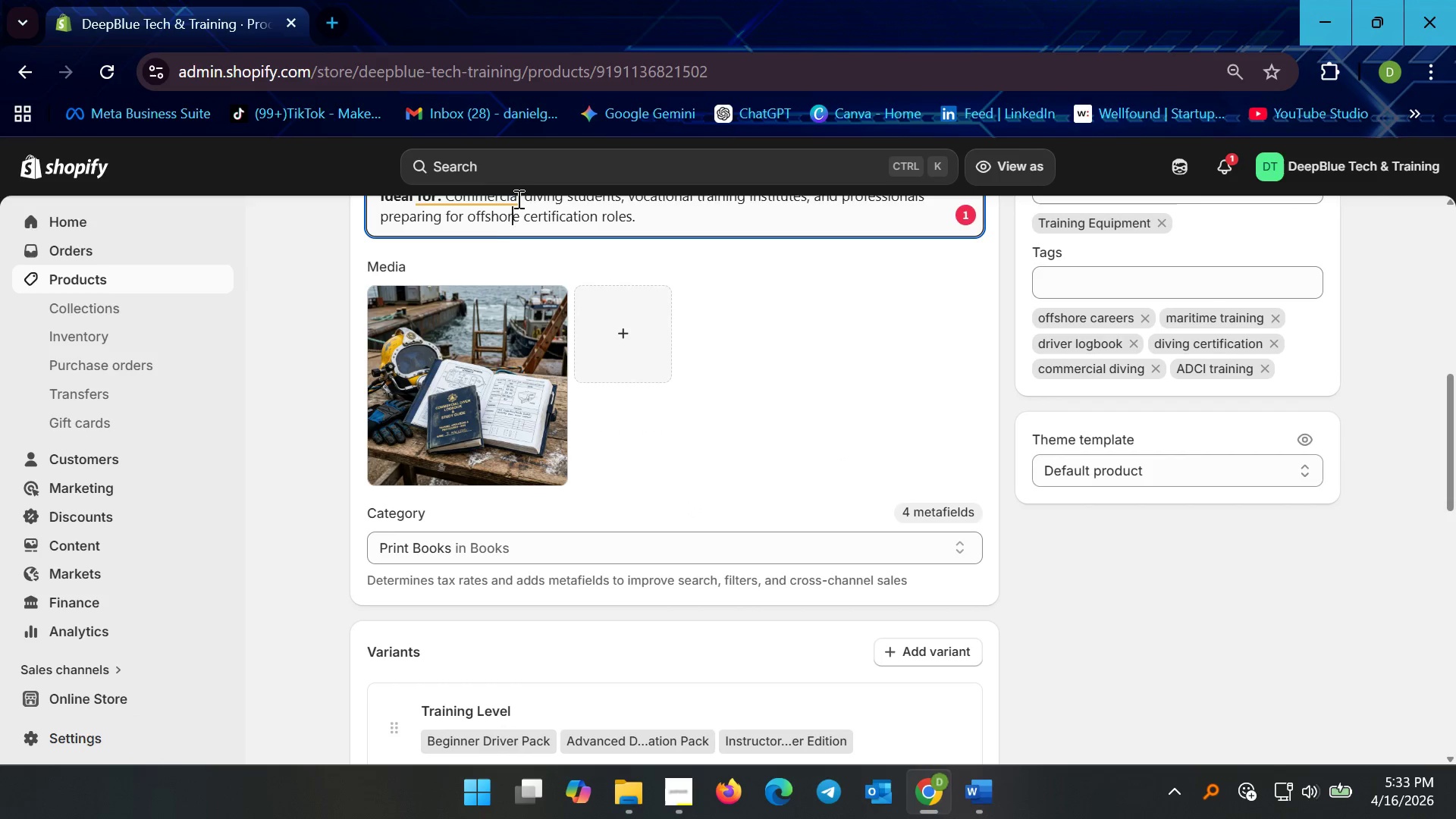 
left_click([517, 197])
 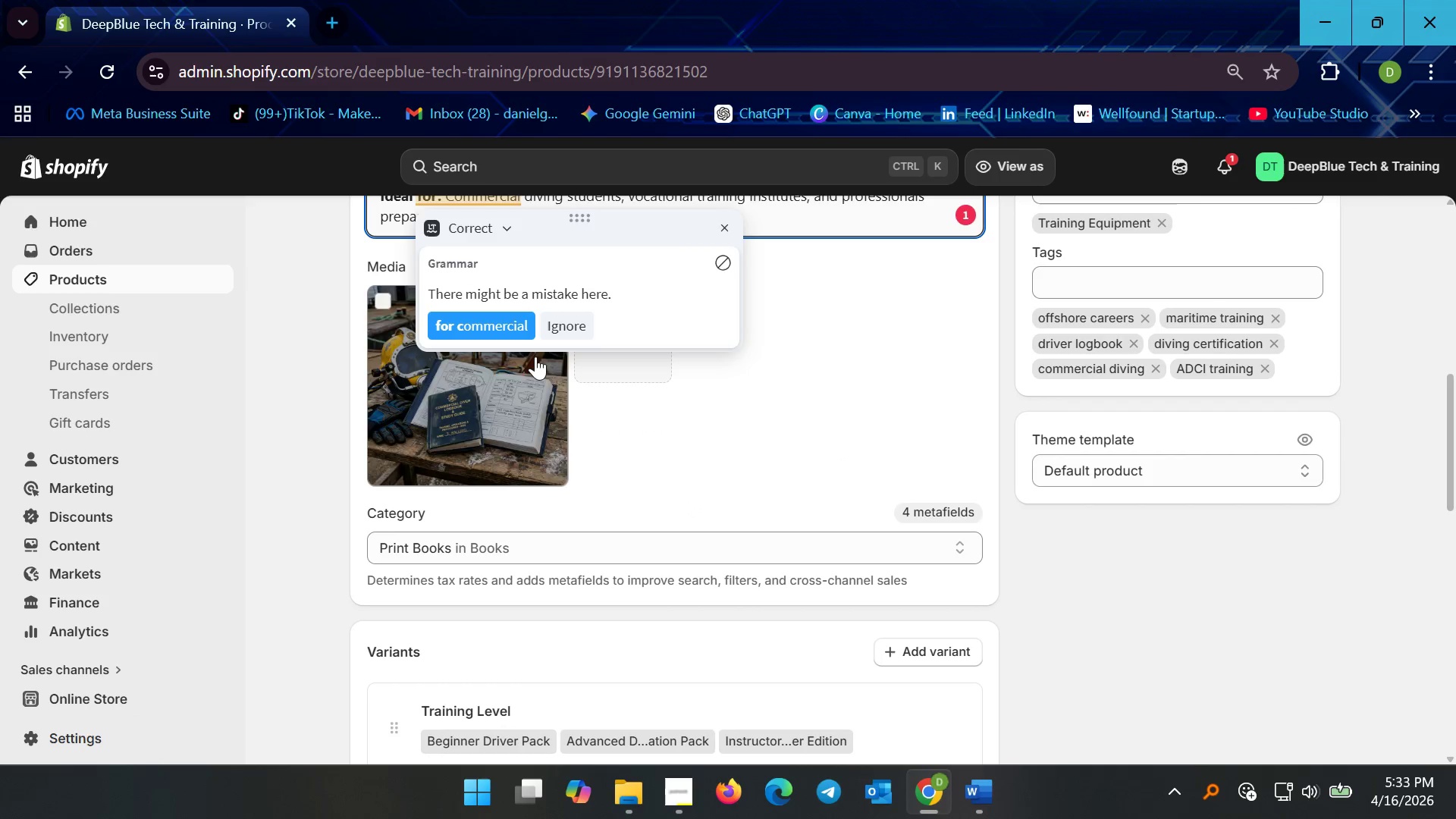 
left_click([568, 334])
 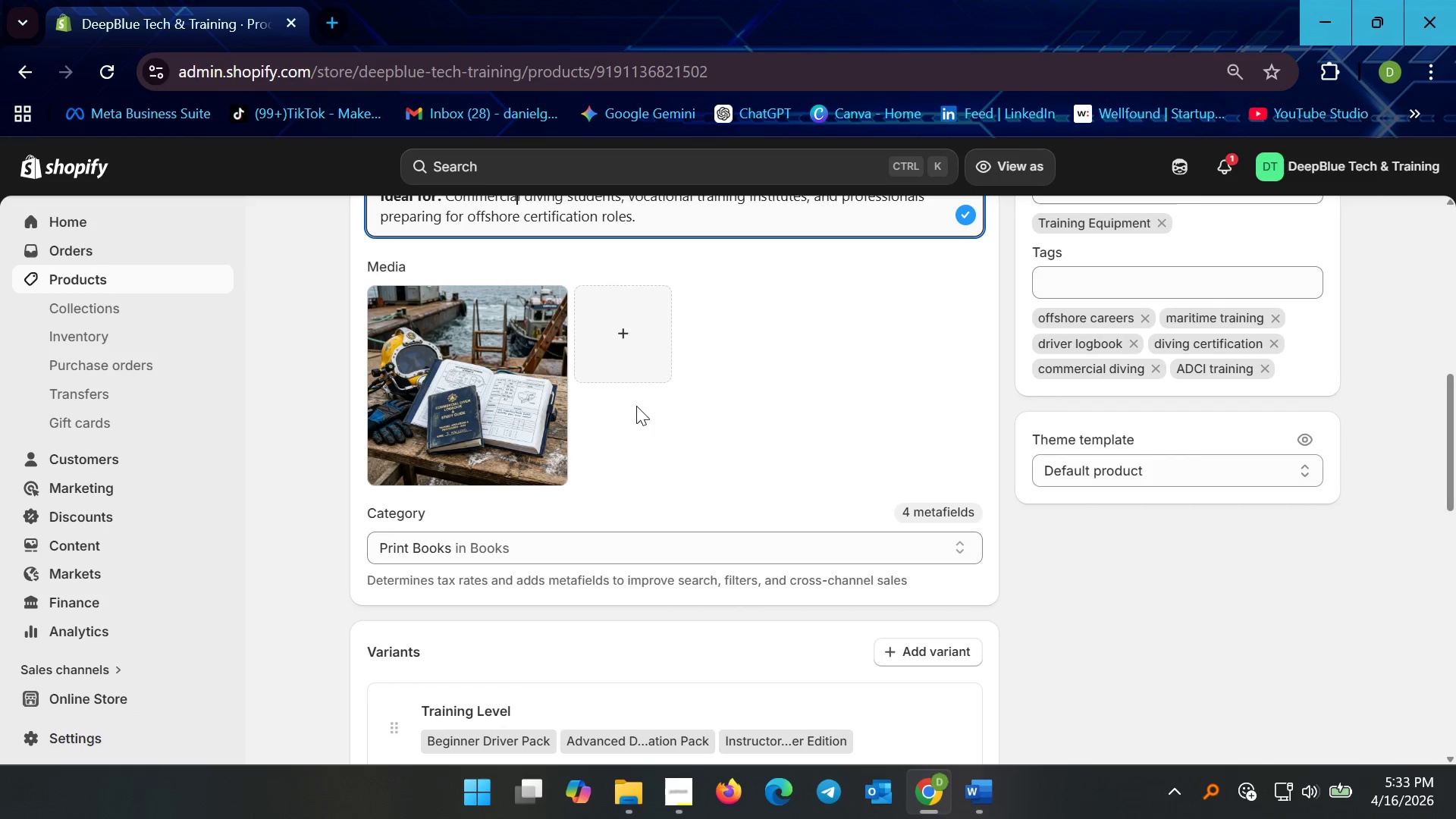 
left_click([670, 420])
 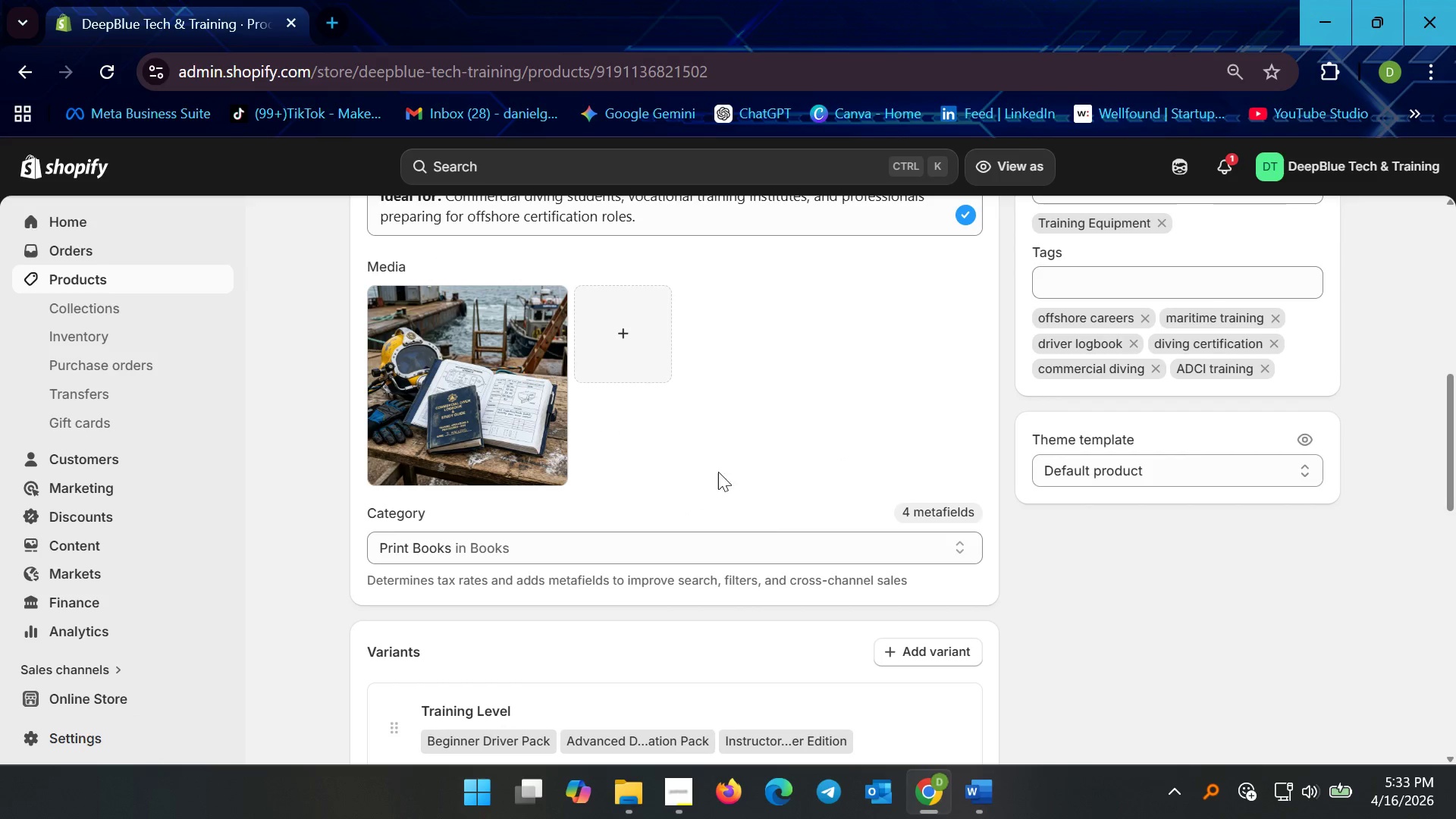 
scroll: coordinate [1043, 483], scroll_direction: down, amount: 16.0
 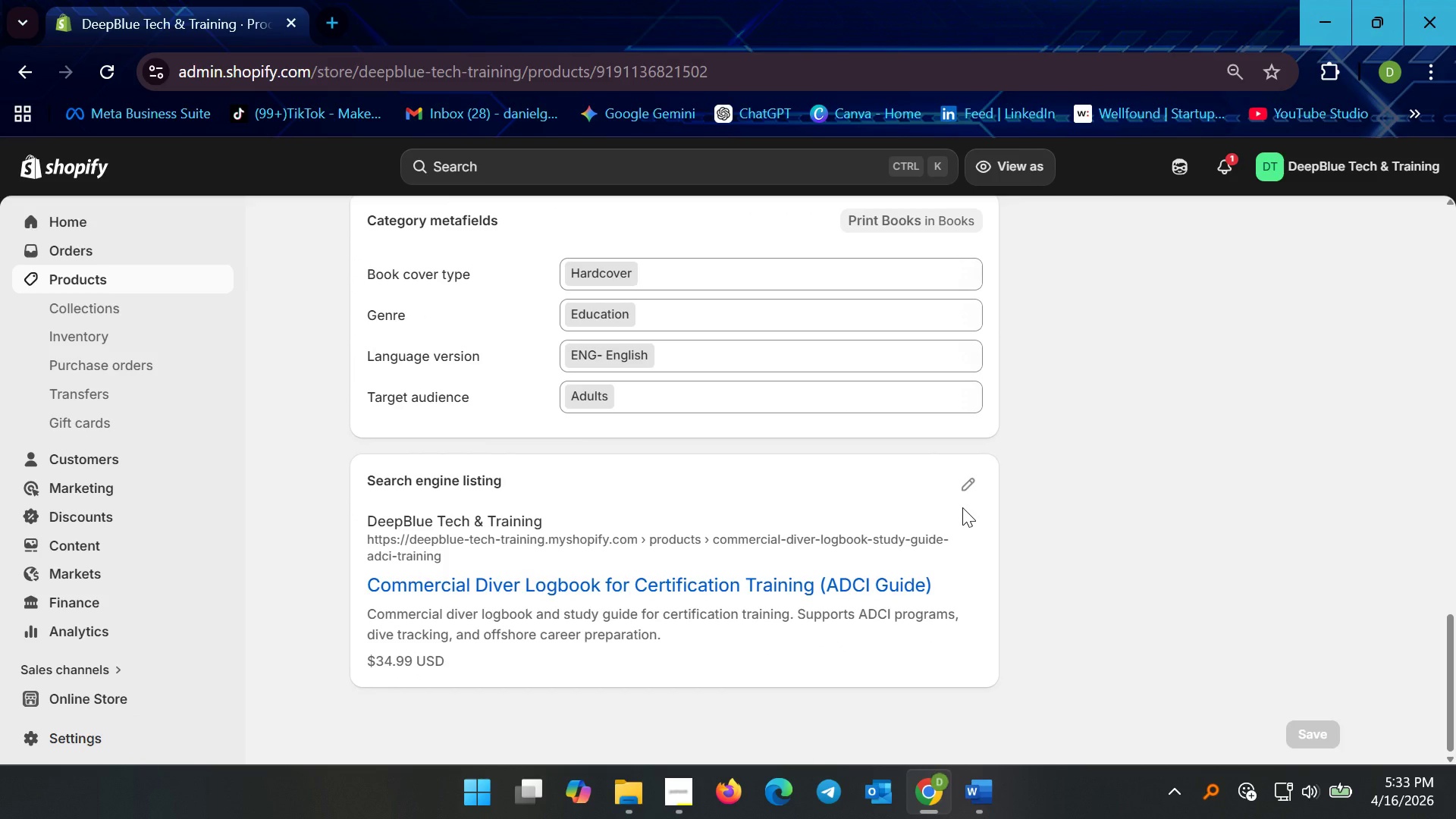 
scroll: coordinate [647, 436], scroll_direction: up, amount: 19.0
 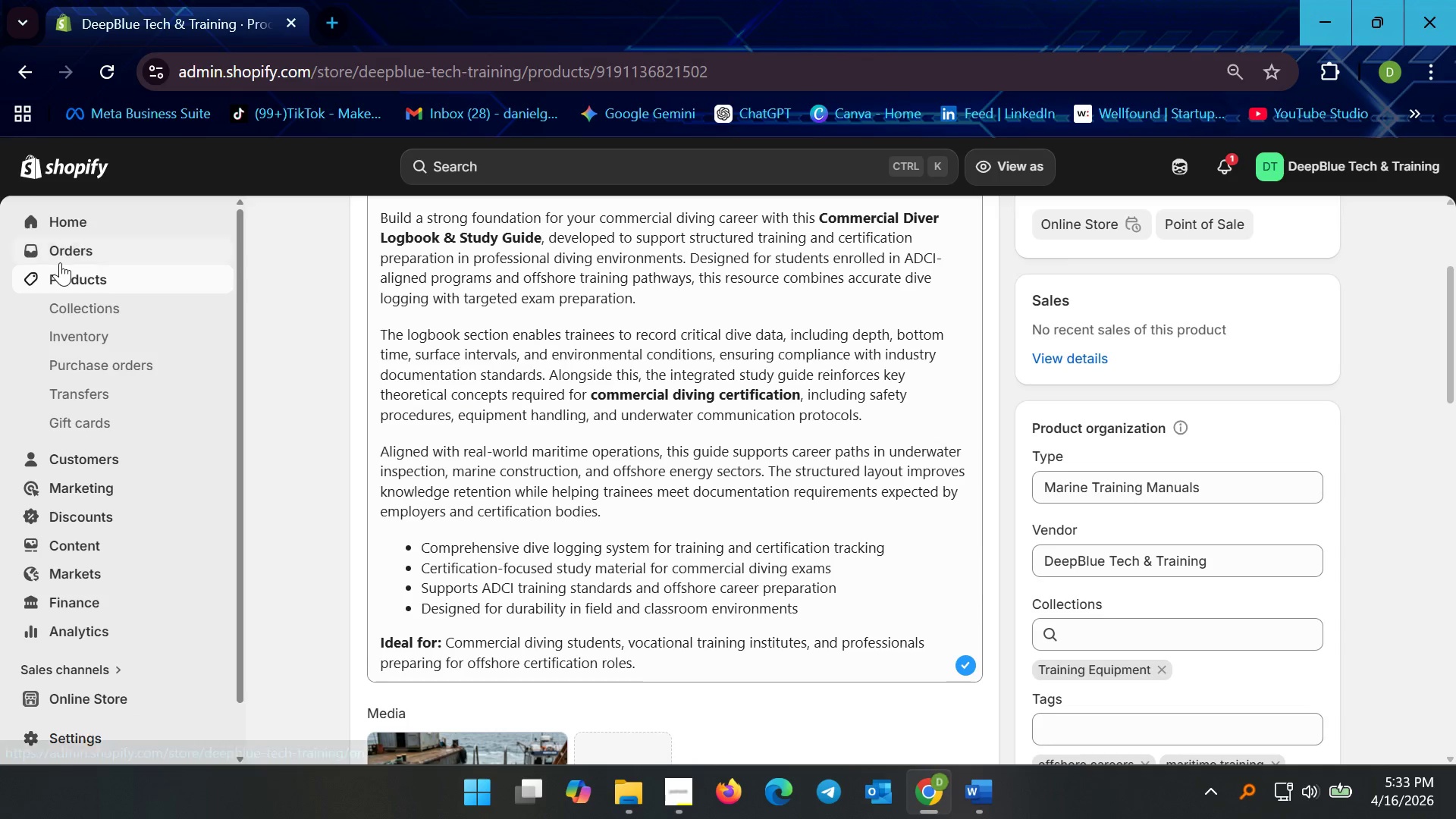 
left_click([85, 270])
 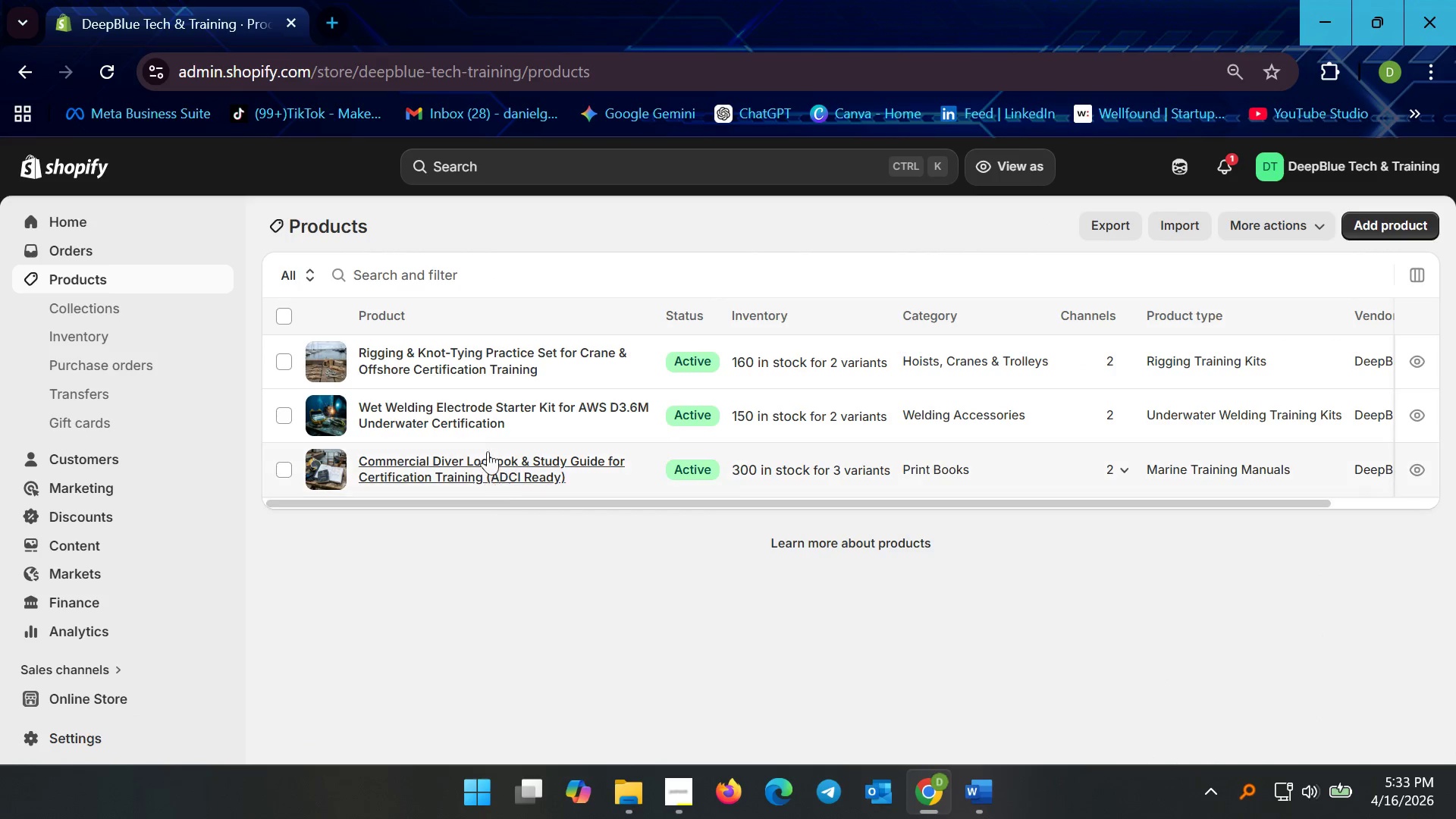 
left_click([494, 419])
 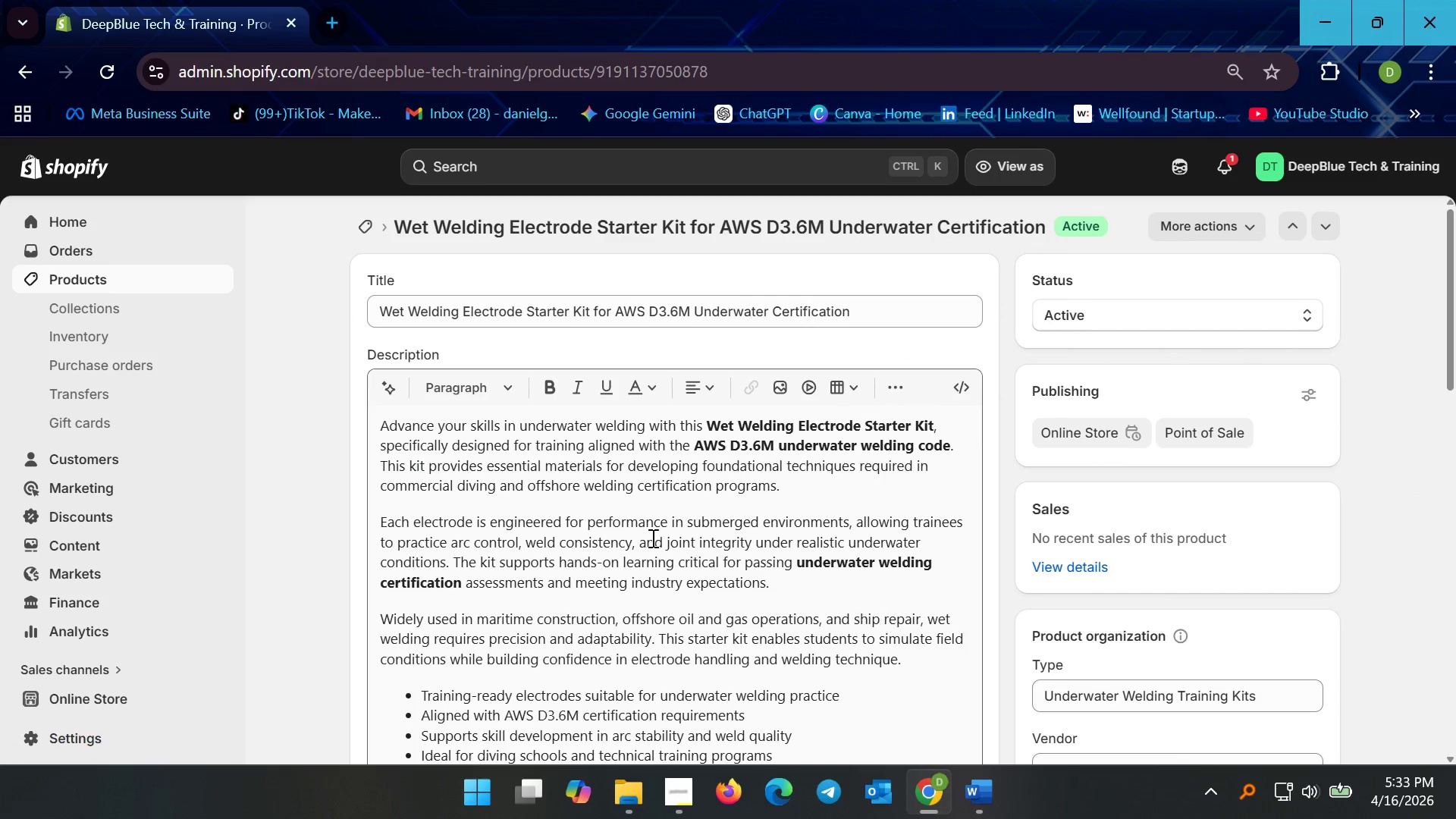 
scroll: coordinate [660, 487], scroll_direction: down, amount: 16.0
 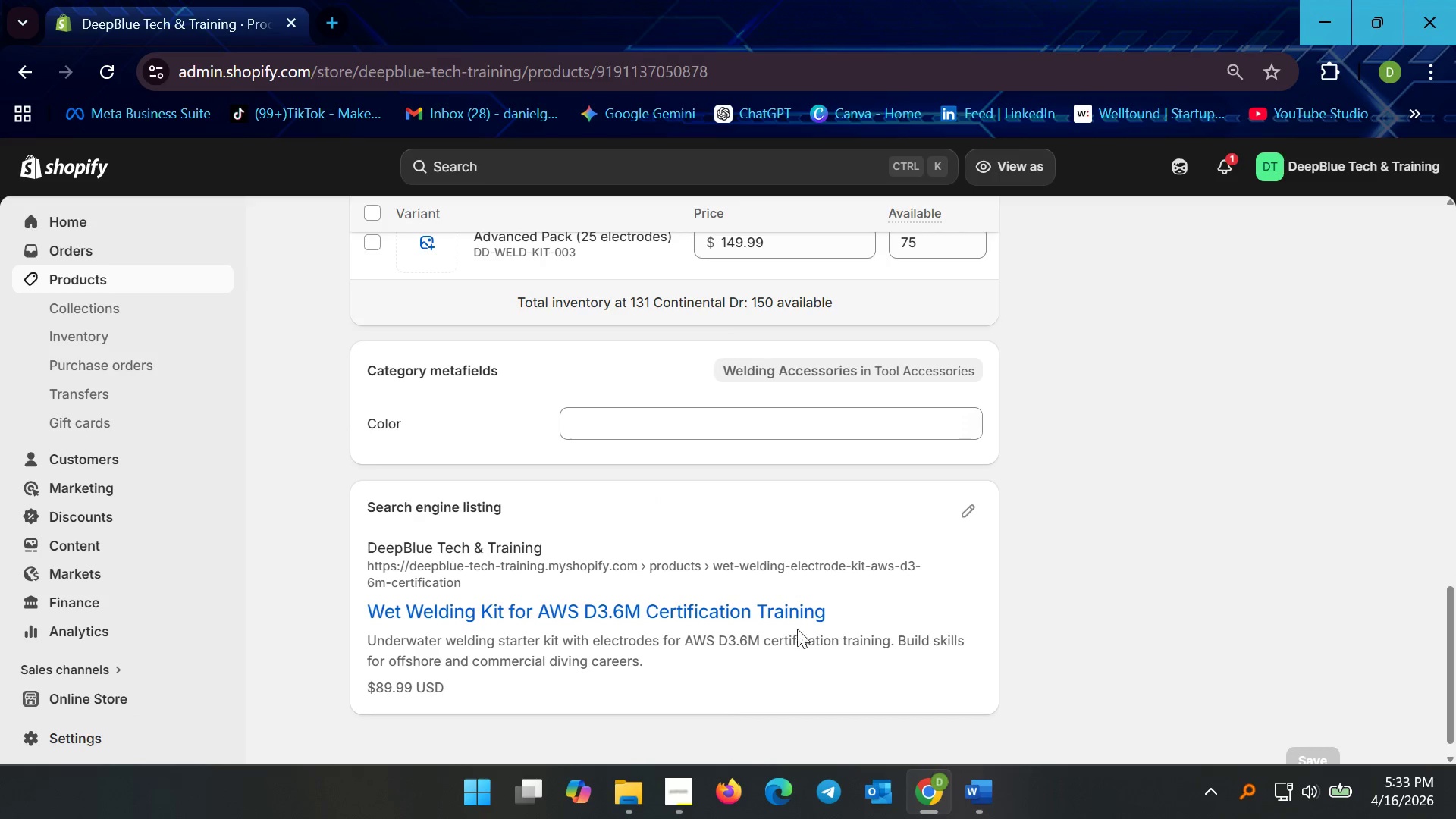 
left_click([957, 502])
 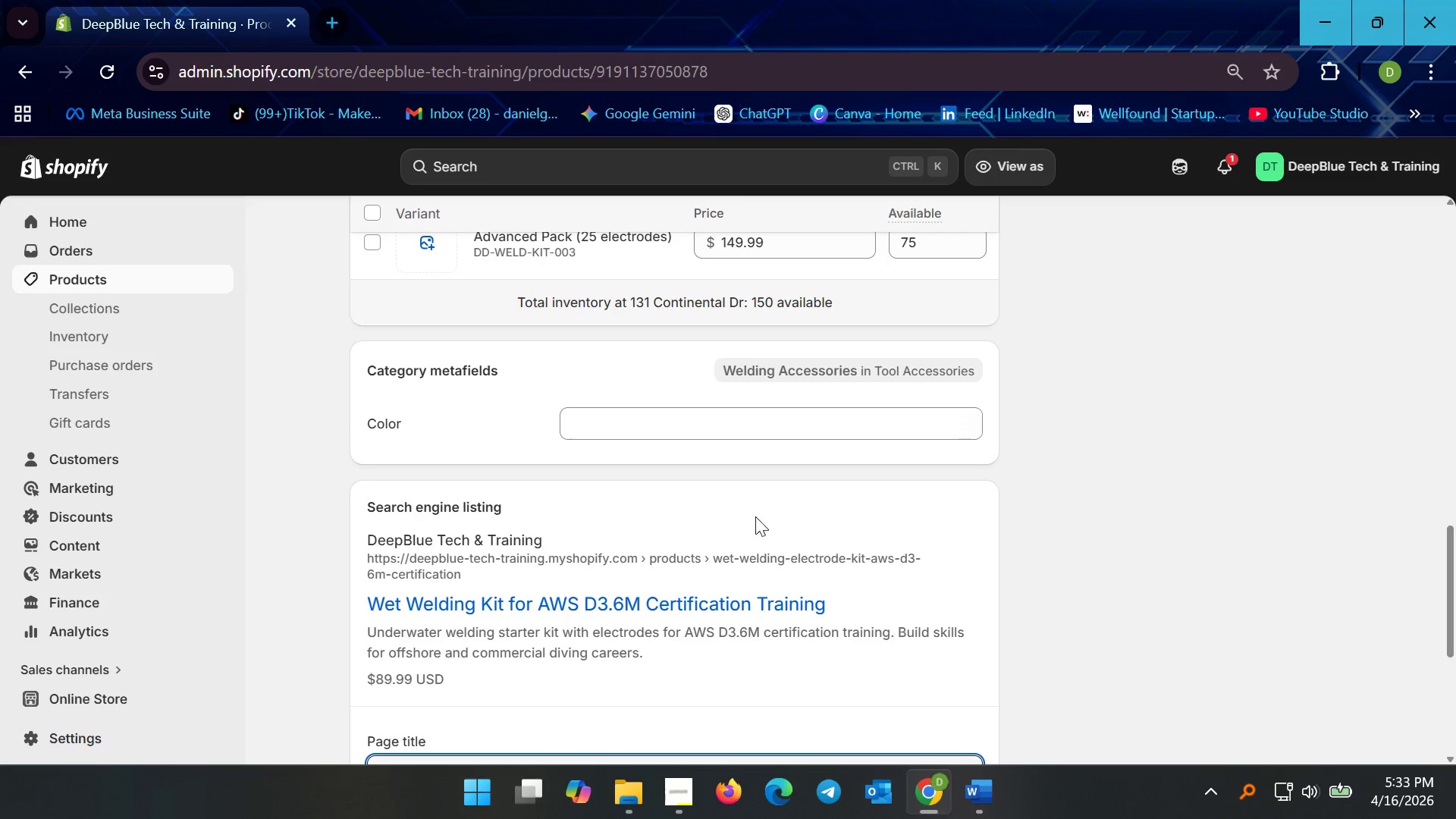 
scroll: coordinate [710, 551], scroll_direction: down, amount: 6.0
 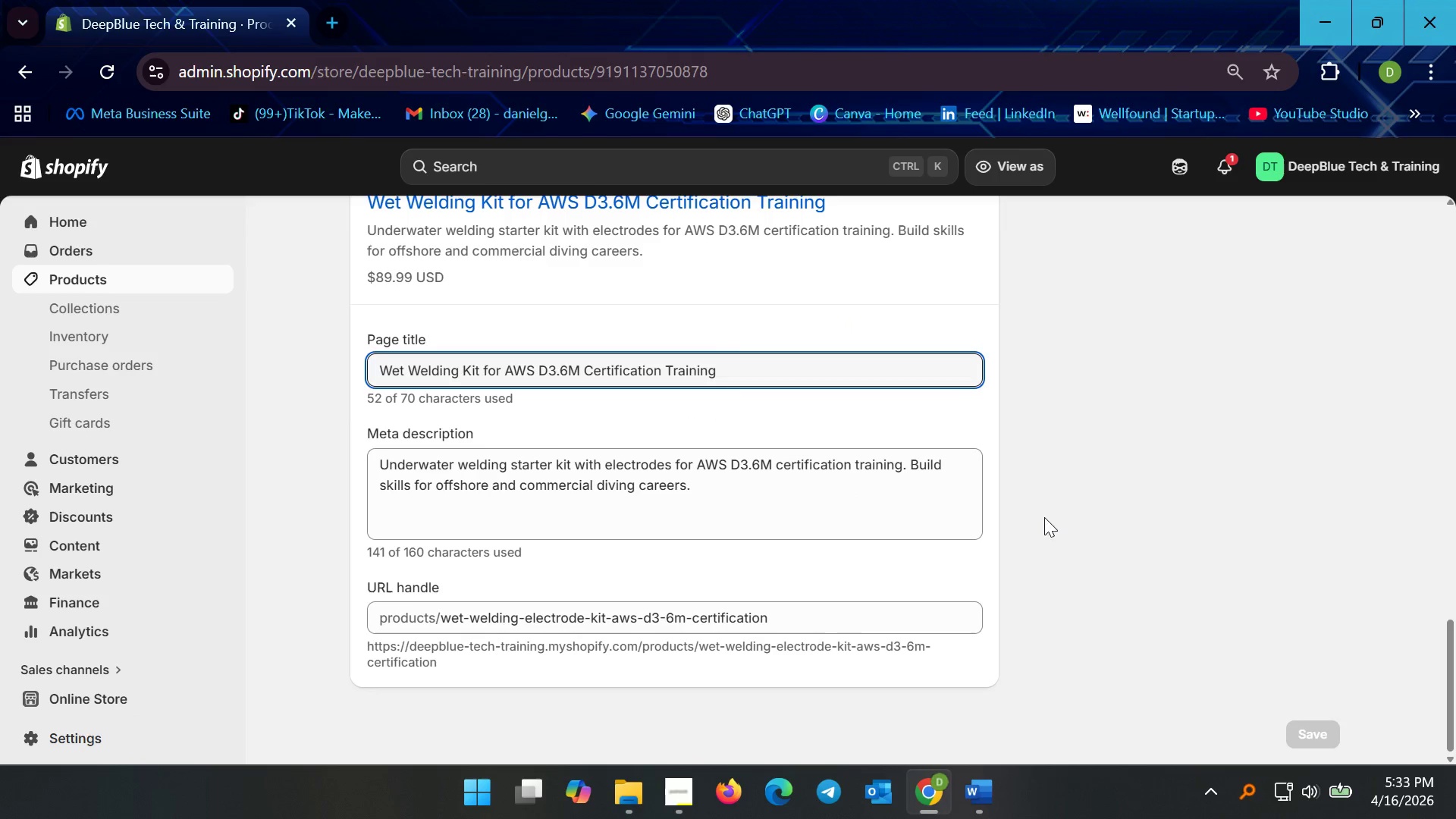 
scroll: coordinate [969, 572], scroll_direction: up, amount: 8.0
 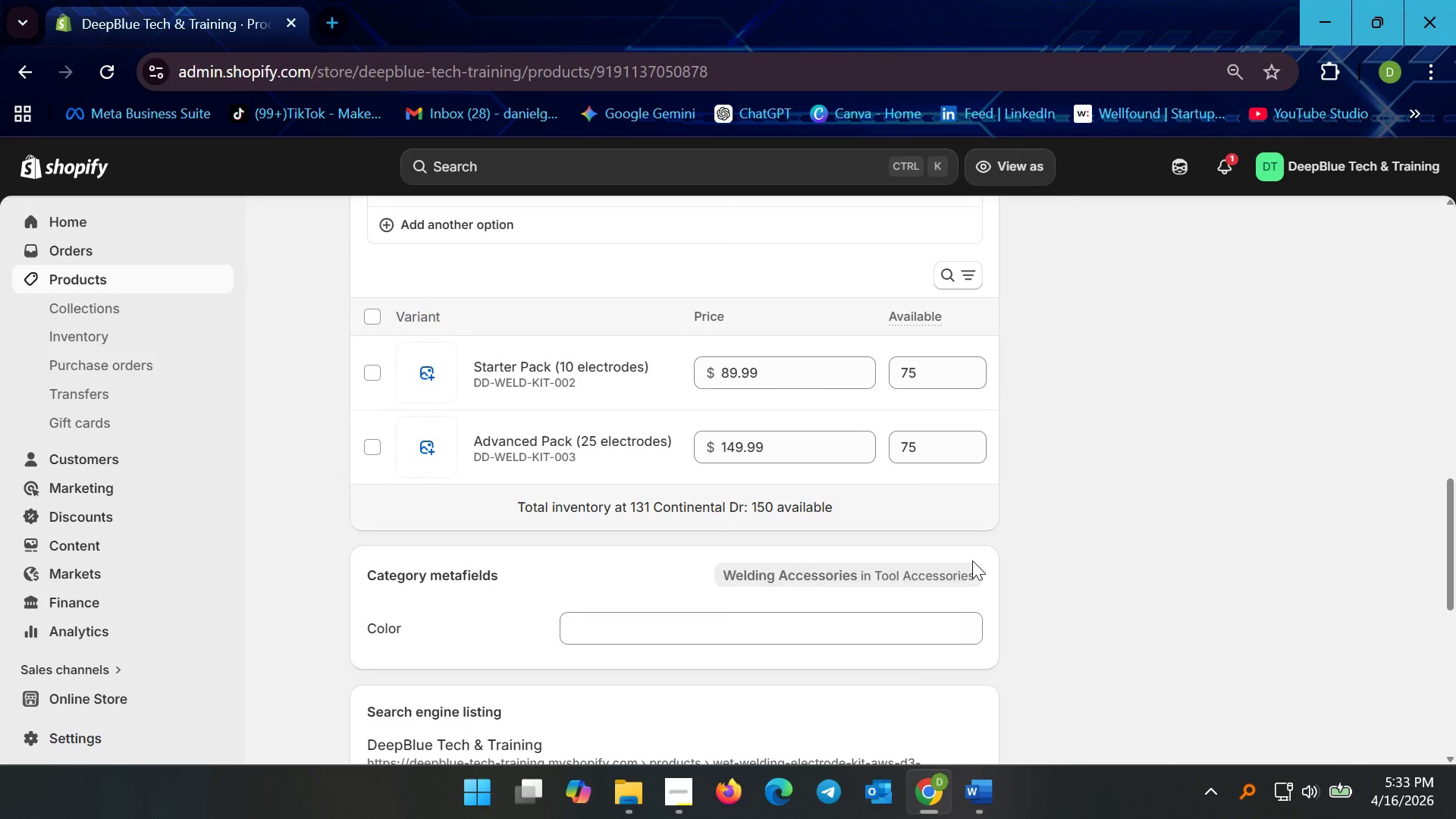 
left_click([1113, 549])
 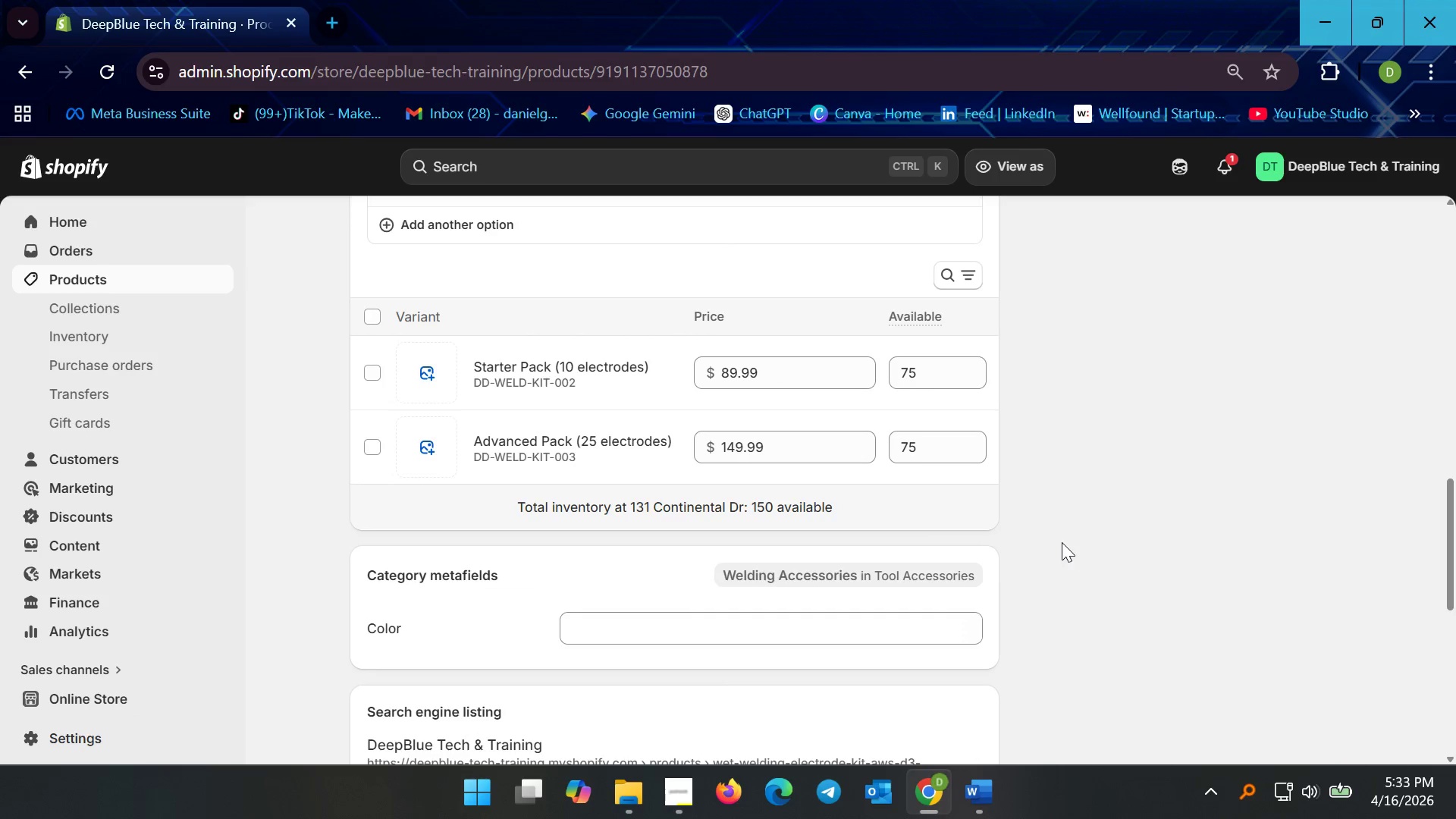 
scroll: coordinate [937, 554], scroll_direction: up, amount: 8.0
 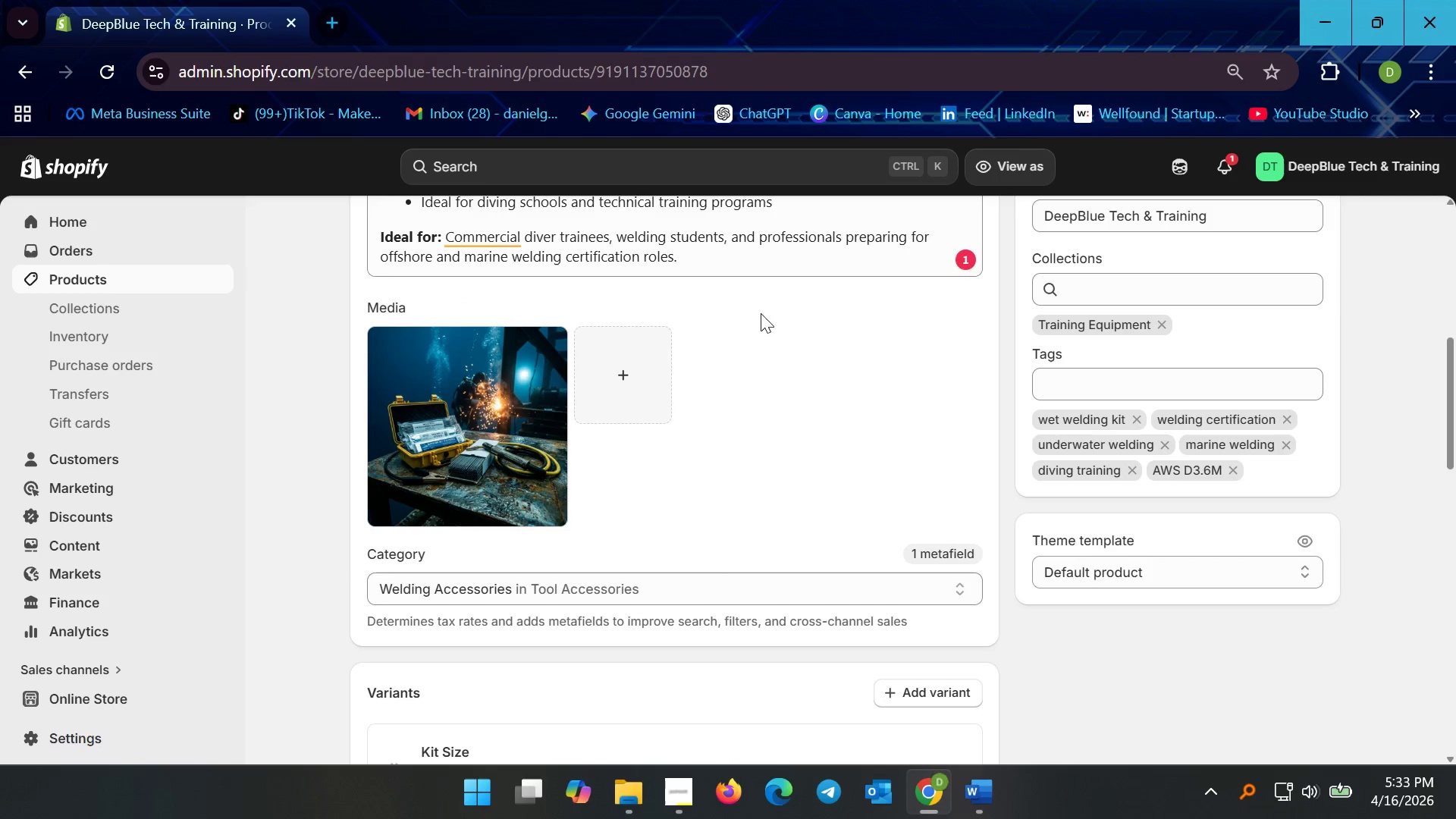 
left_click([485, 245])
 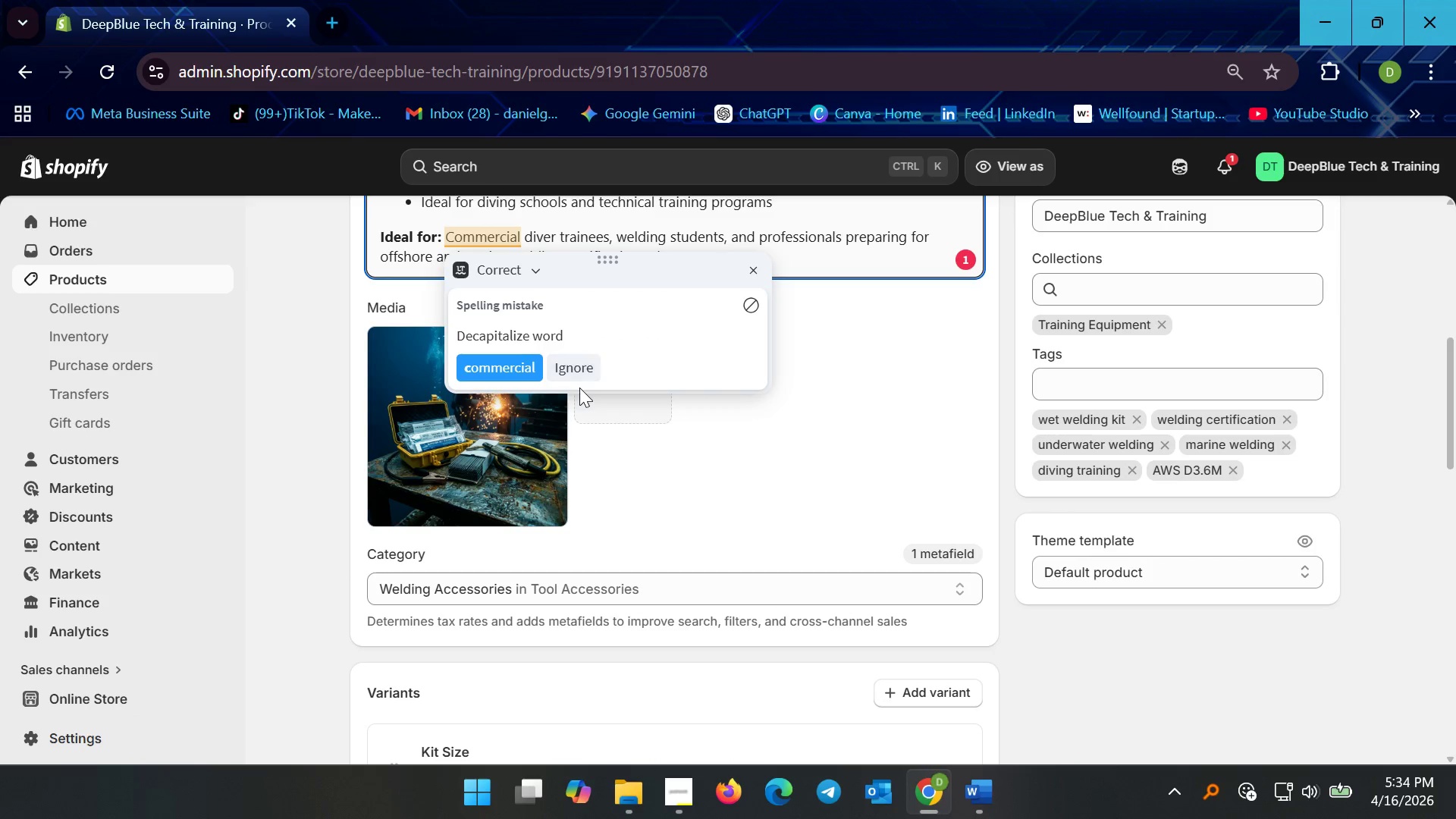 
left_click([575, 368])
 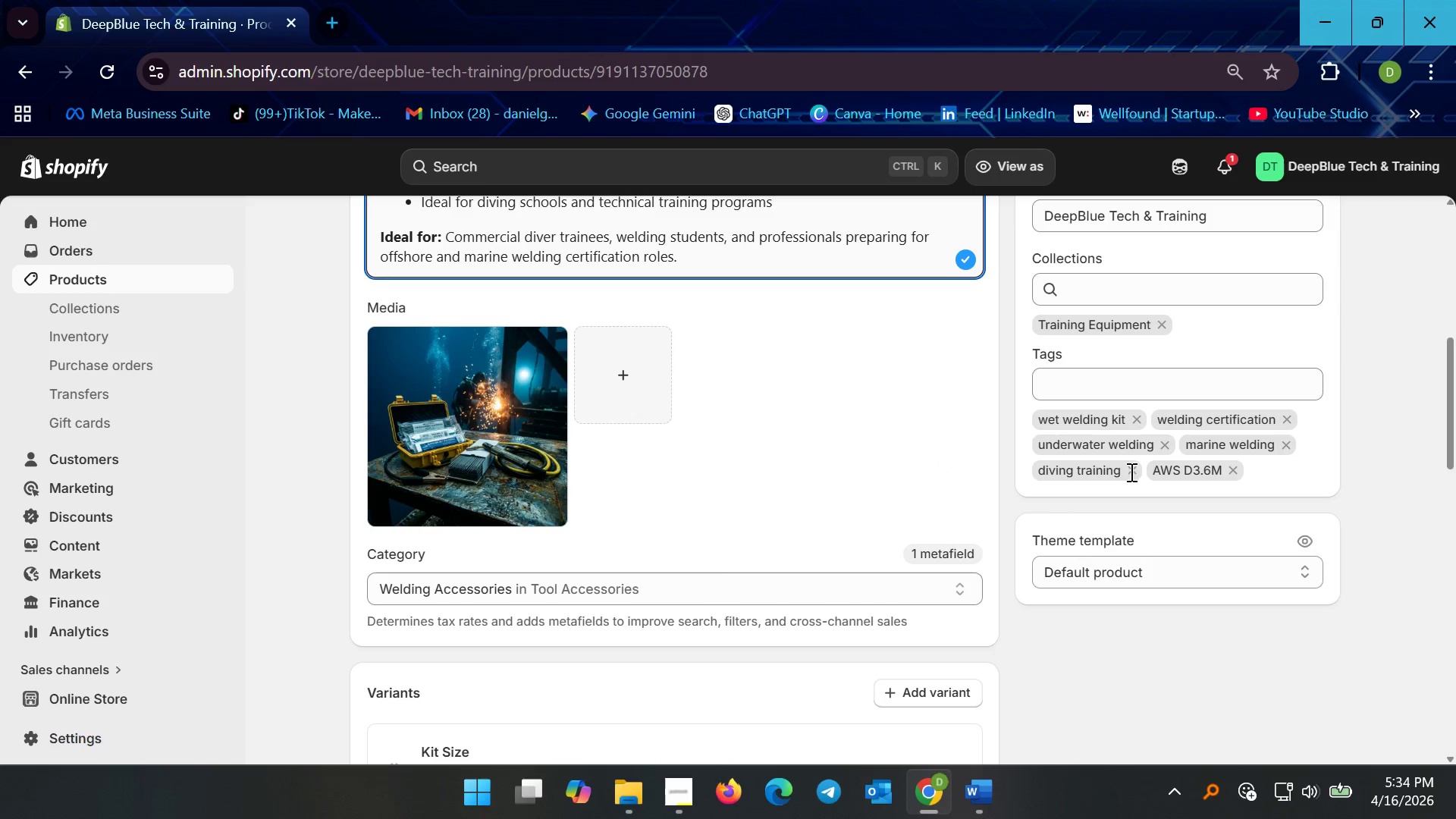 
scroll: coordinate [835, 581], scroll_direction: up, amount: 5.0
 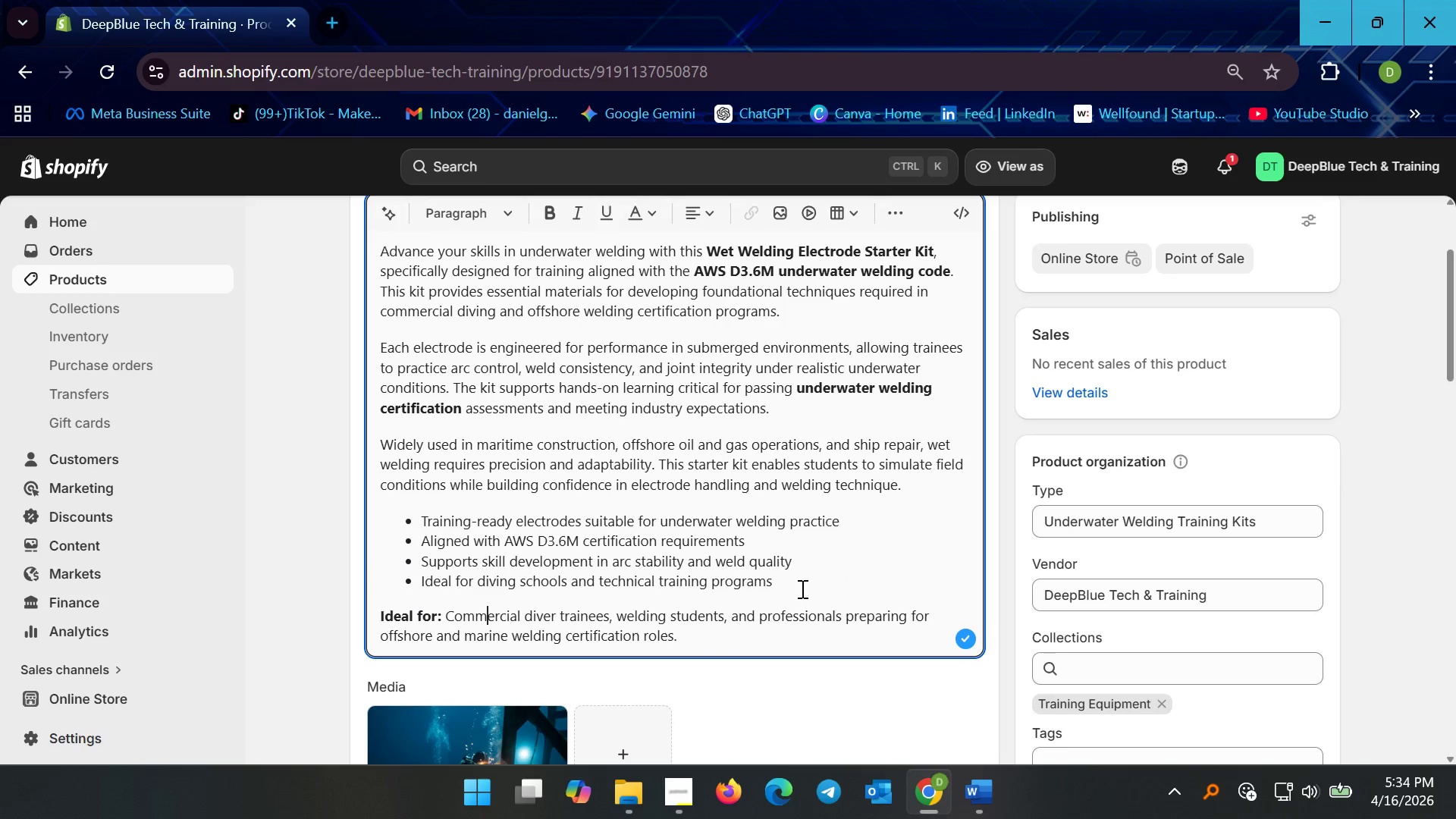 
left_click([458, 676])
 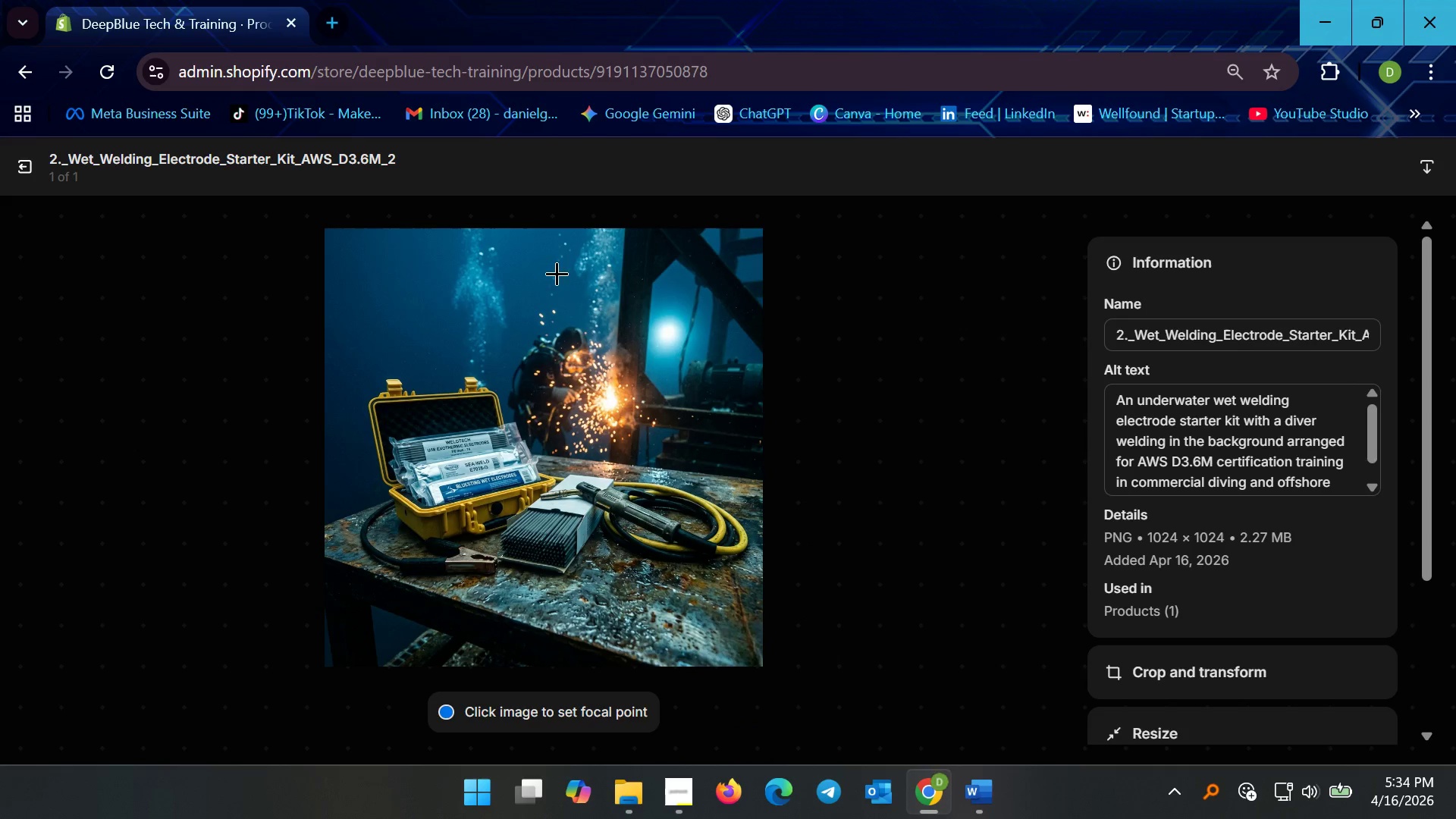 
scroll: coordinate [574, 628], scroll_direction: down, amount: 1.0
 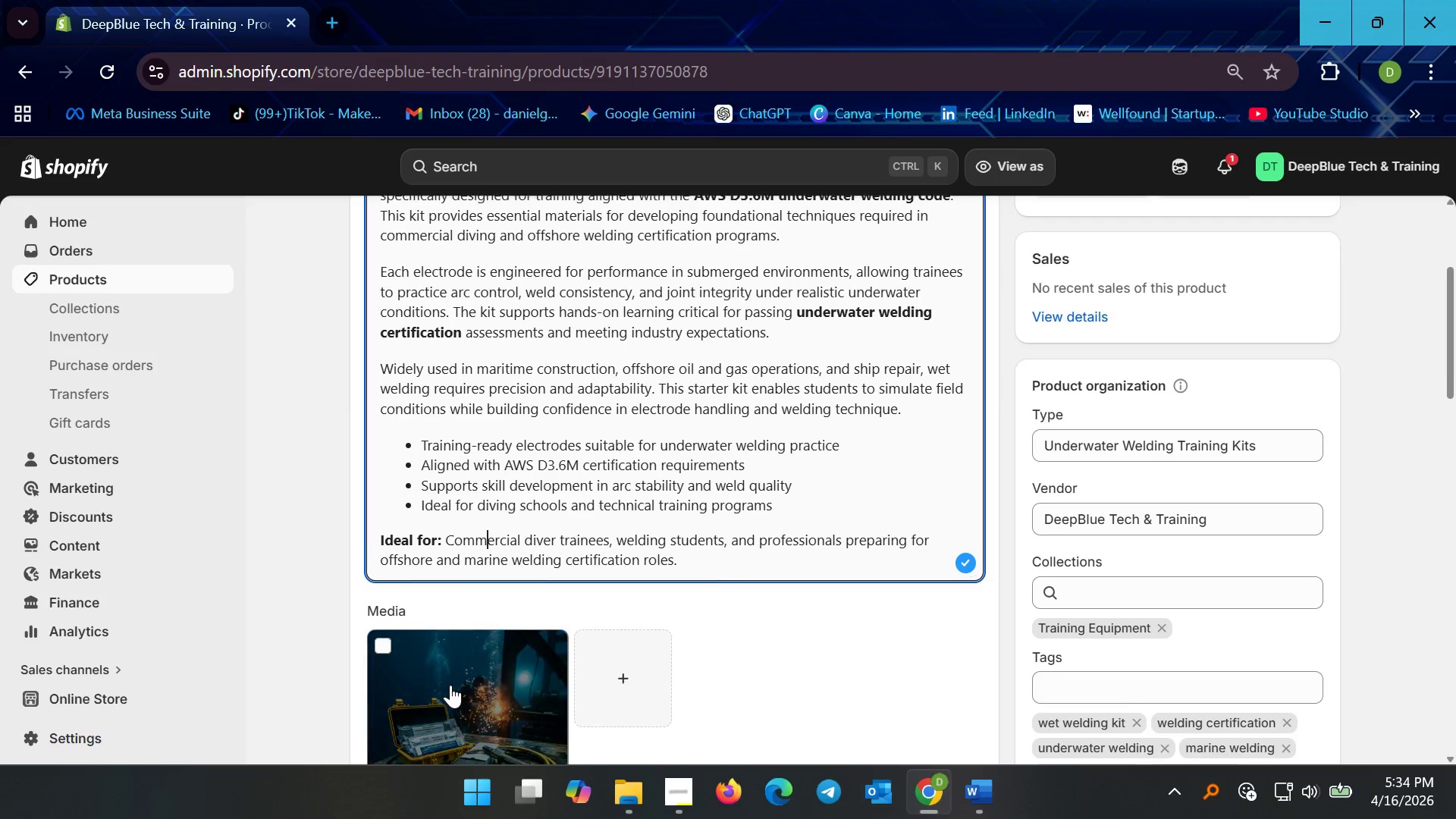 
left_click([11, 177])
 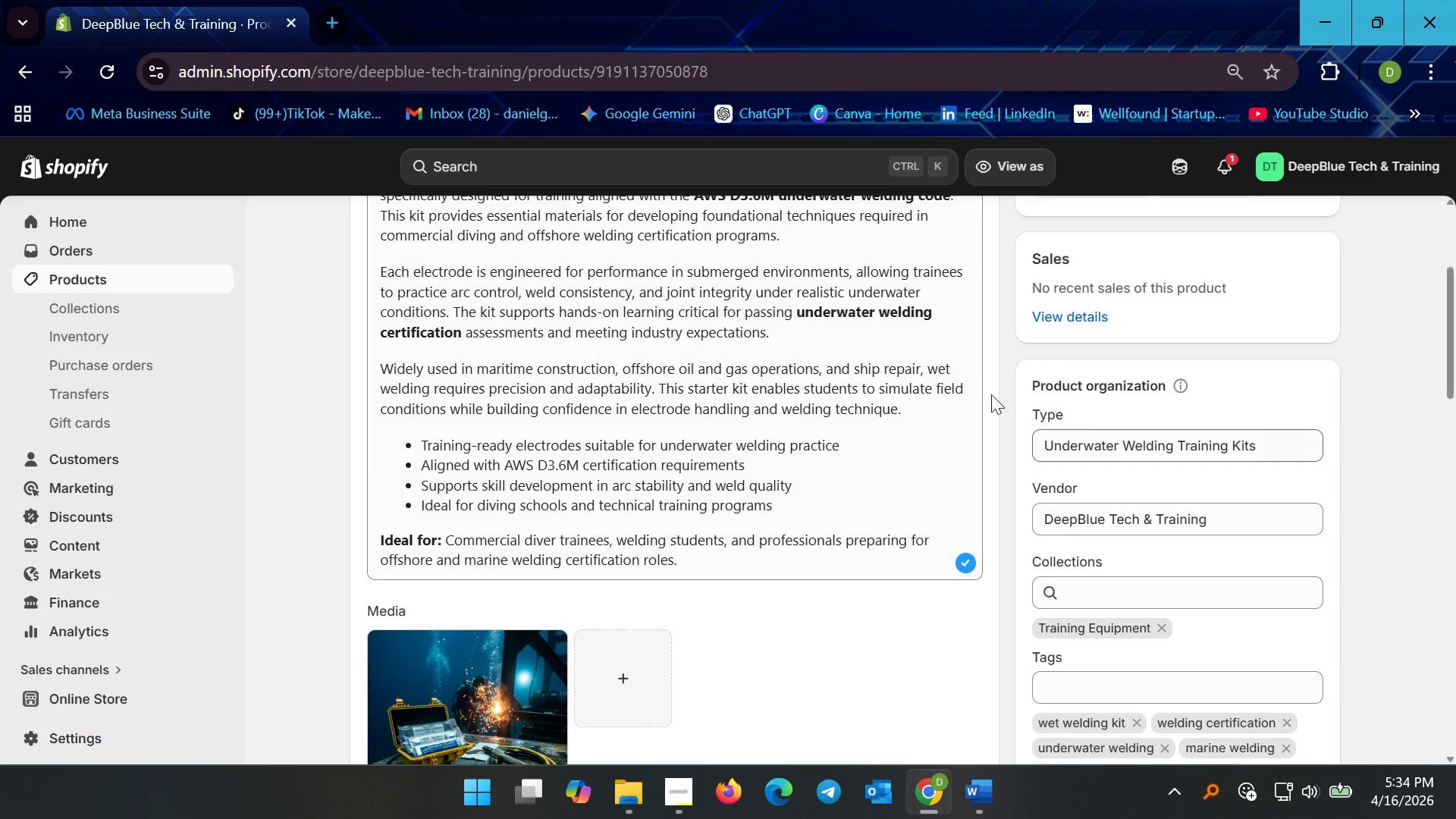 
scroll: coordinate [979, 391], scroll_direction: down, amount: 2.0
 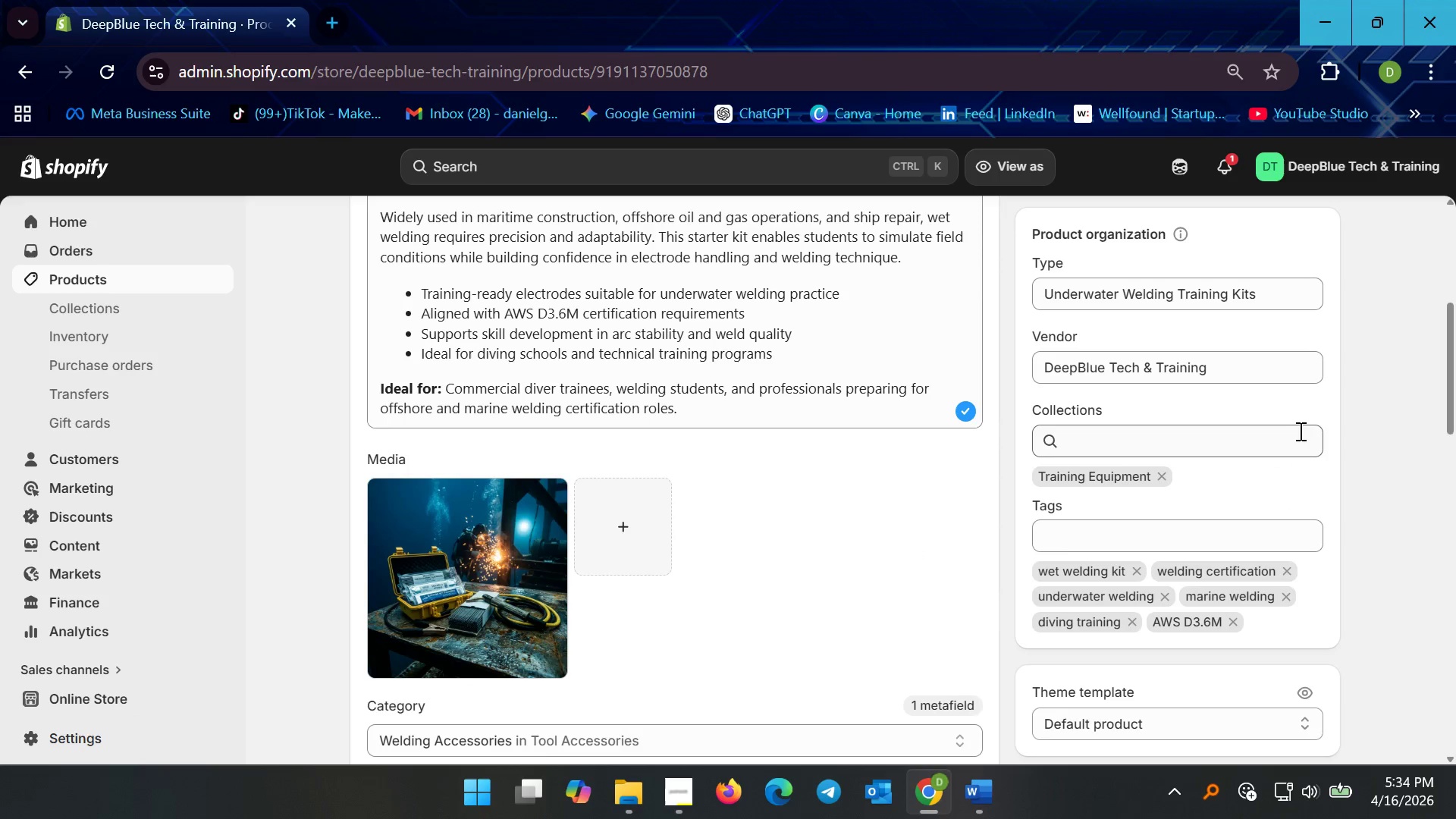 
scroll: coordinate [1303, 431], scroll_direction: up, amount: 7.0
 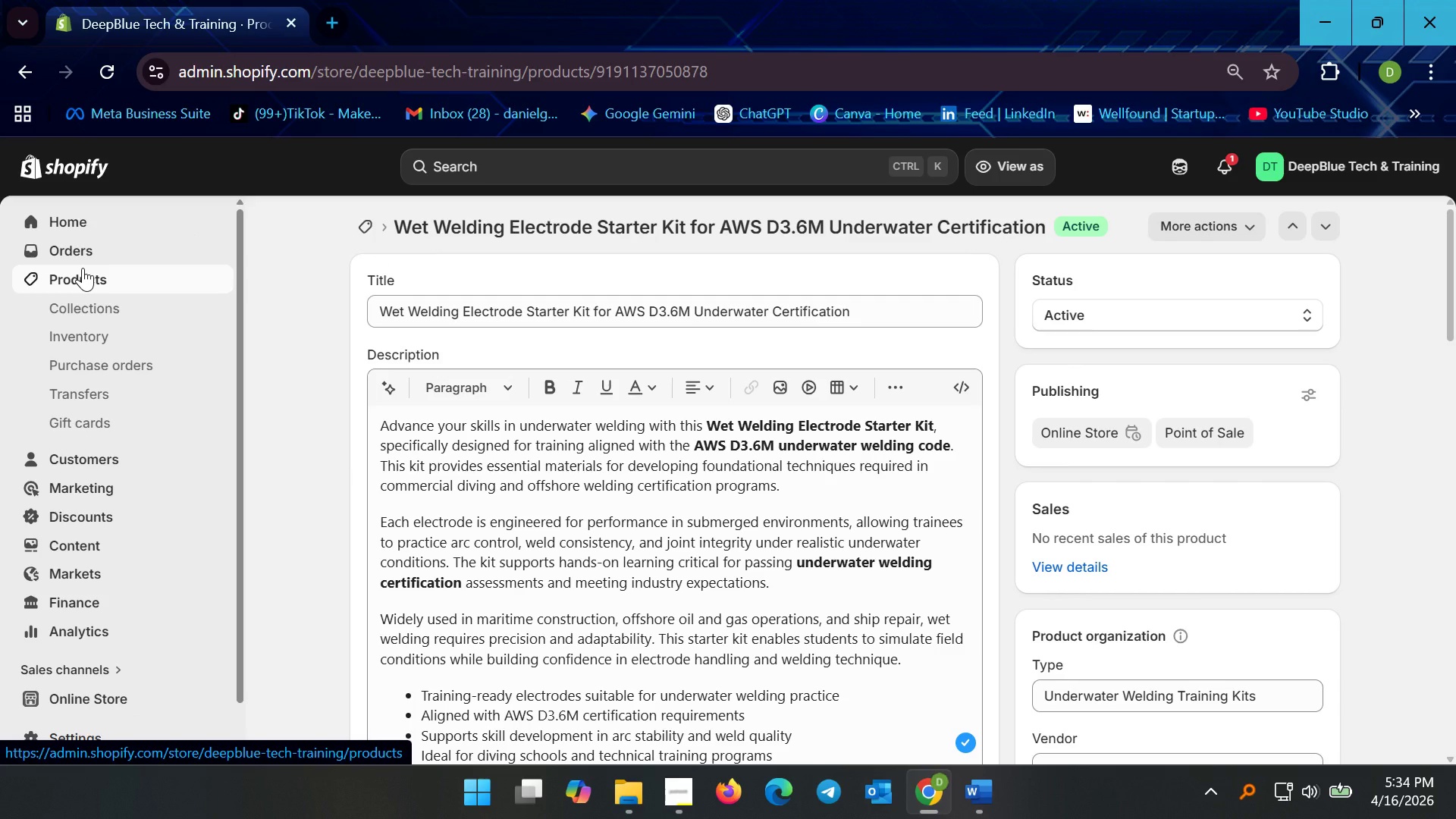 
left_click([83, 268])
 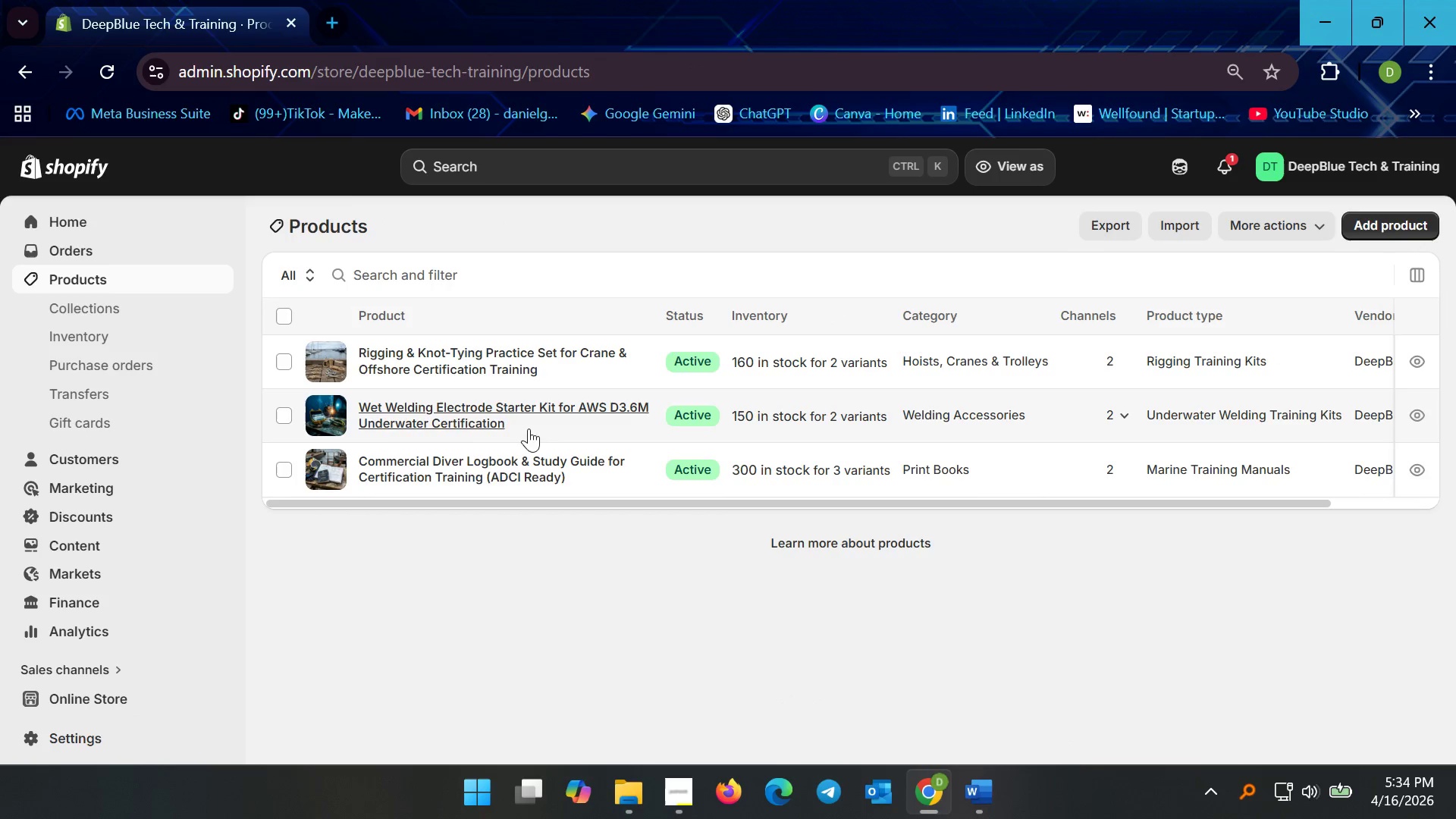 
left_click([579, 416])
 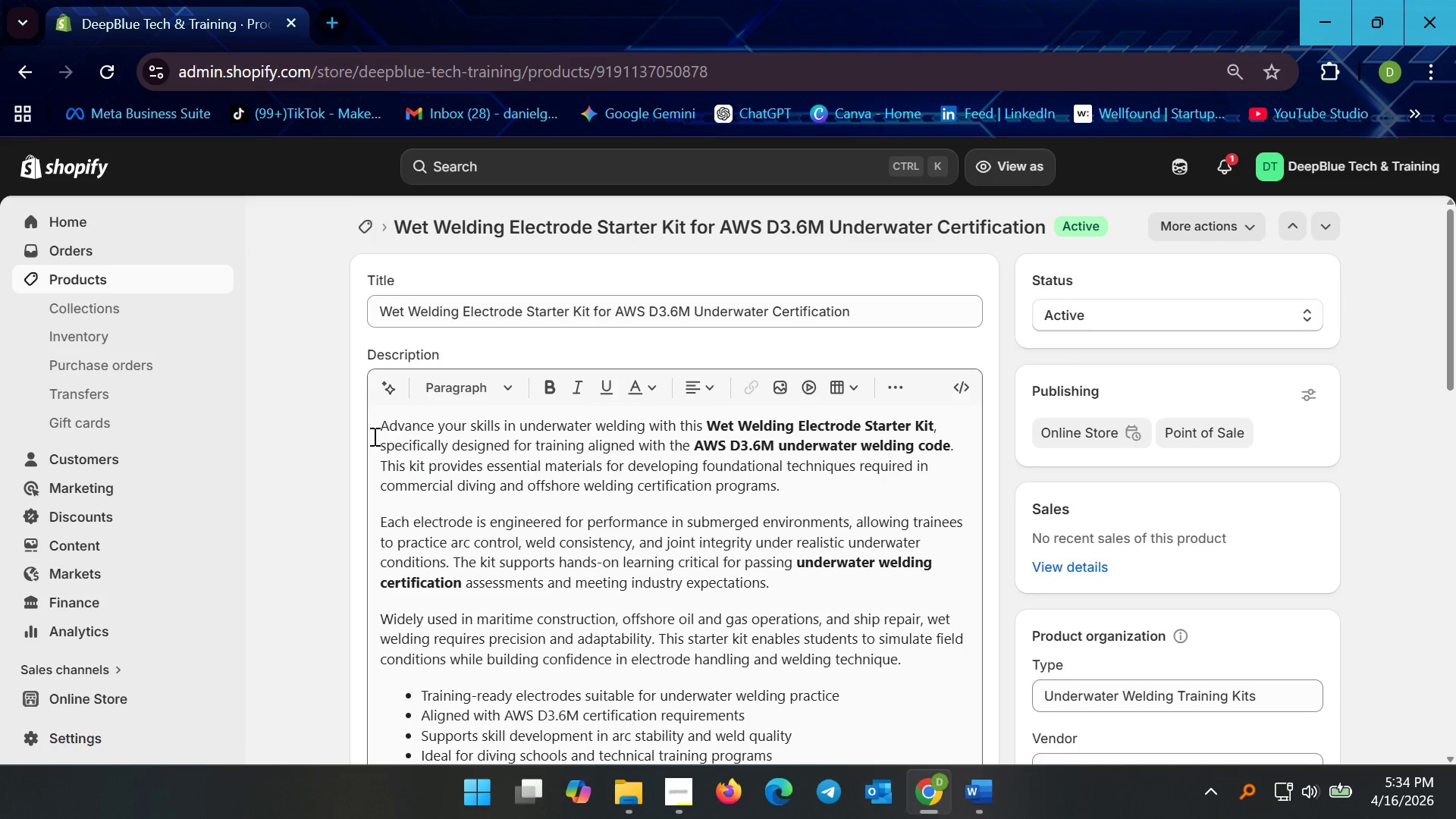 
scroll: coordinate [485, 378], scroll_direction: down, amount: 17.0
 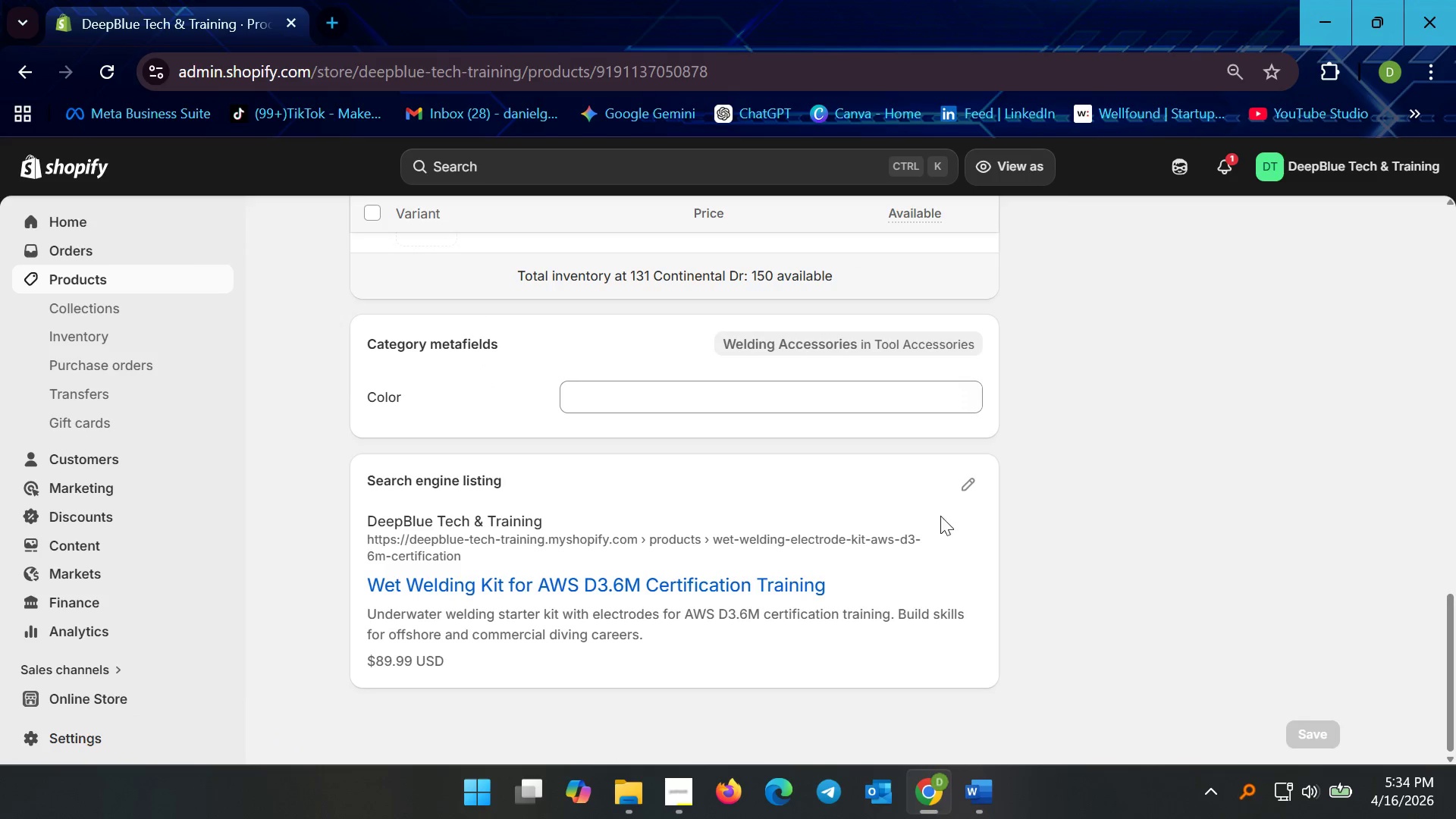 
left_click([969, 487])
 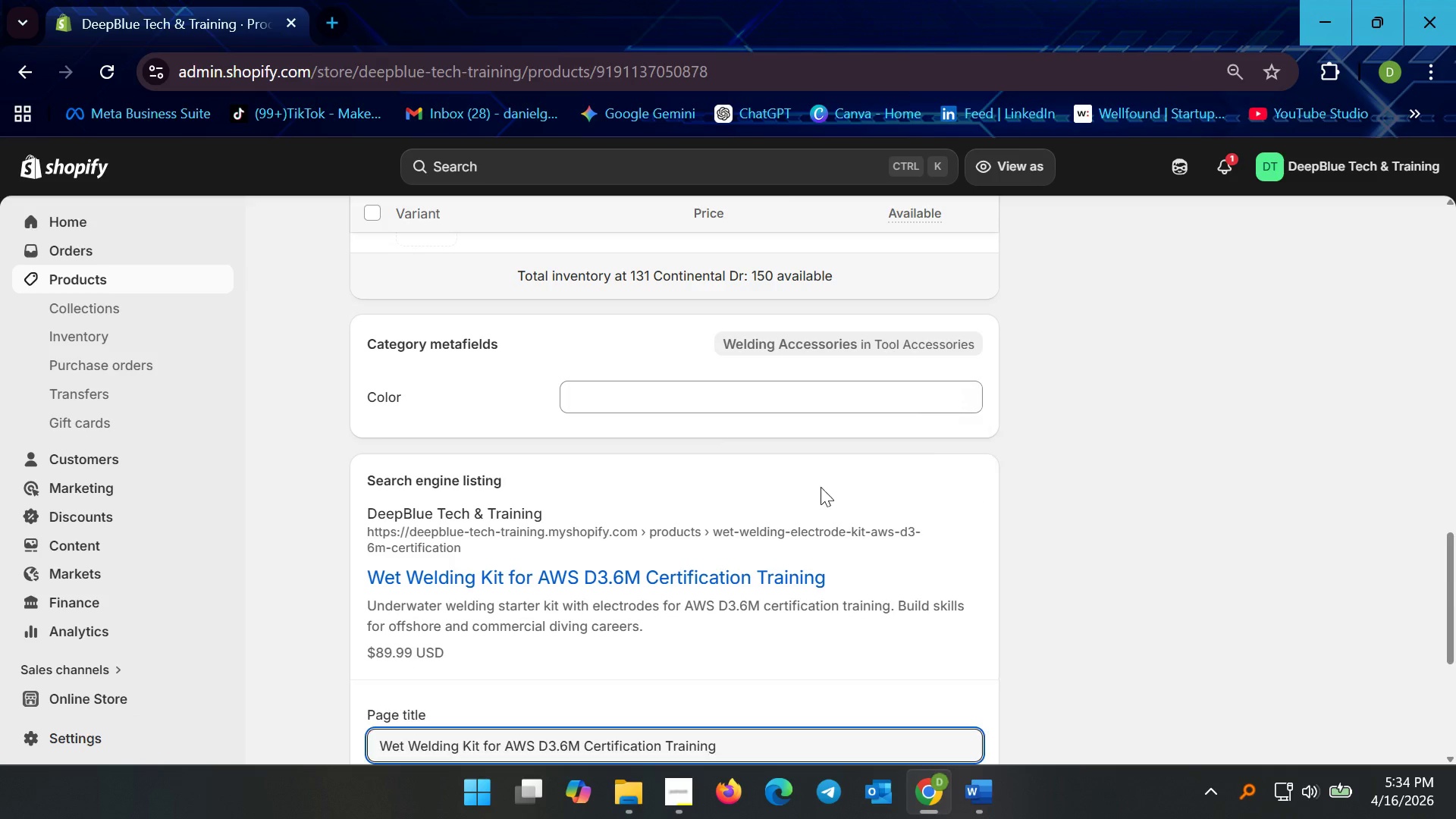 
scroll: coordinate [768, 492], scroll_direction: down, amount: 4.0
 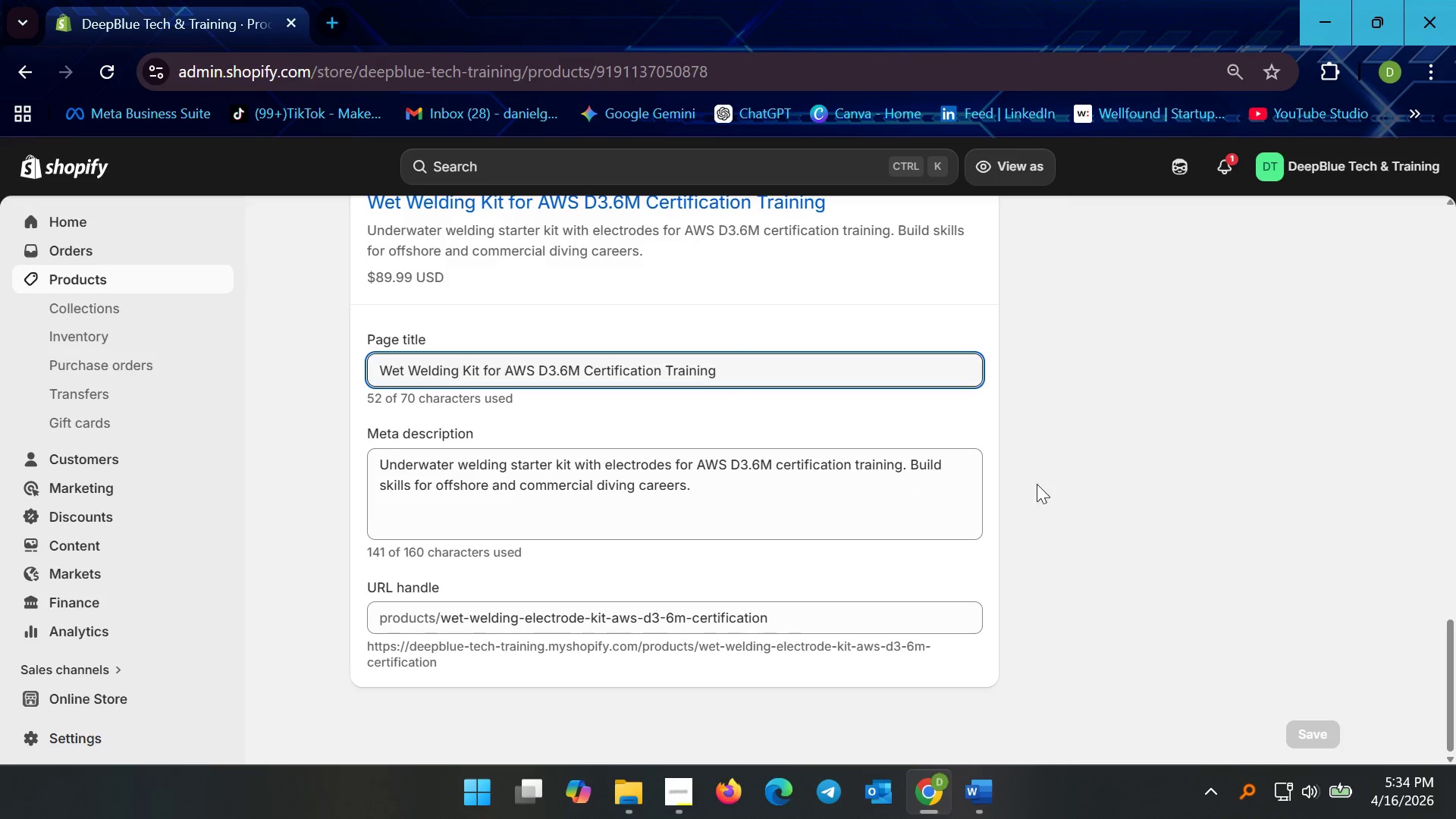 
scroll: coordinate [1003, 488], scroll_direction: up, amount: 18.0
 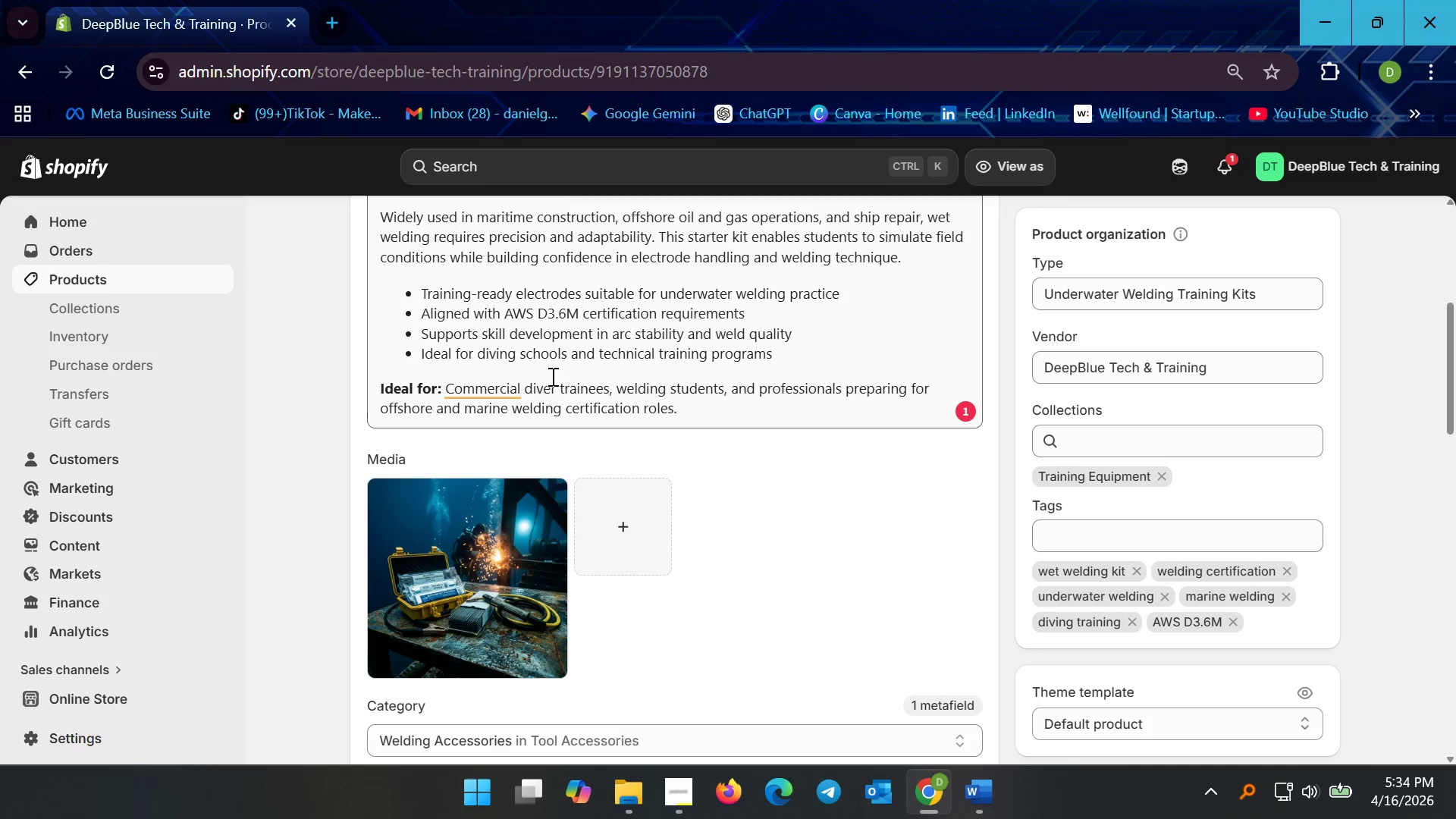 
left_click([487, 388])
 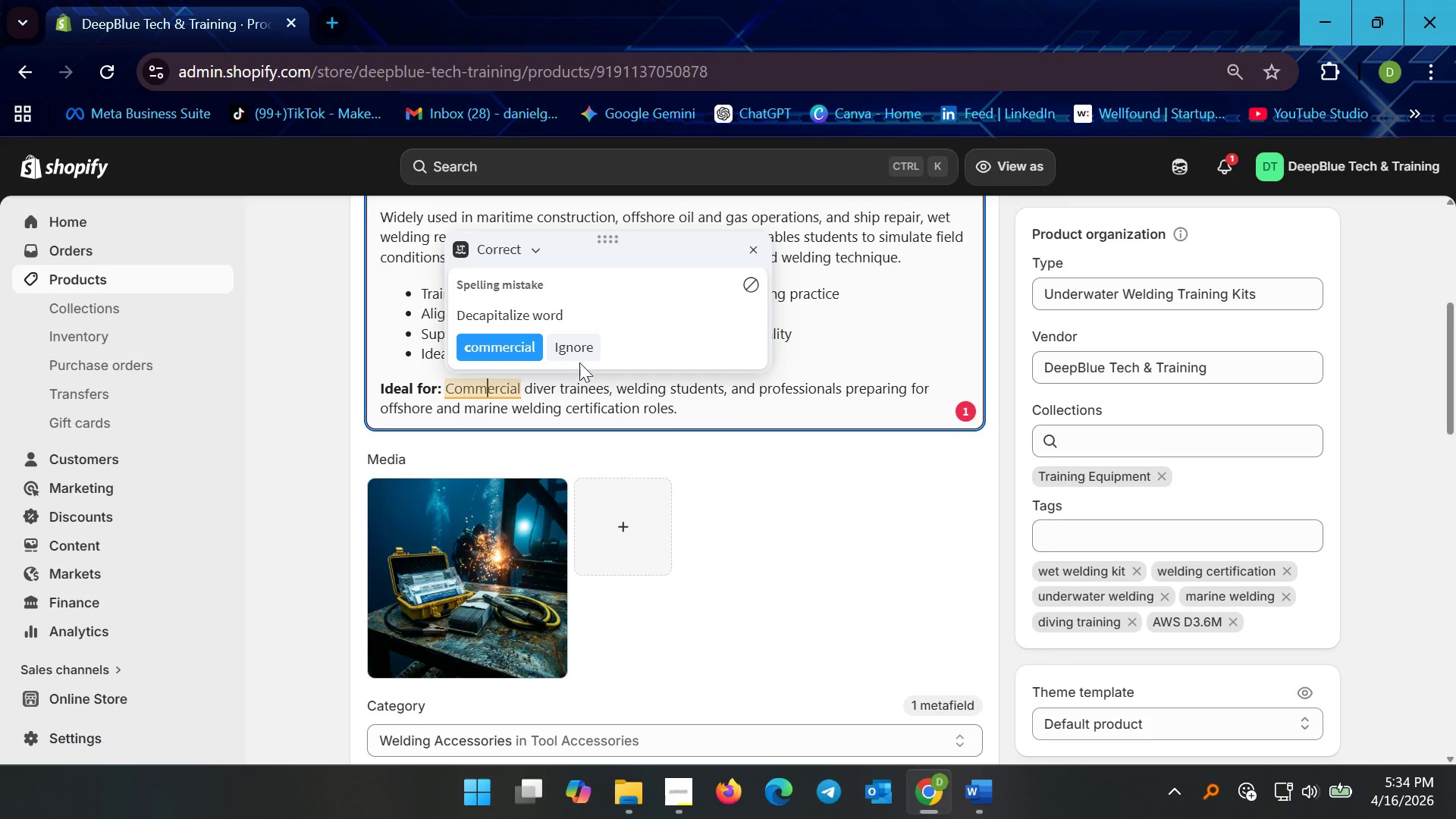 
left_click([579, 353])
 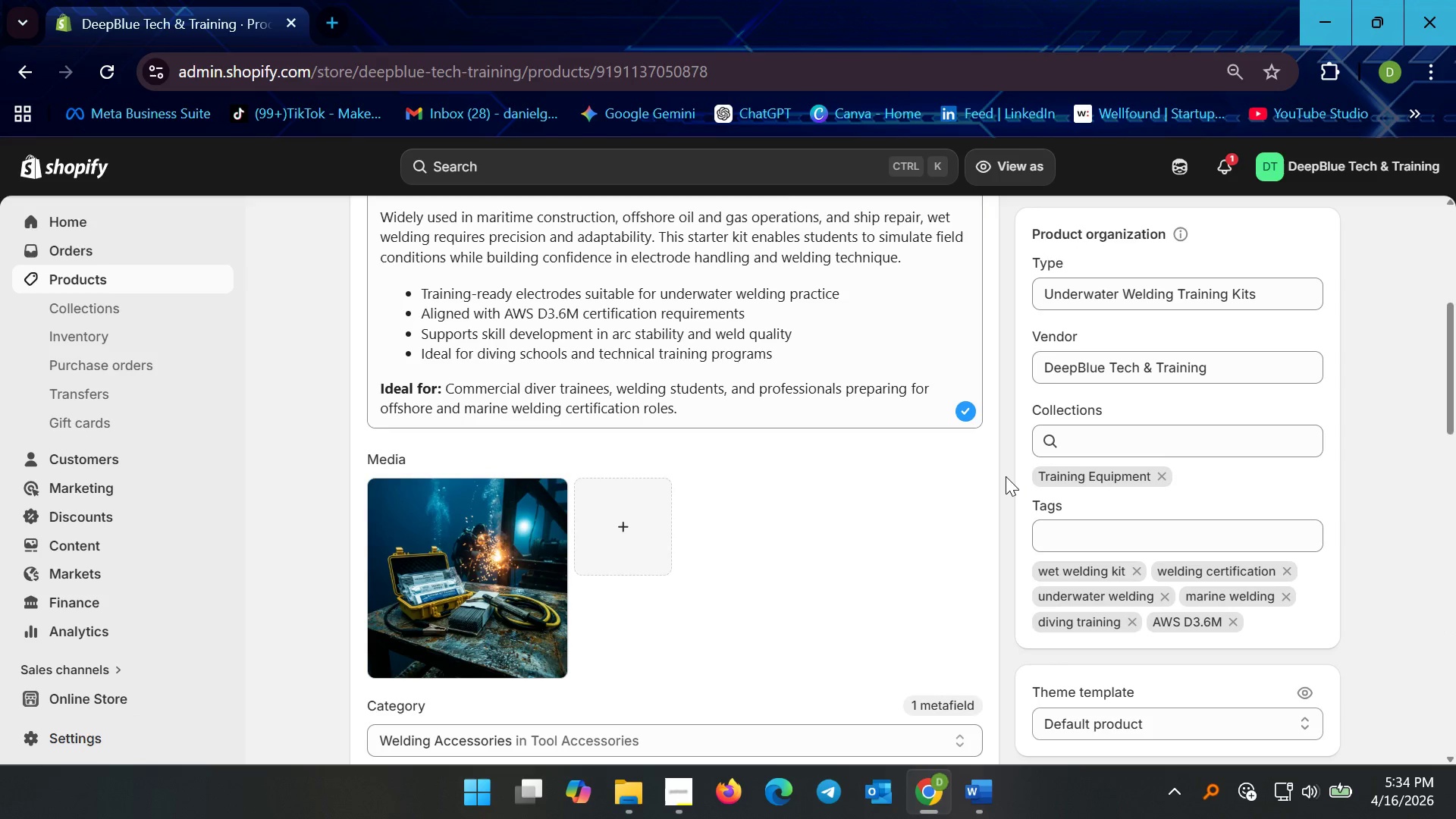 
scroll: coordinate [1006, 476], scroll_direction: up, amount: 3.0
 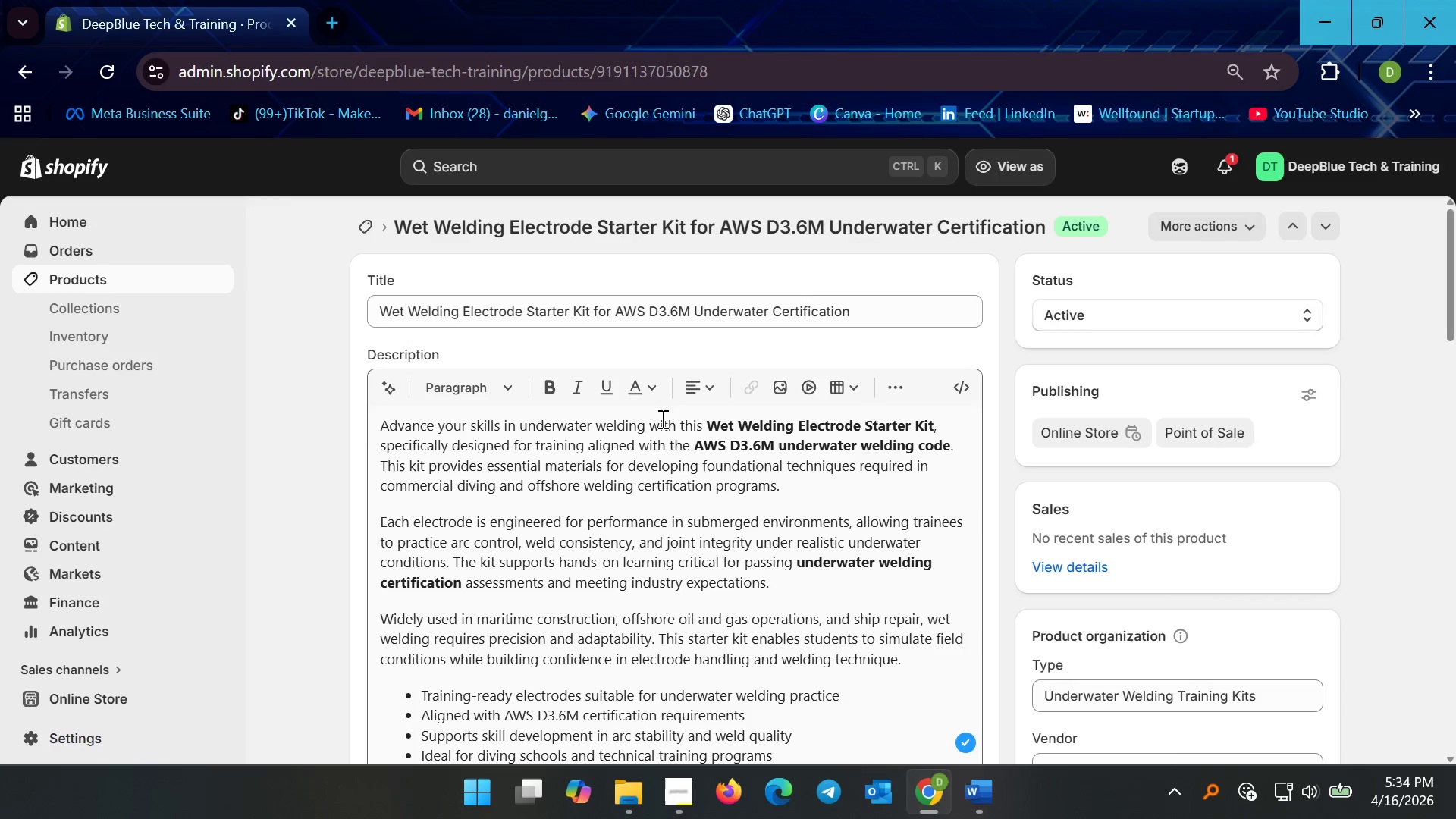 
left_click([80, 276])
 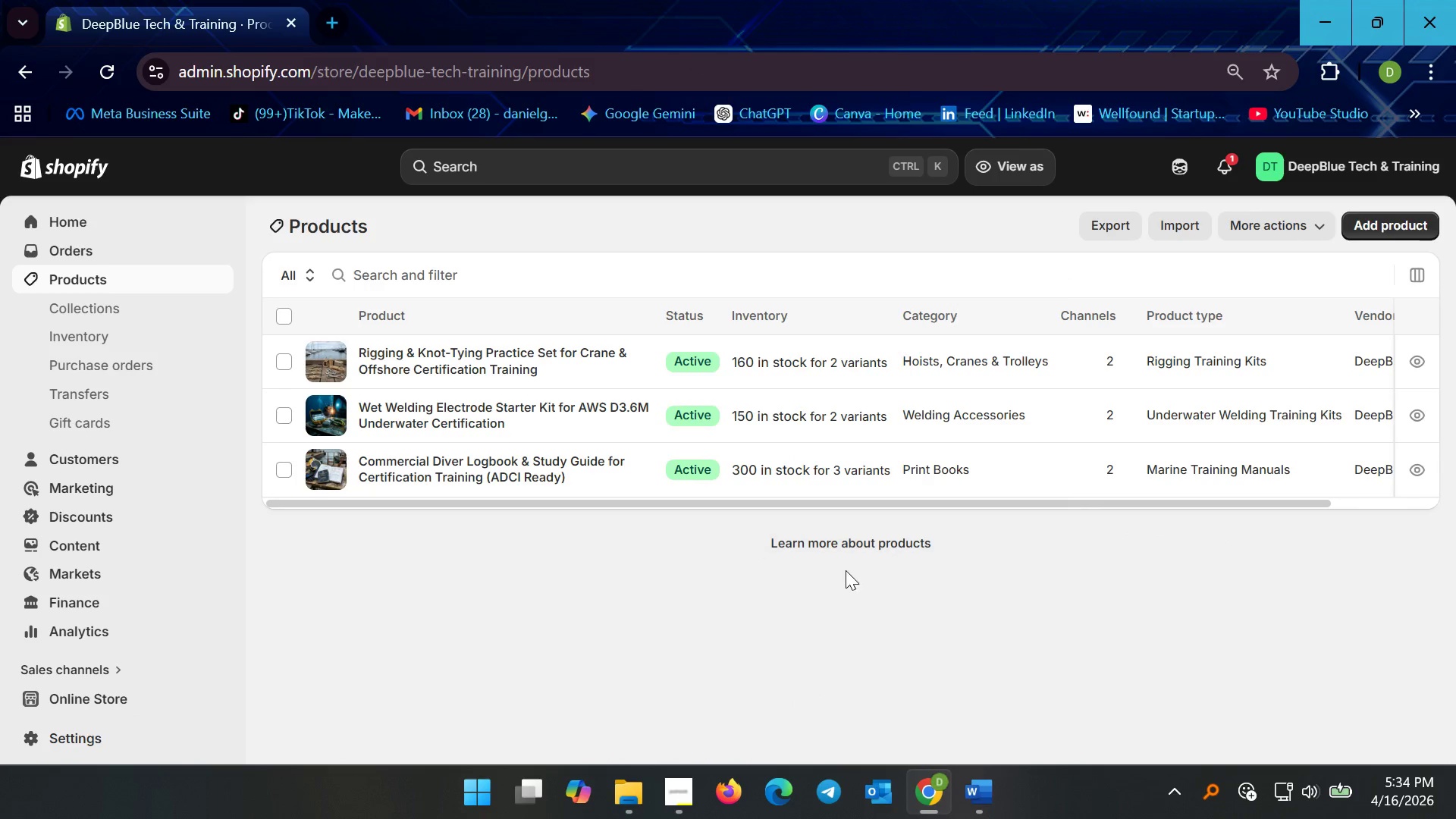 
scroll: coordinate [549, 553], scroll_direction: down, amount: 5.0
 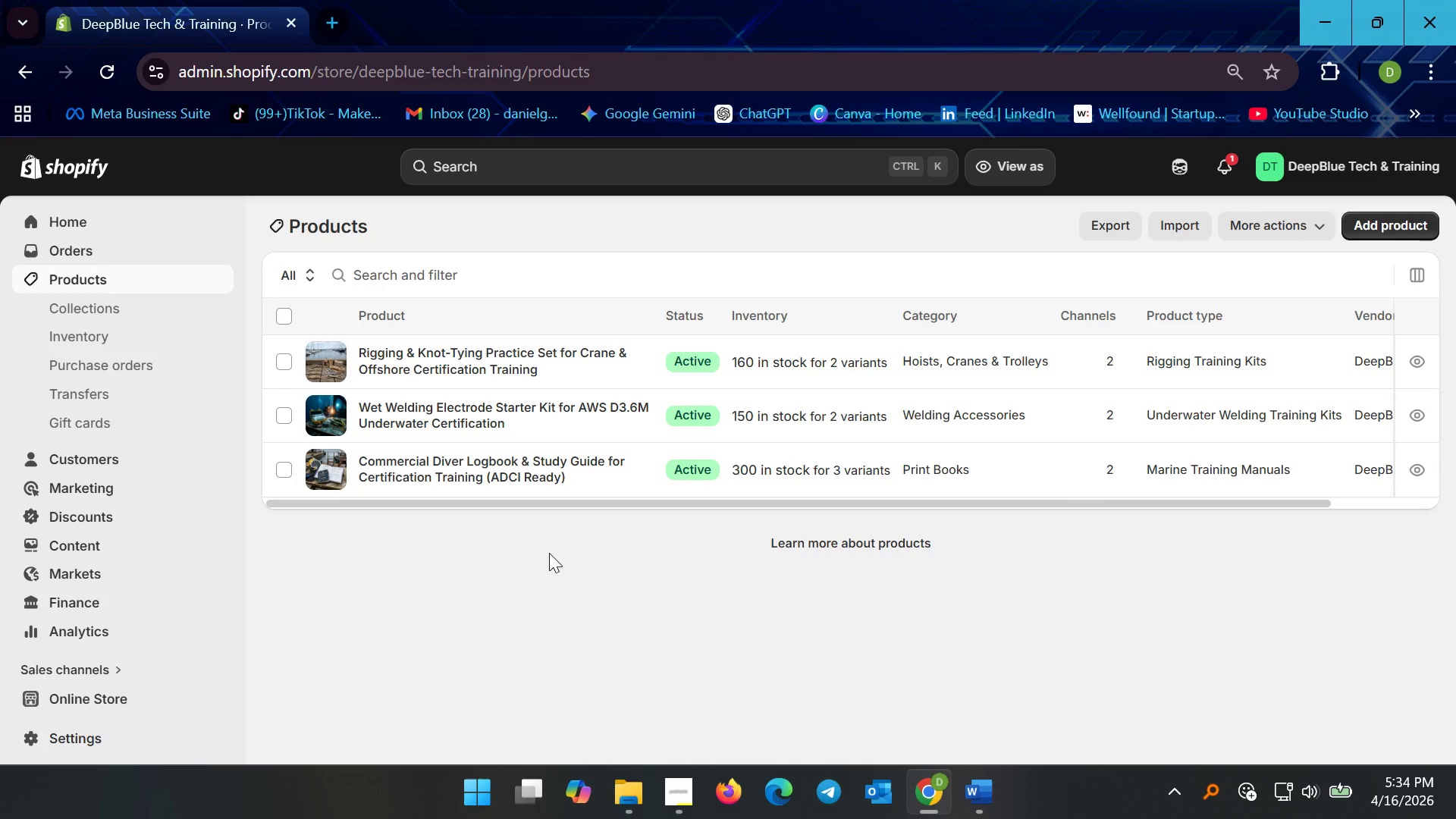 
scroll: coordinate [737, 634], scroll_direction: up, amount: 5.0
 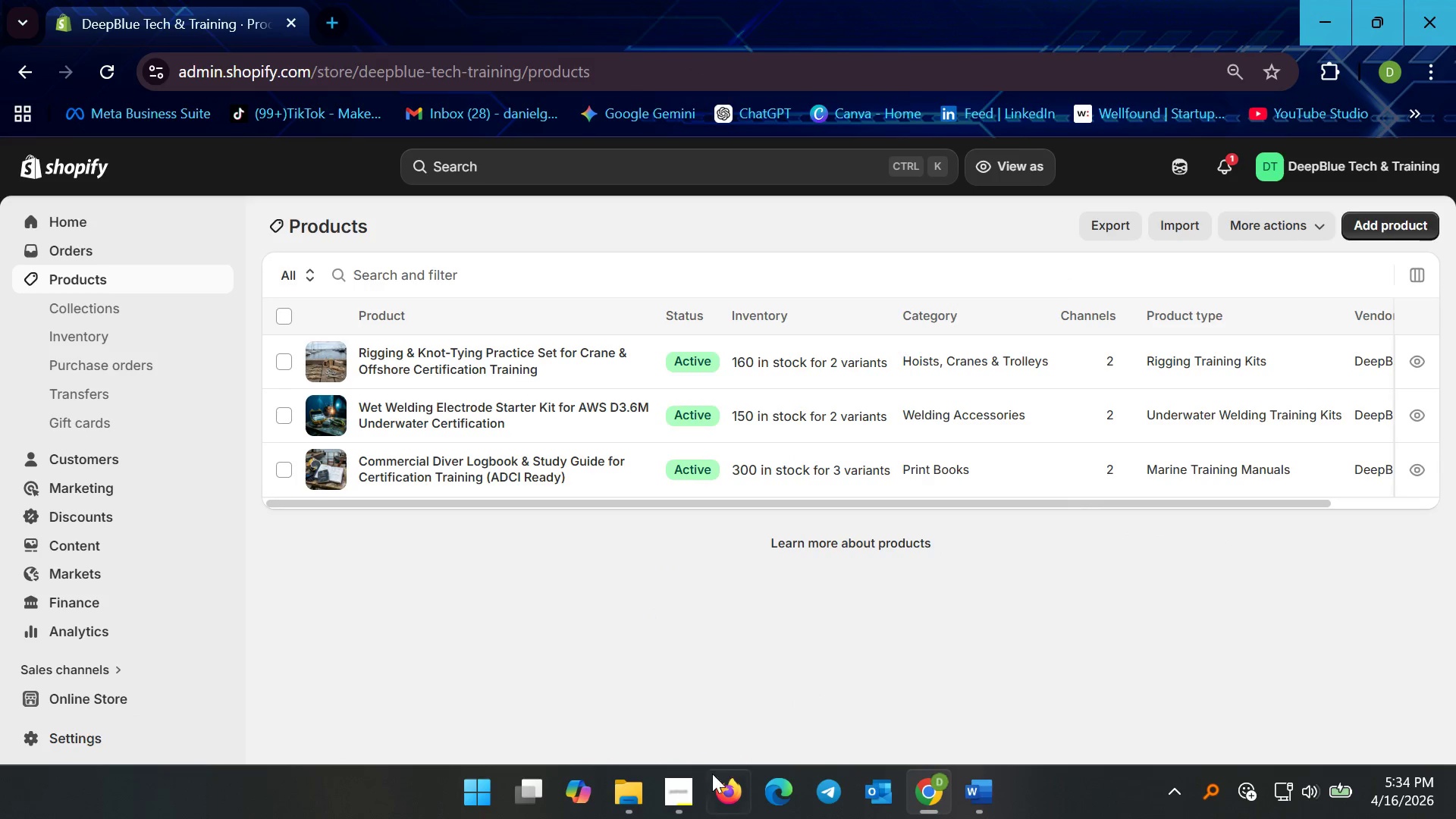 
left_click([690, 795])